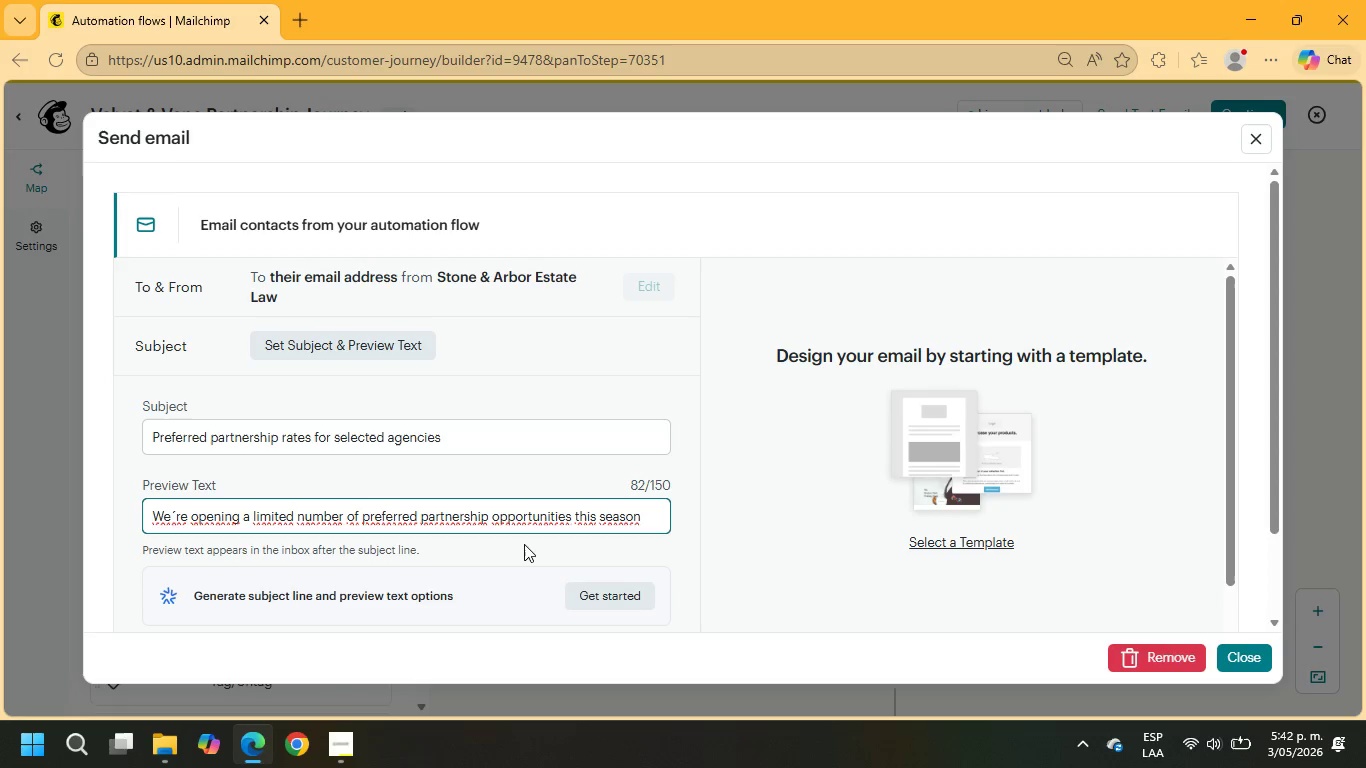 
scroll: coordinate [400, 537], scroll_direction: down, amount: 4.0
 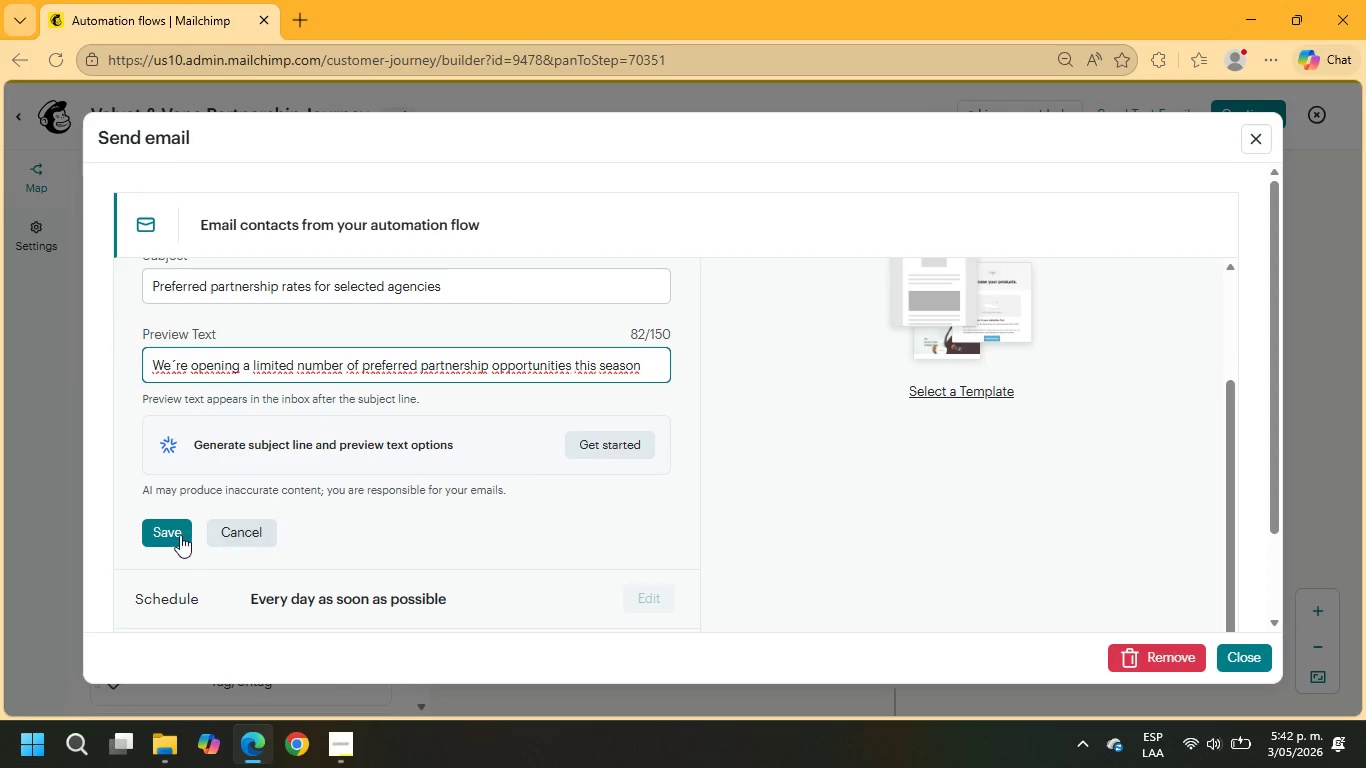 
left_click([173, 535])
 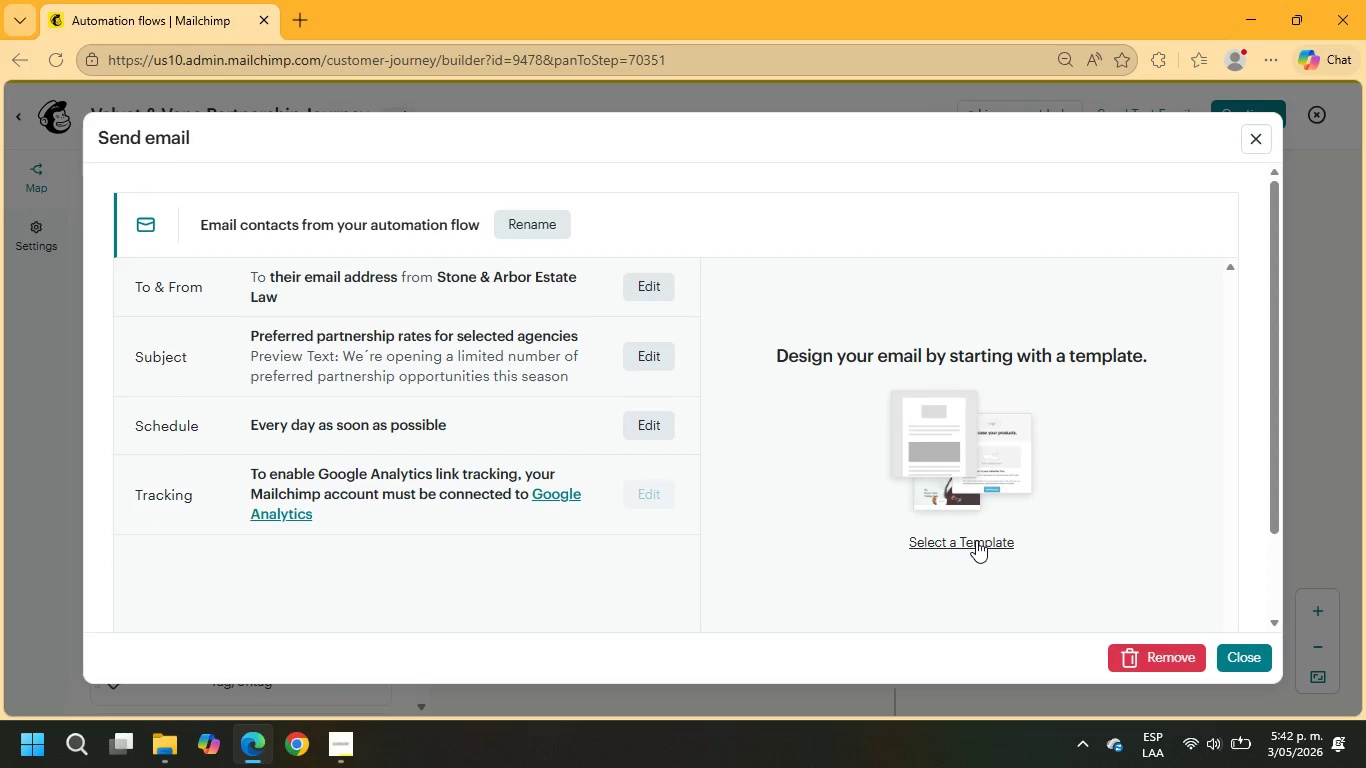 
wait(5.5)
 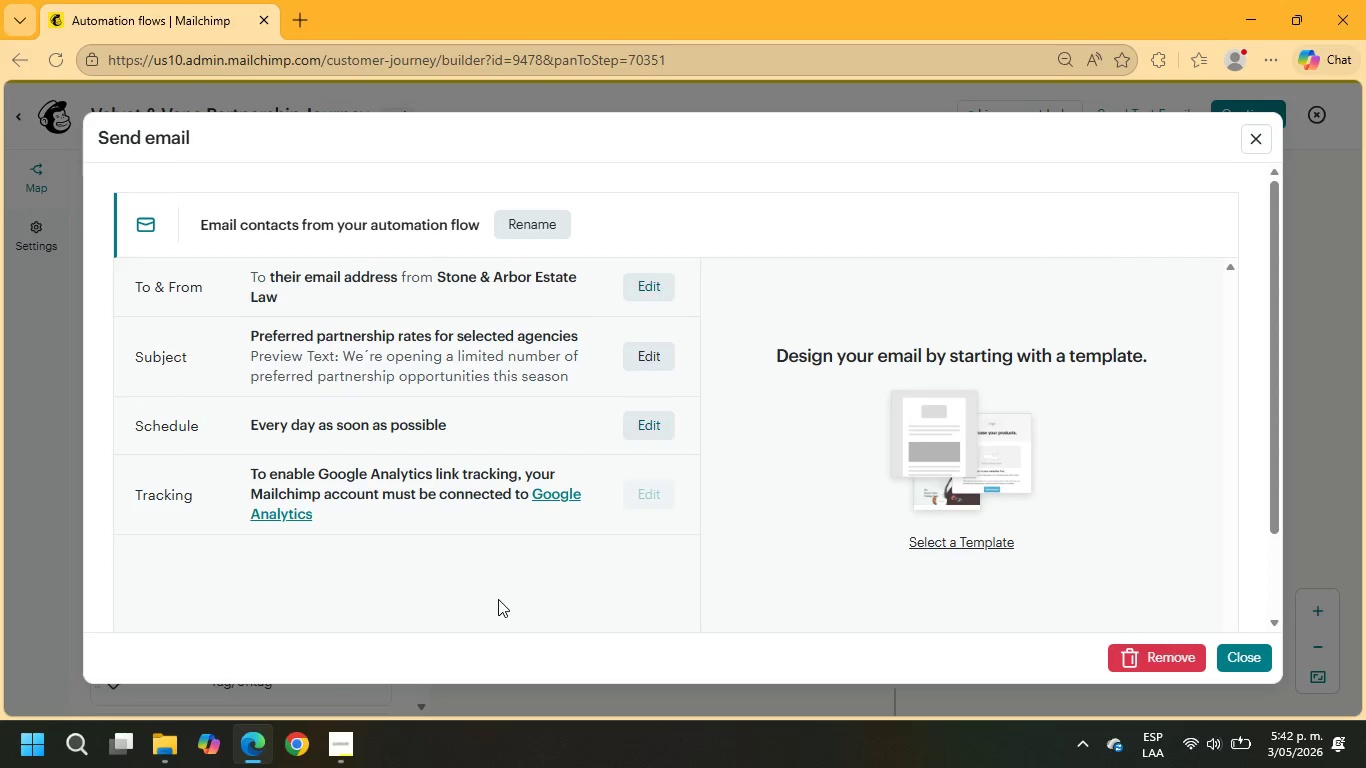 
left_click([544, 218])
 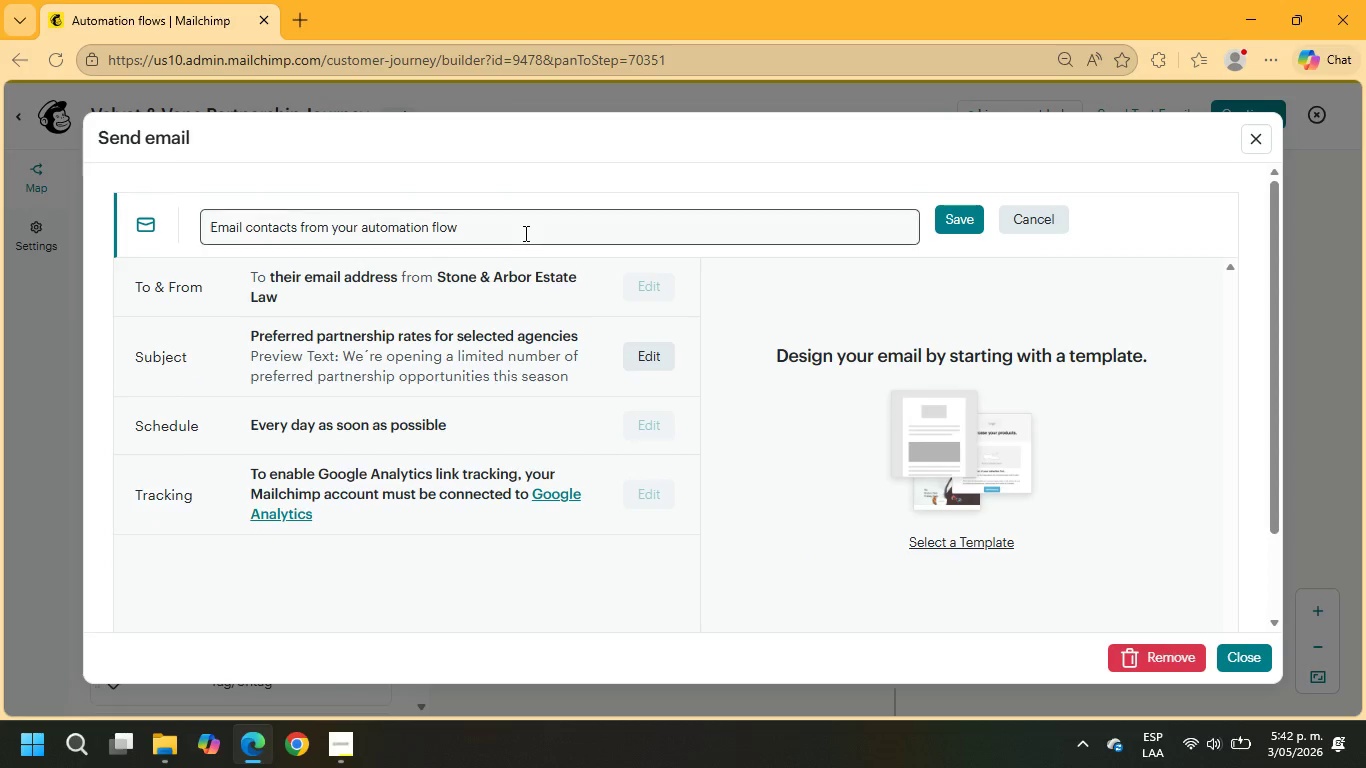 
left_click_drag(start_coordinate=[521, 232], to_coordinate=[248, 231])
 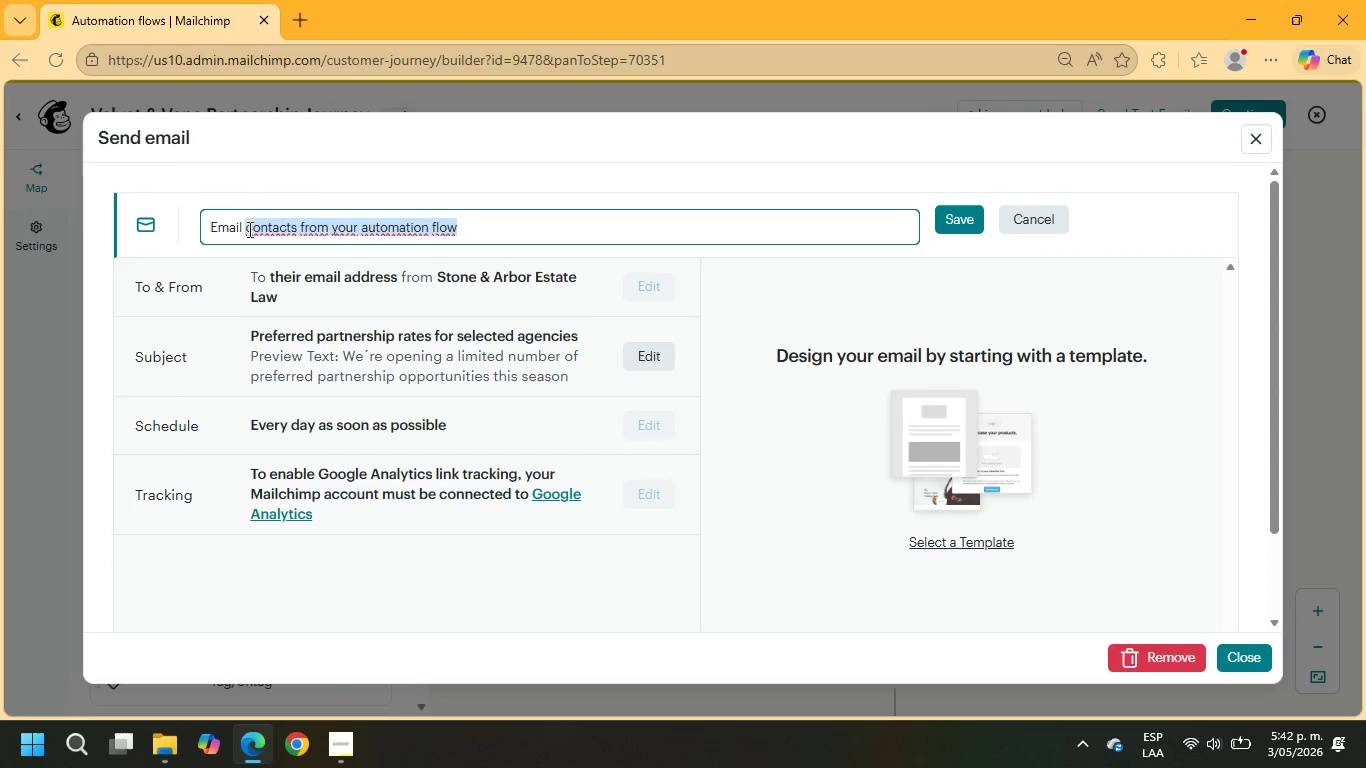 
key(Backspace)
 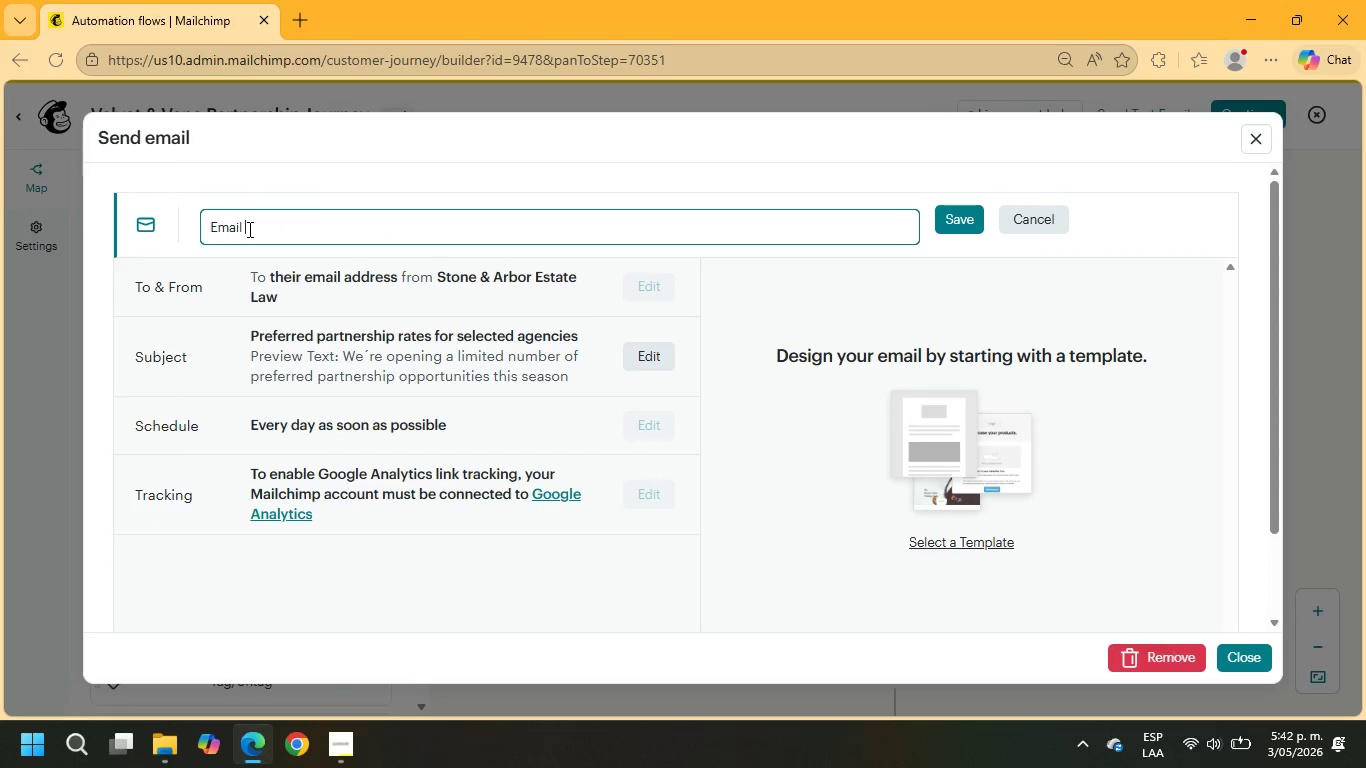 
key(3)
 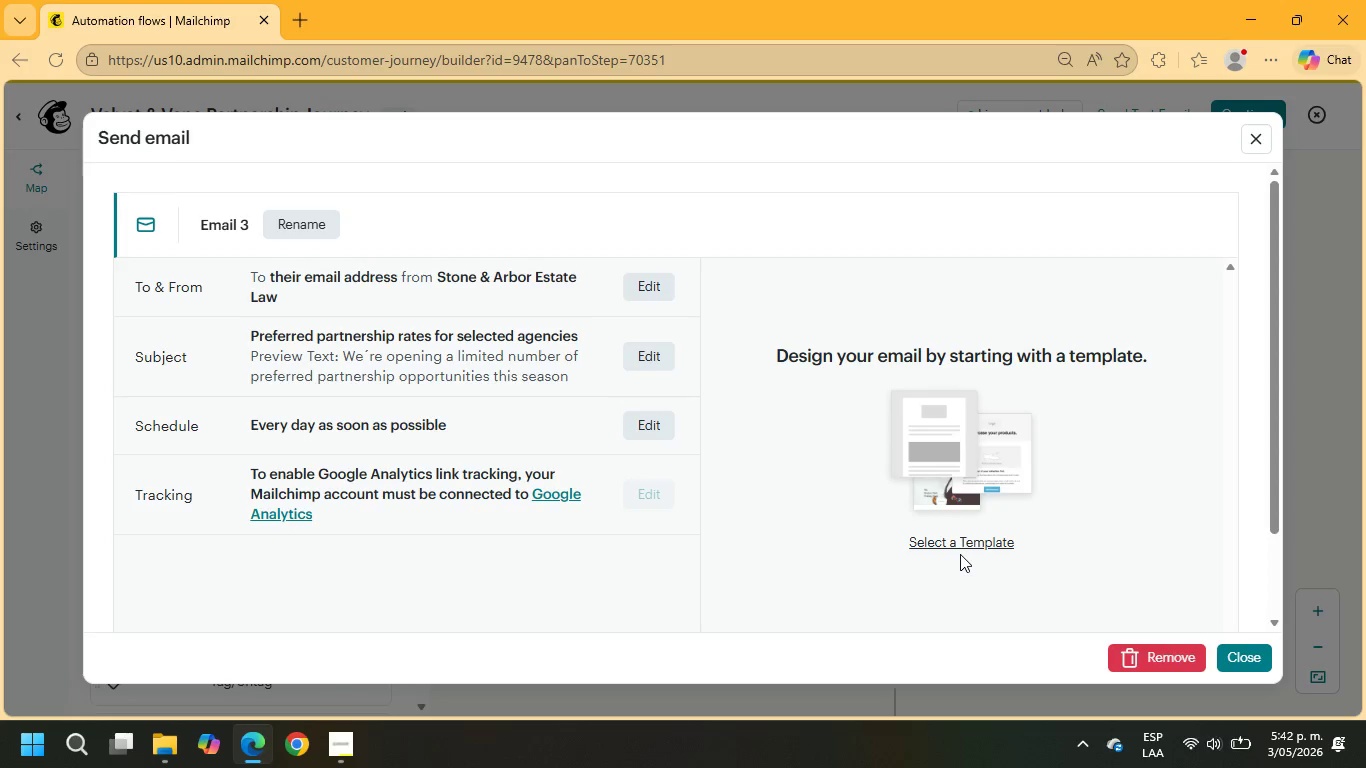 
wait(6.53)
 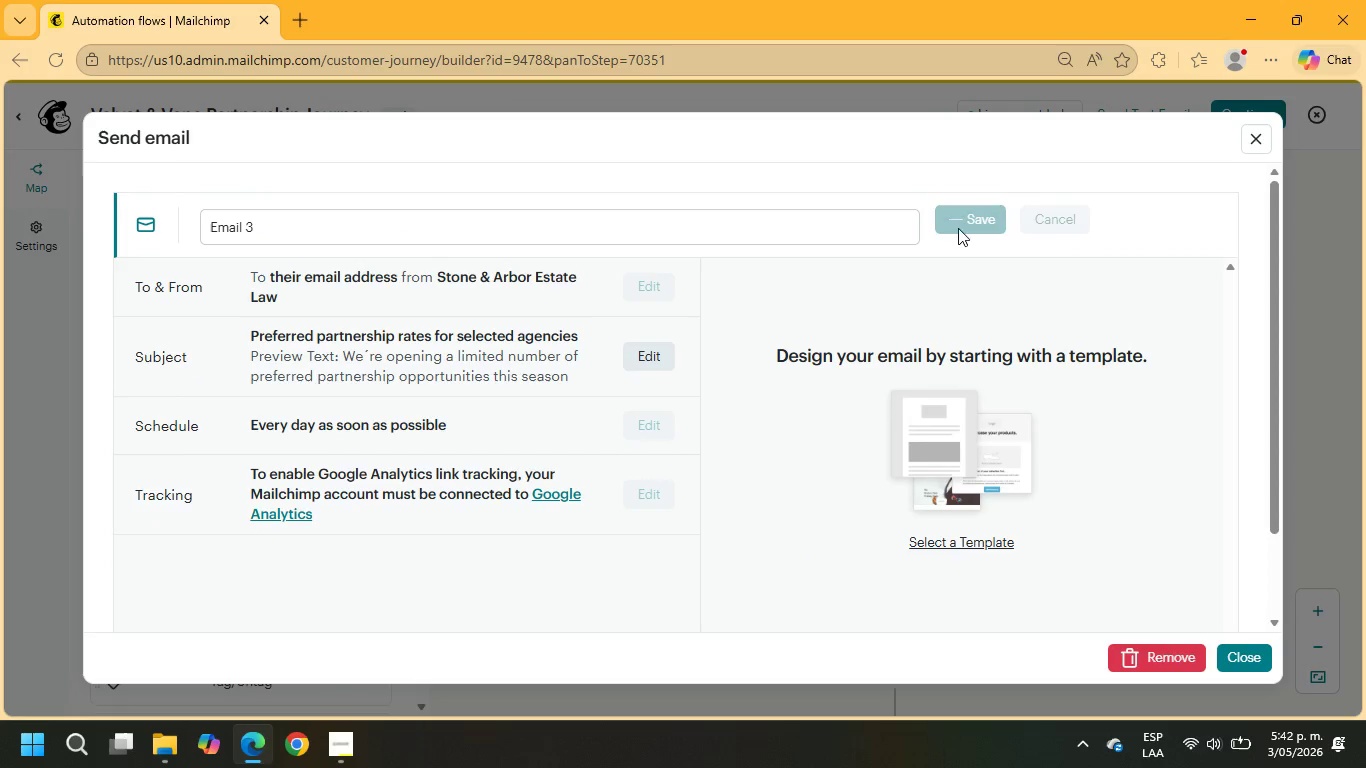 
left_click([958, 545])
 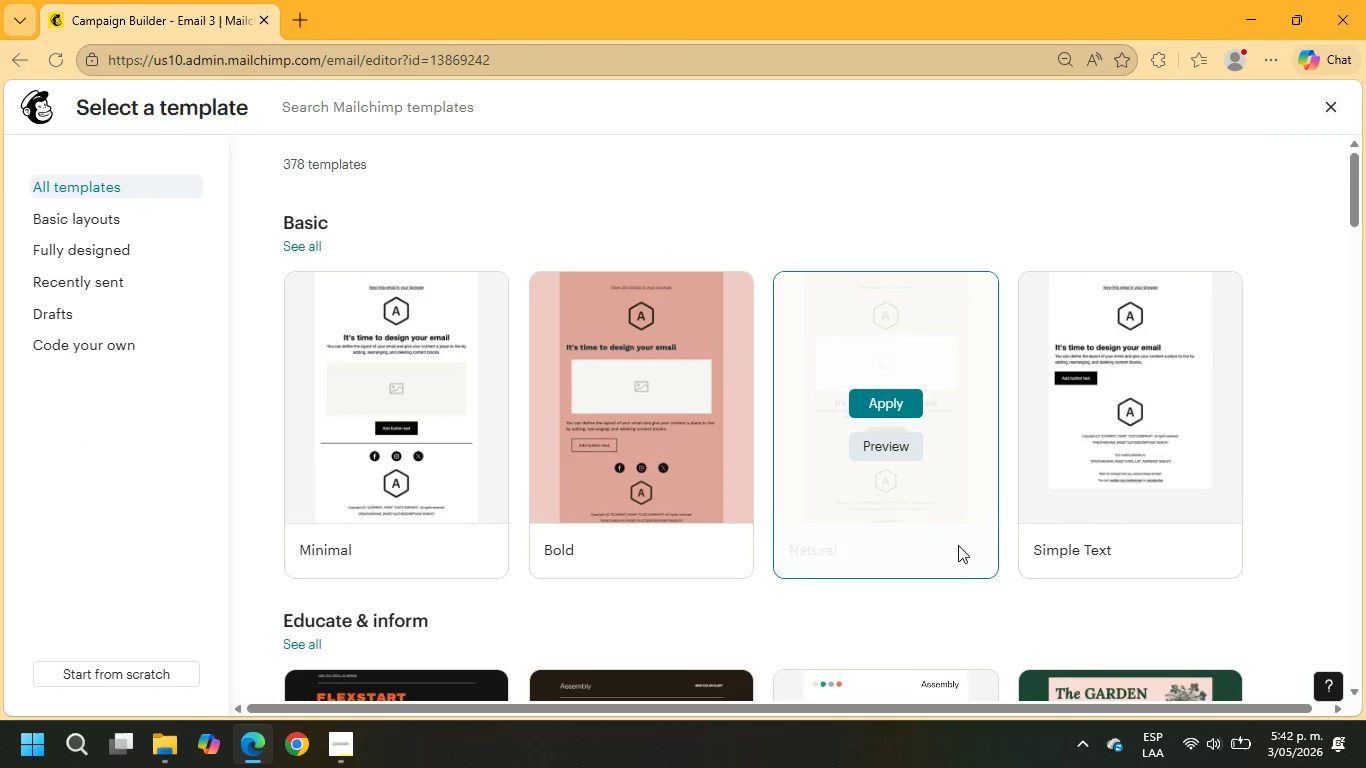 
scroll: coordinate [751, 457], scroll_direction: down, amount: 16.0
 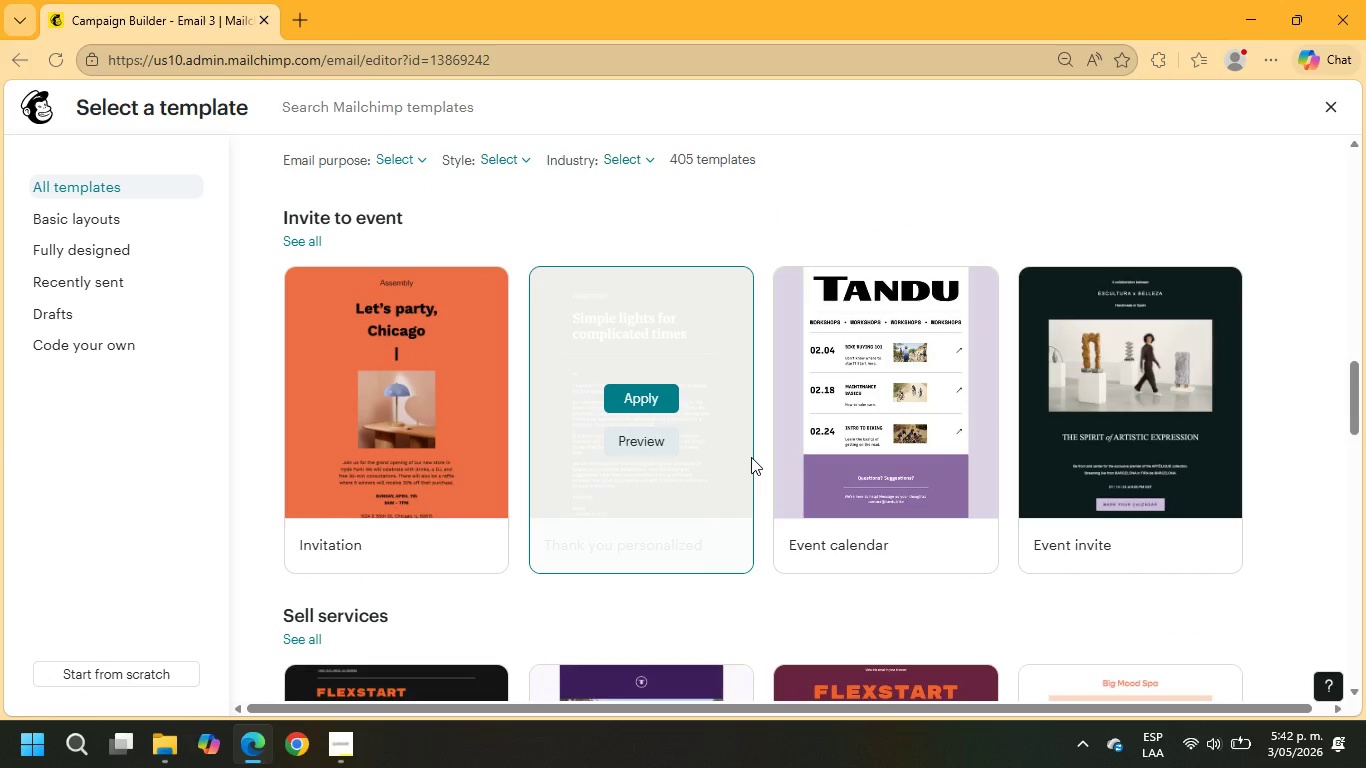 
scroll: coordinate [751, 457], scroll_direction: down, amount: 3.0
 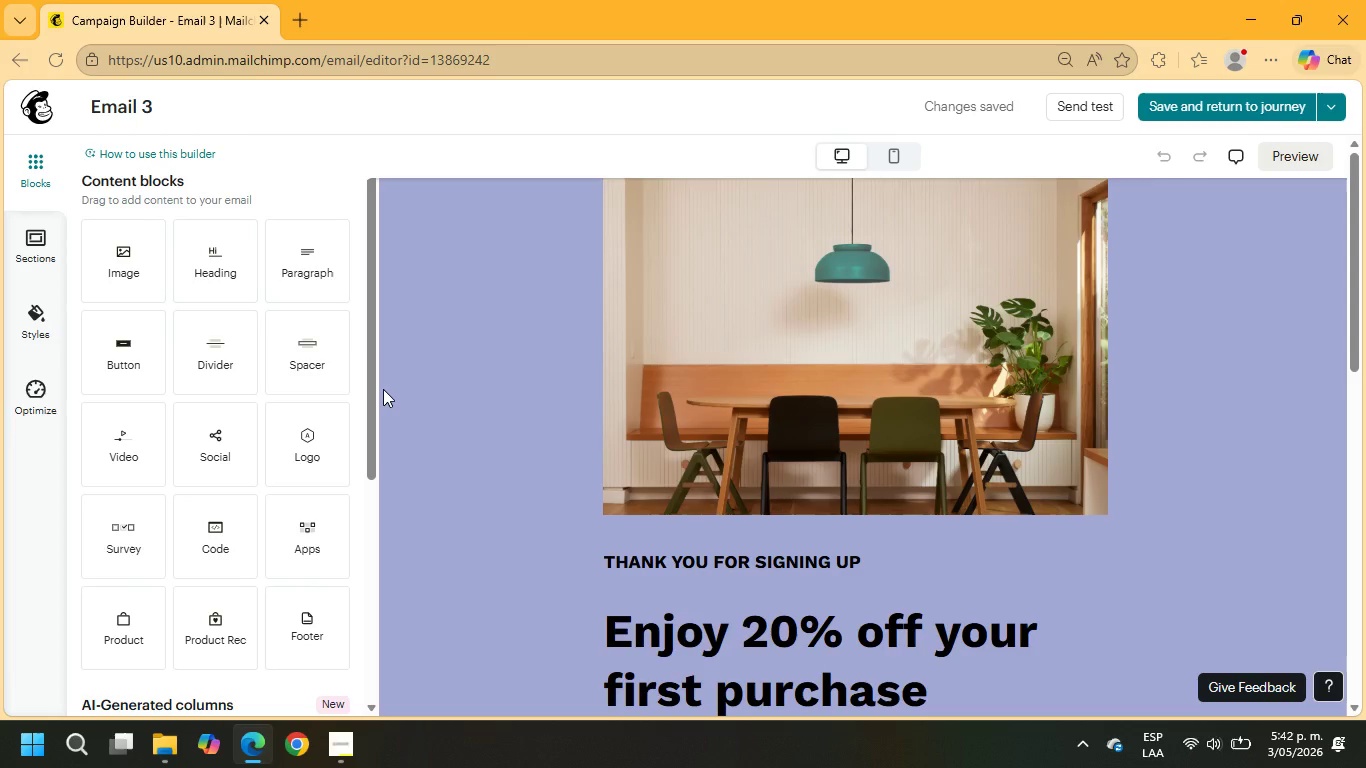 
wait(14.47)
 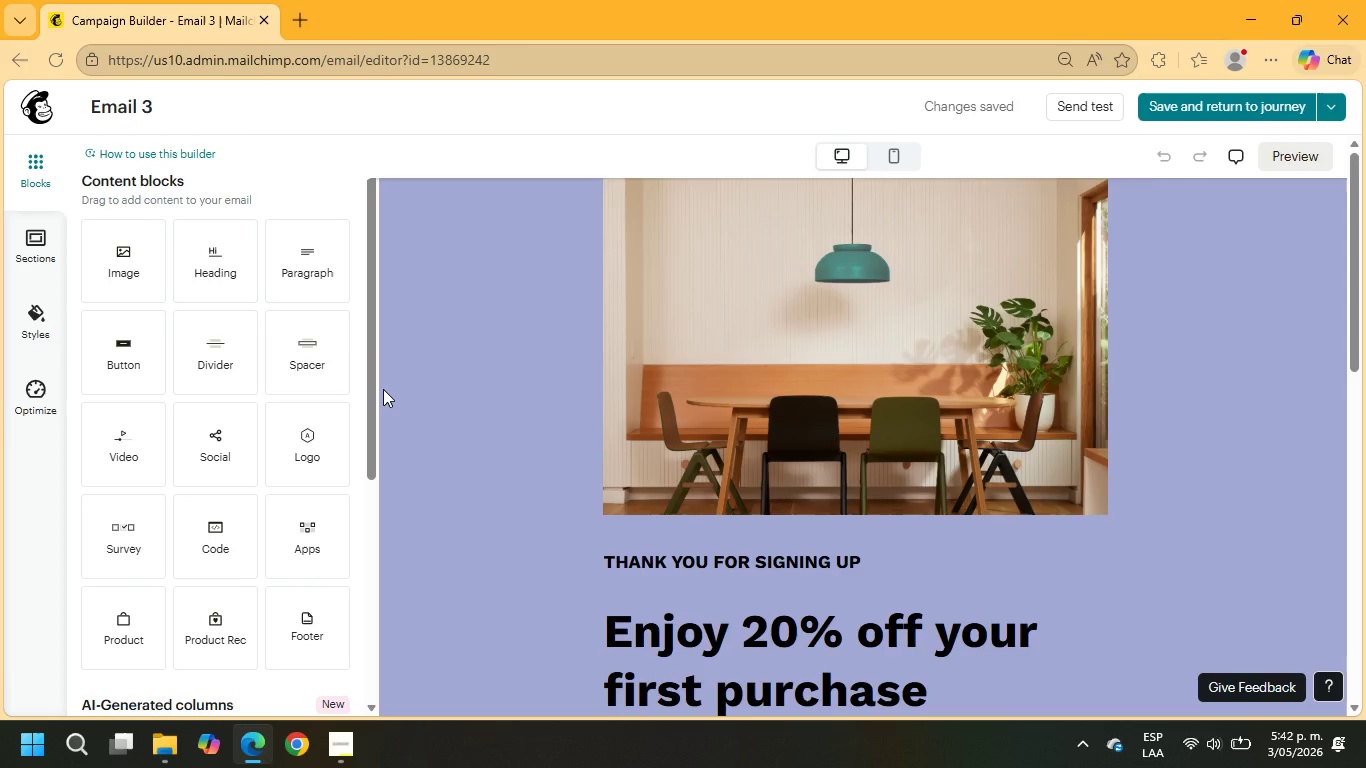 
left_click([892, 424])
 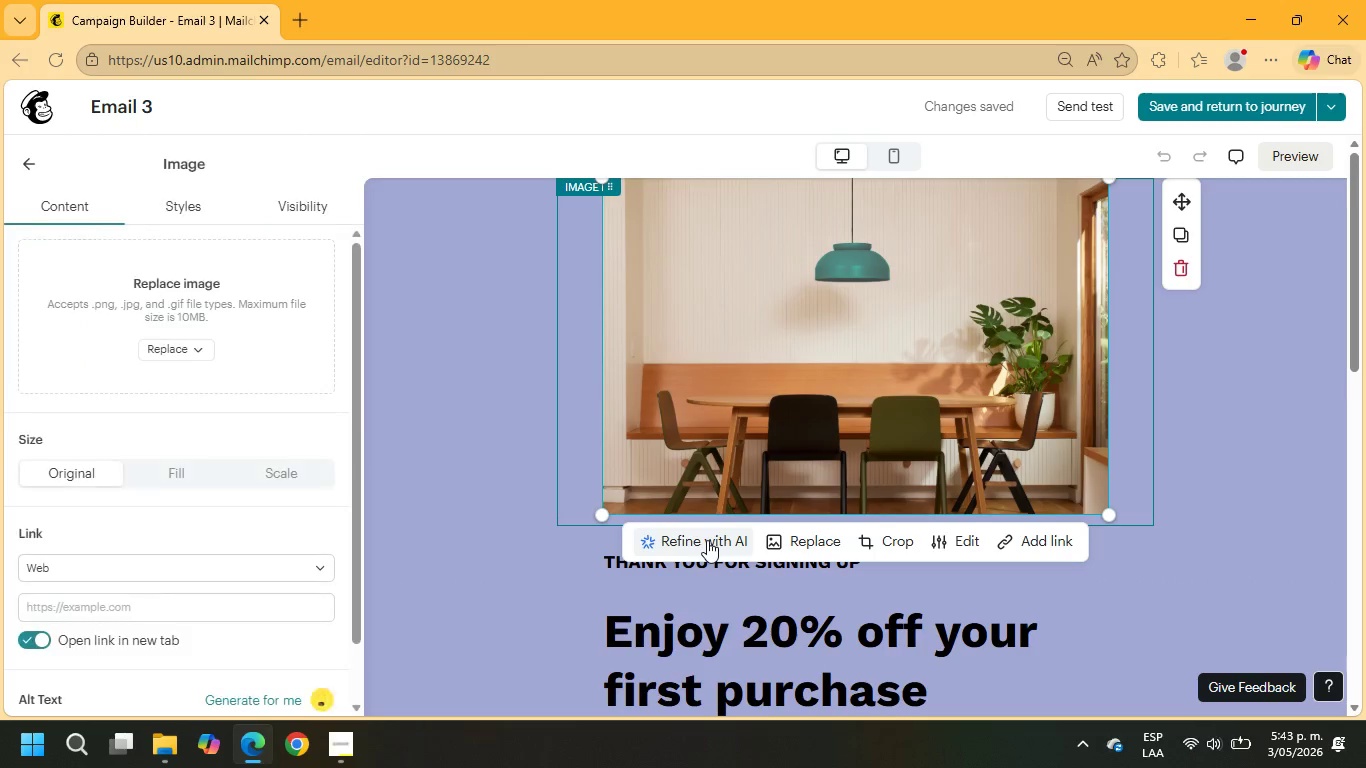 
left_click([798, 541])
 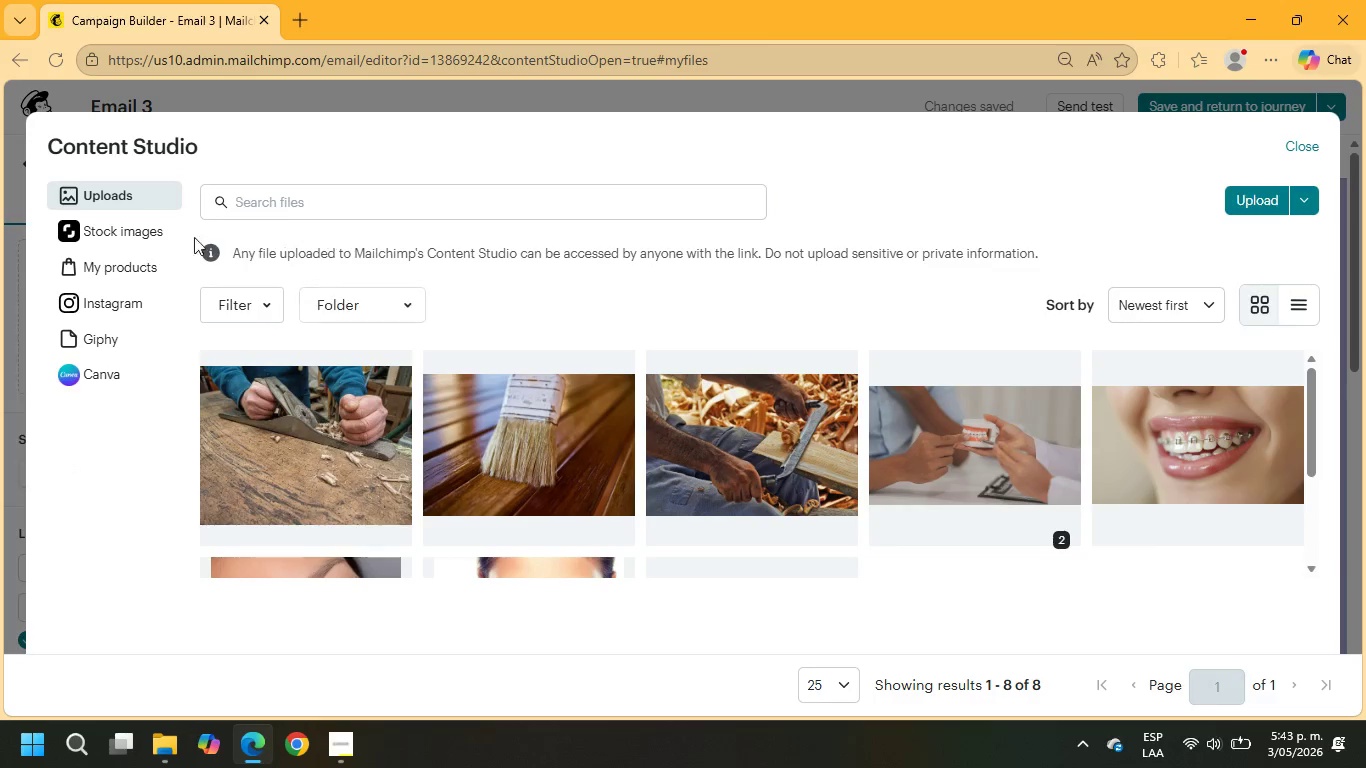 
left_click([138, 243])
 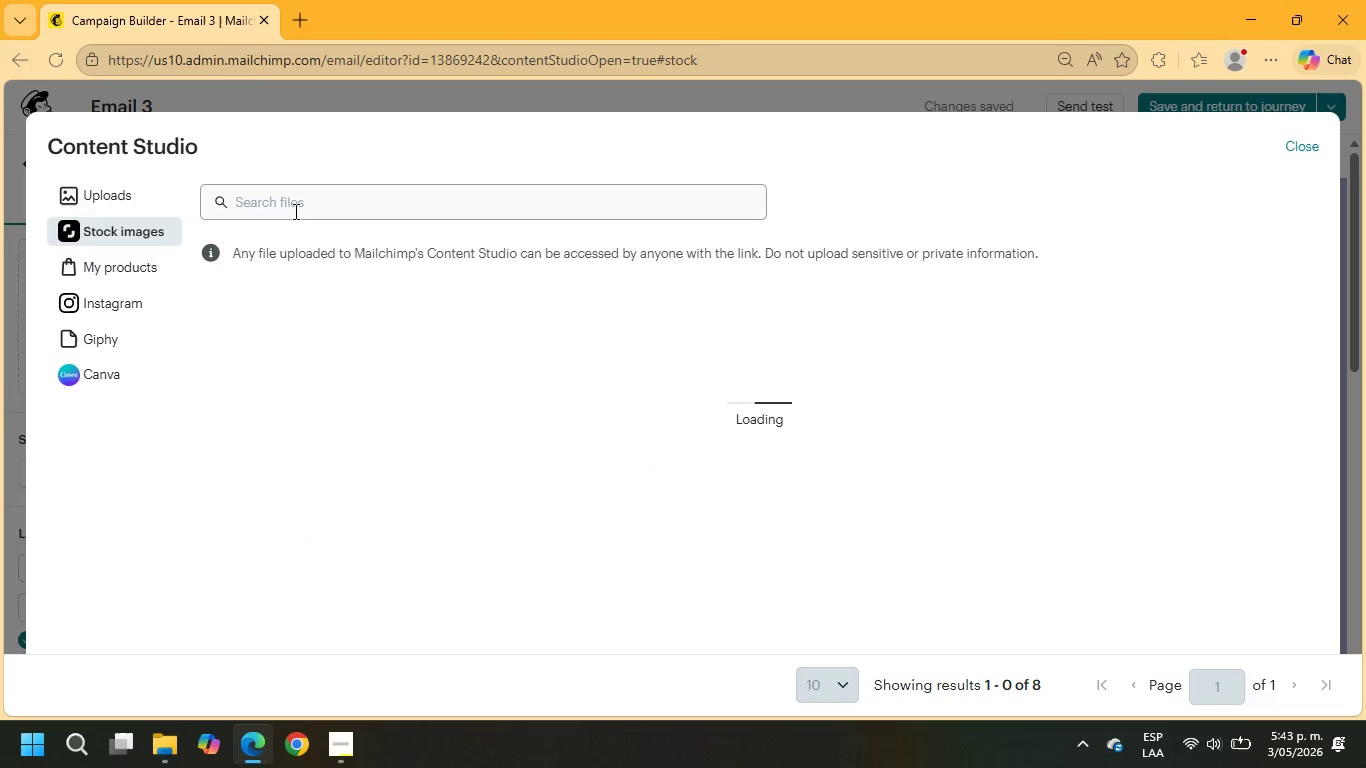 
left_click([297, 208])
 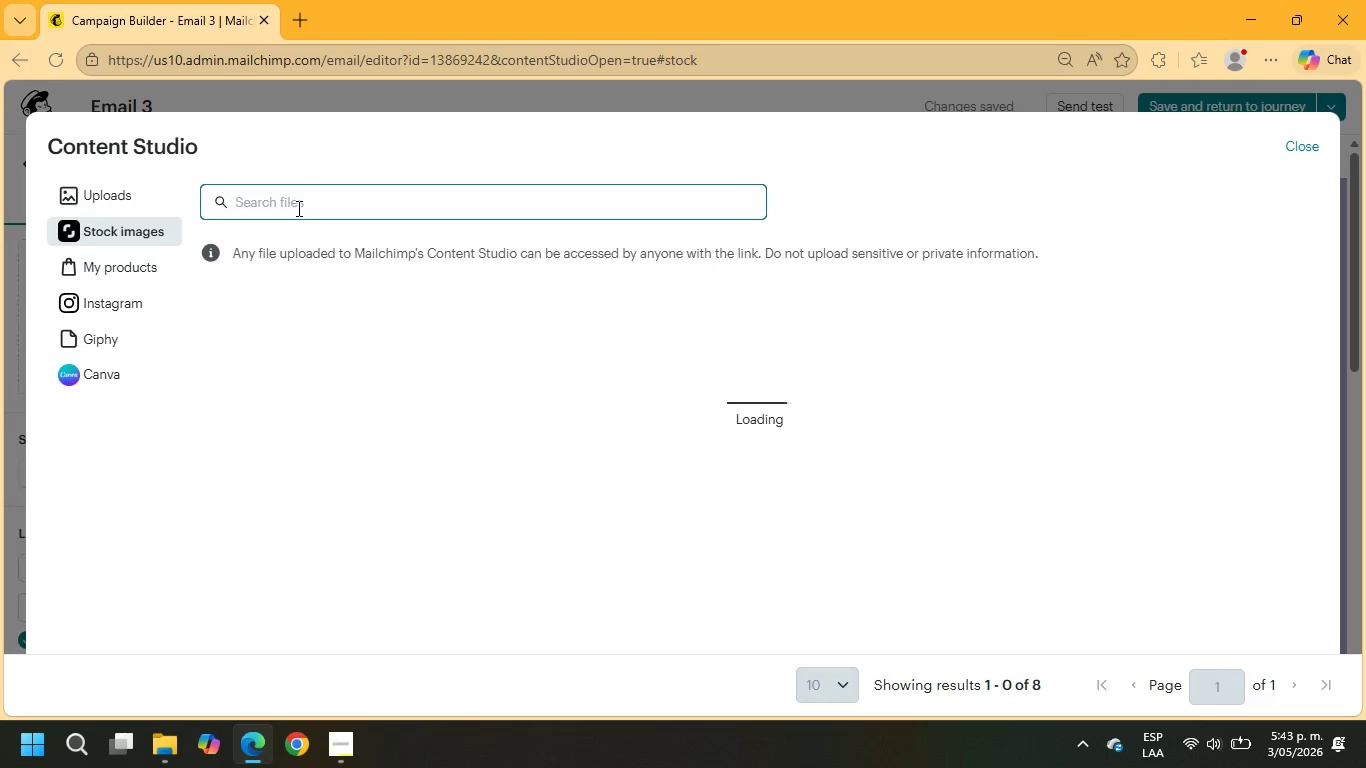 
type(partnerships)
 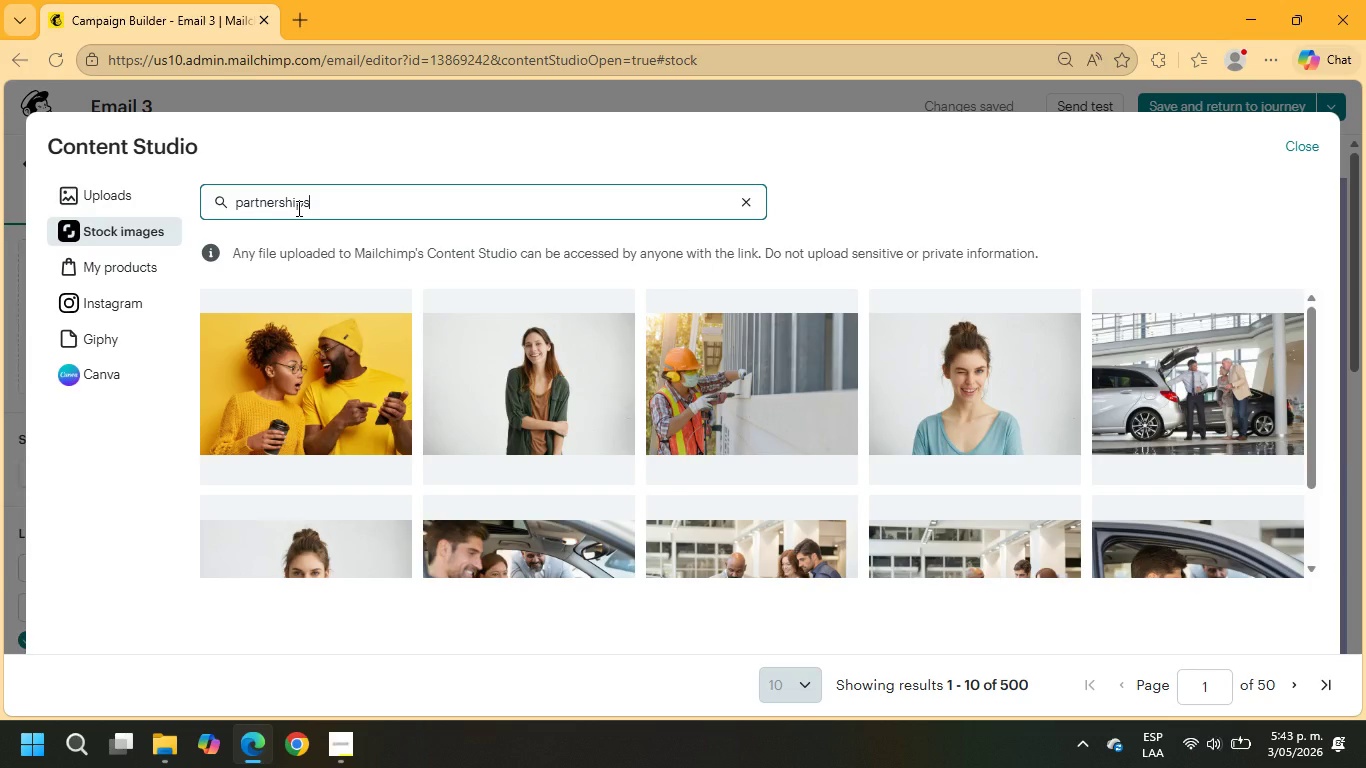 
key(Enter)
 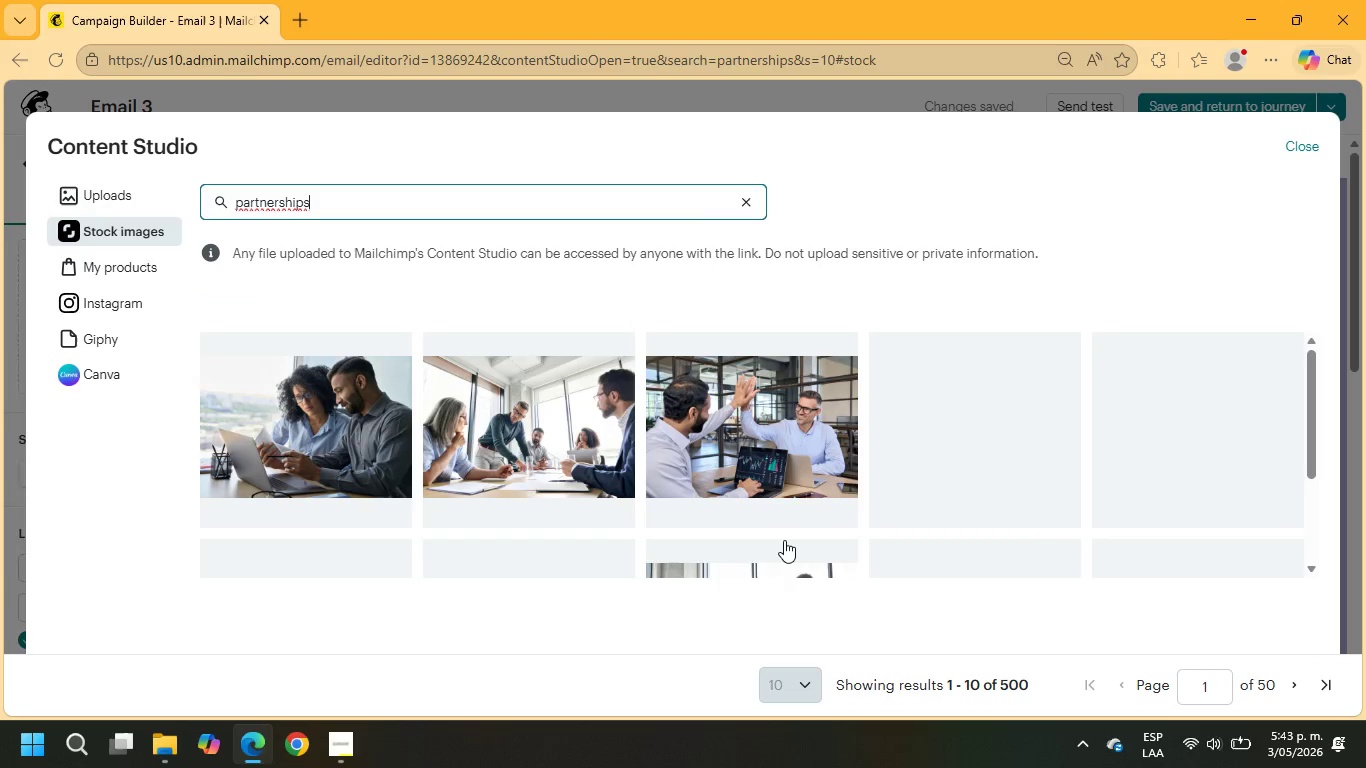 
wait(6.73)
 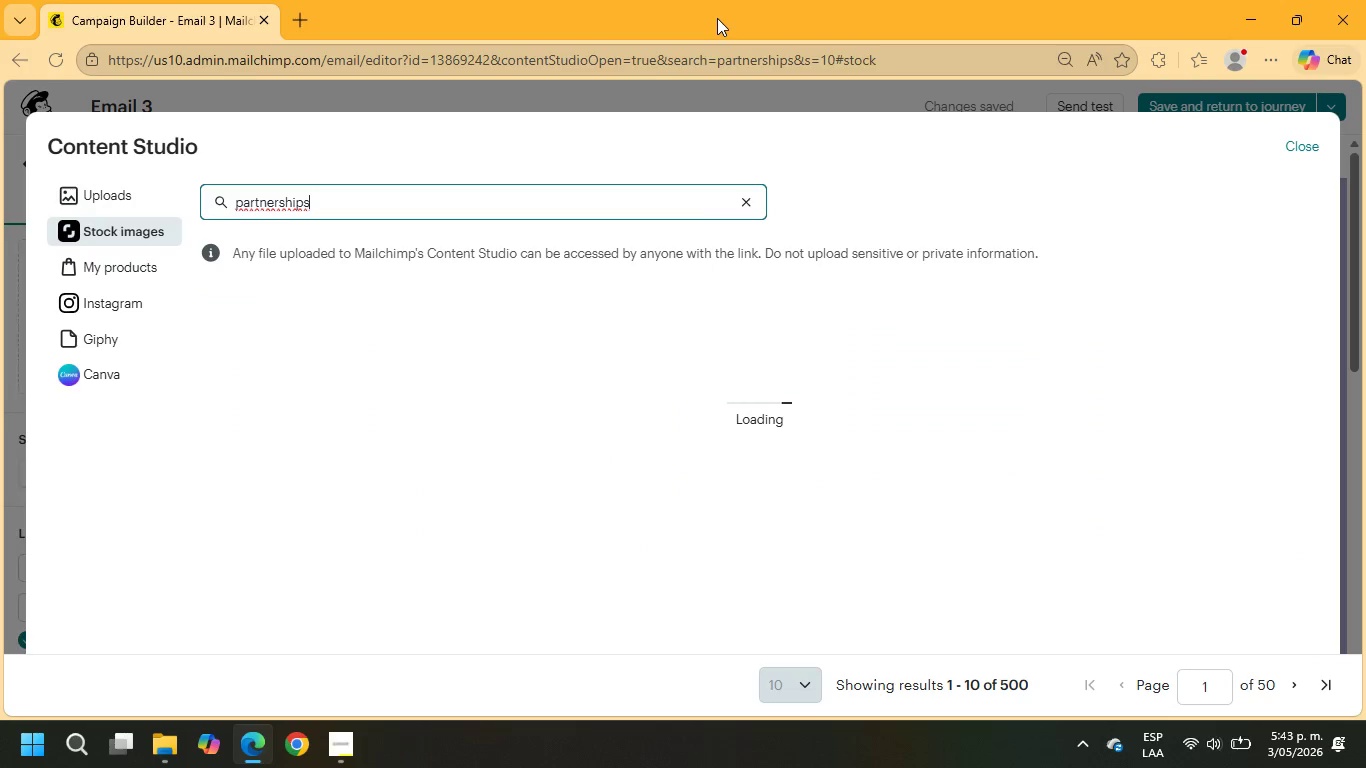 
scroll: coordinate [1099, 499], scroll_direction: down, amount: 6.0
 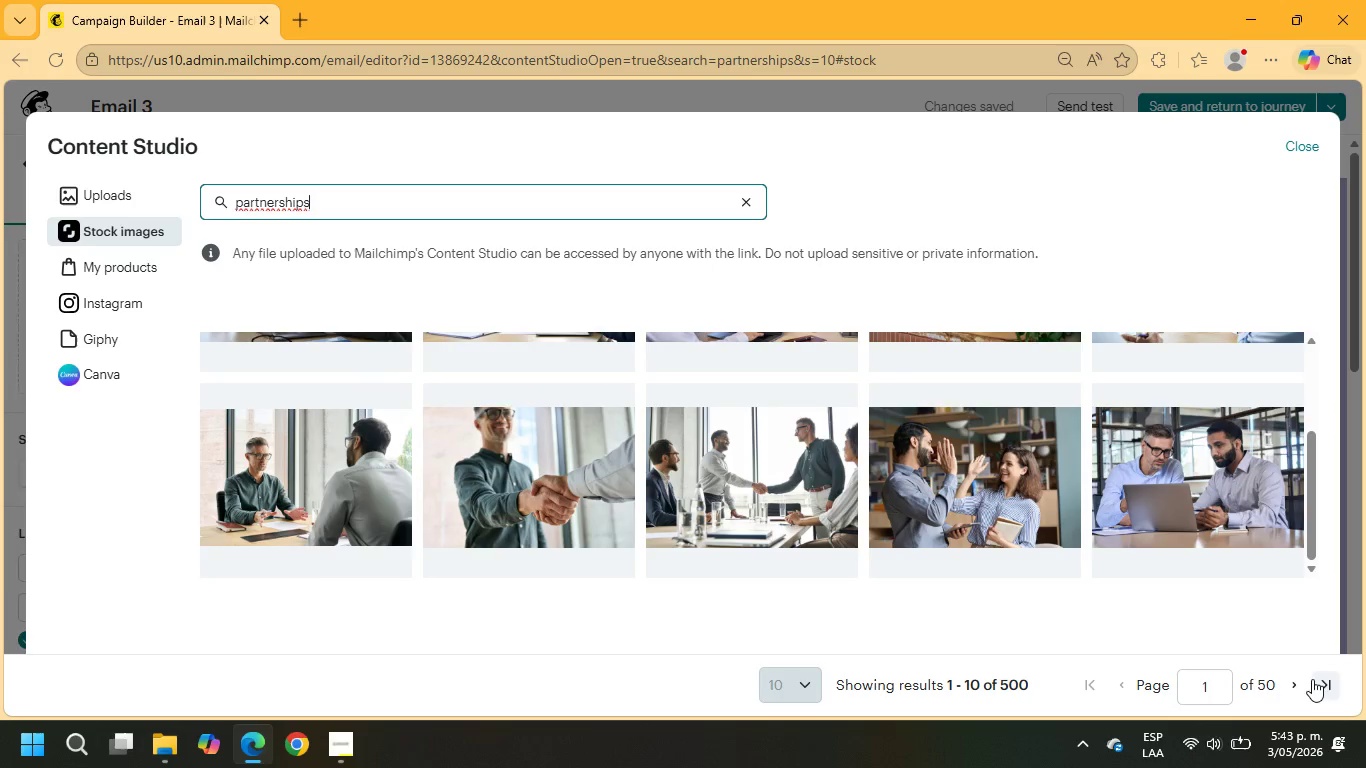 
left_click([1288, 686])
 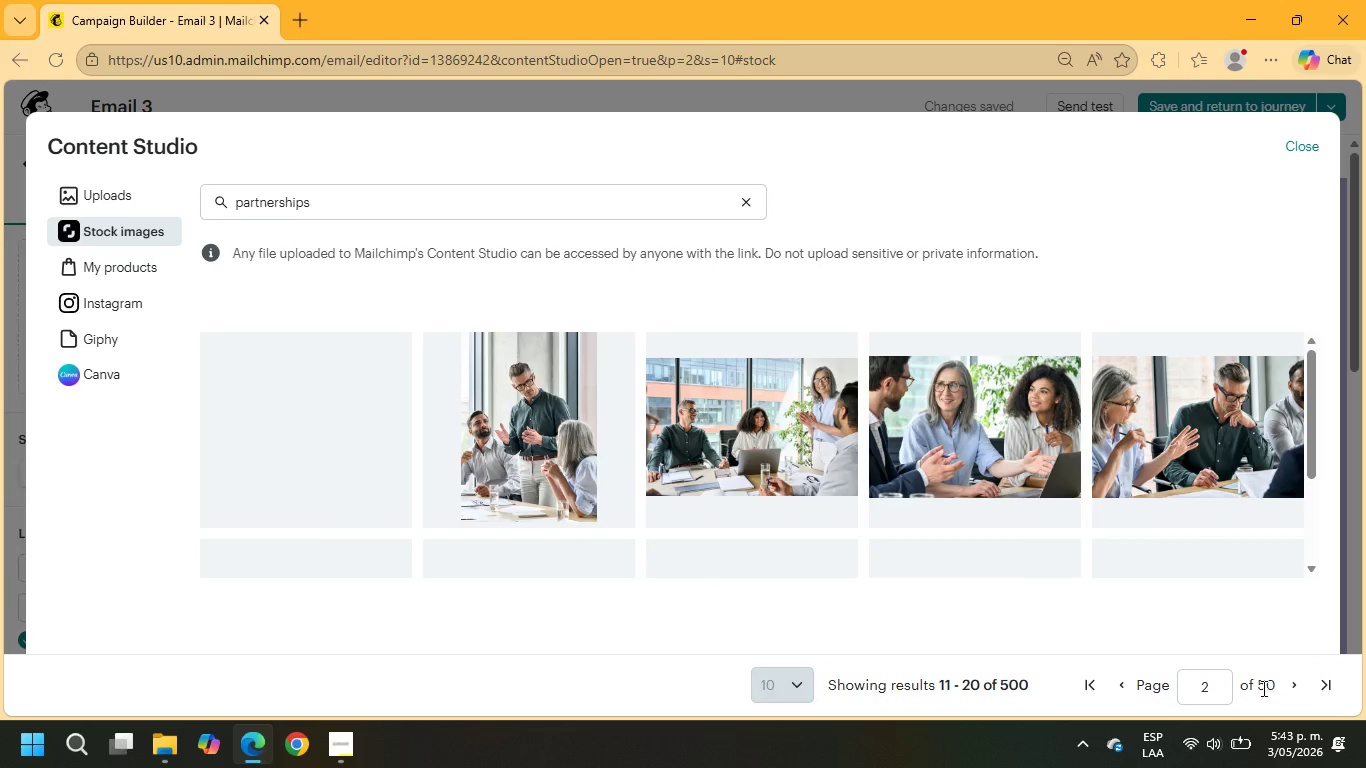 
wait(7.36)
 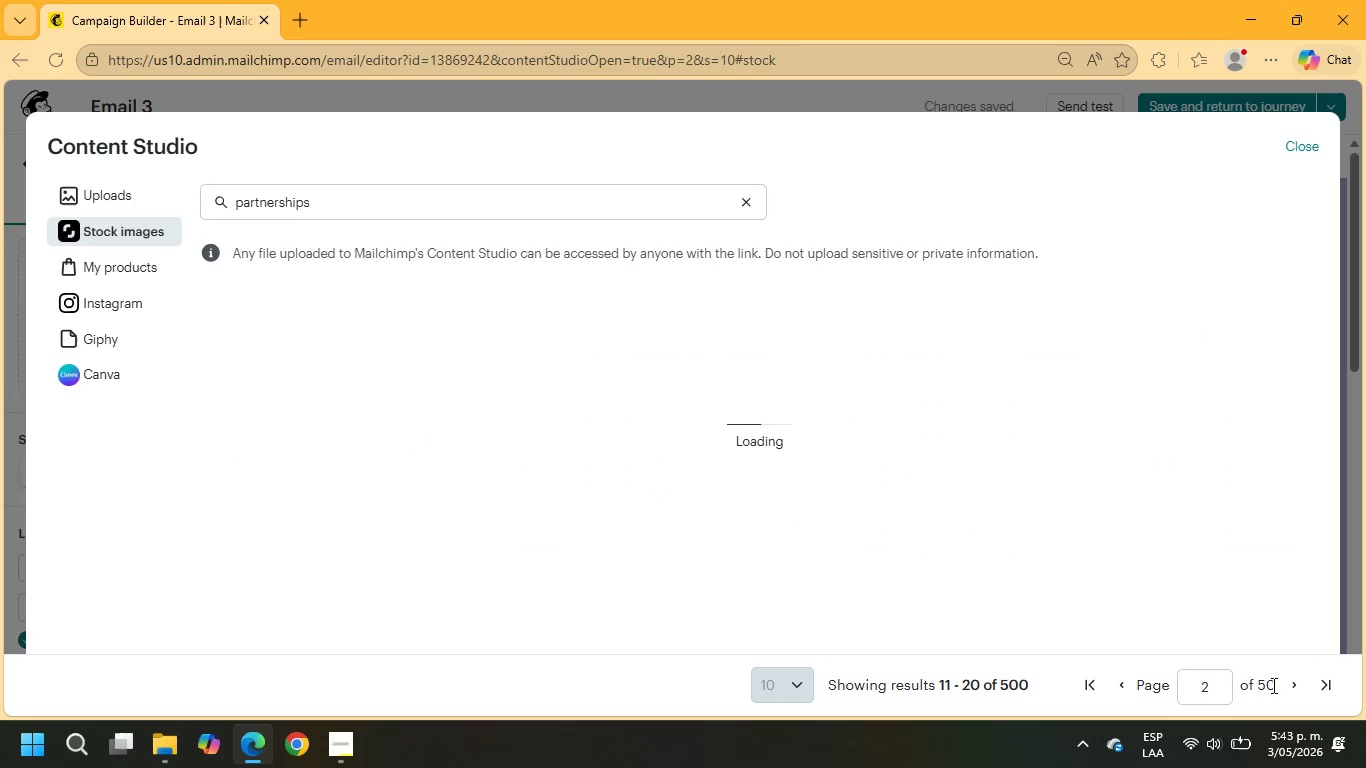 
scroll: coordinate [907, 501], scroll_direction: down, amount: 7.0
 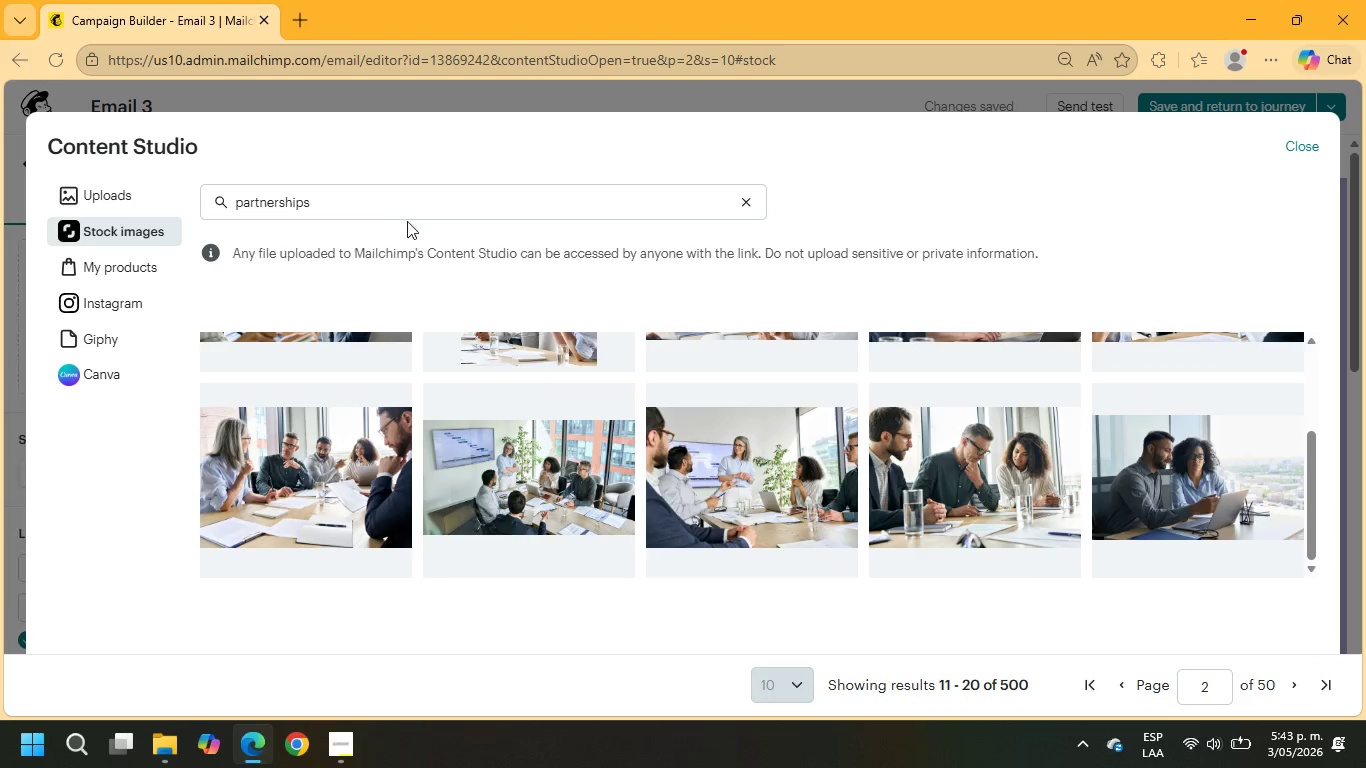 
left_click([392, 196])
 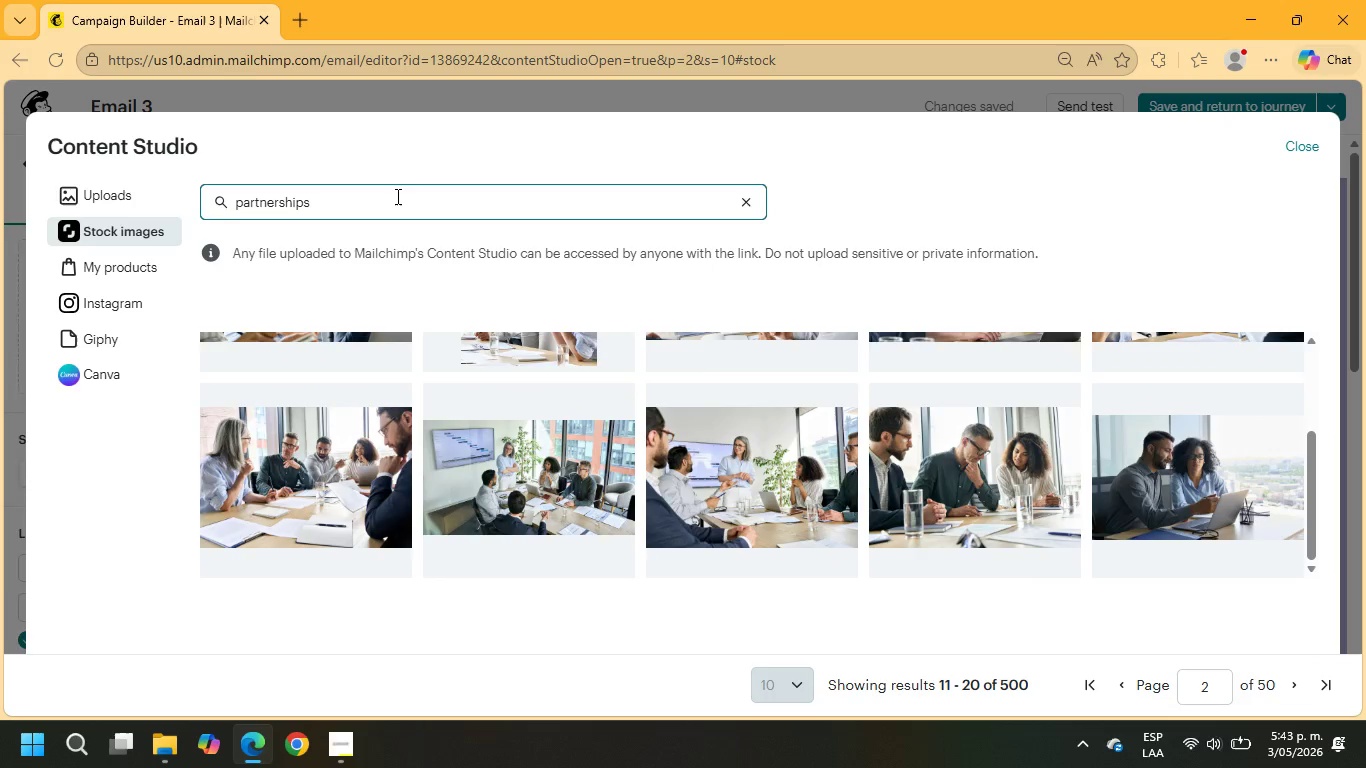 
type( women)
 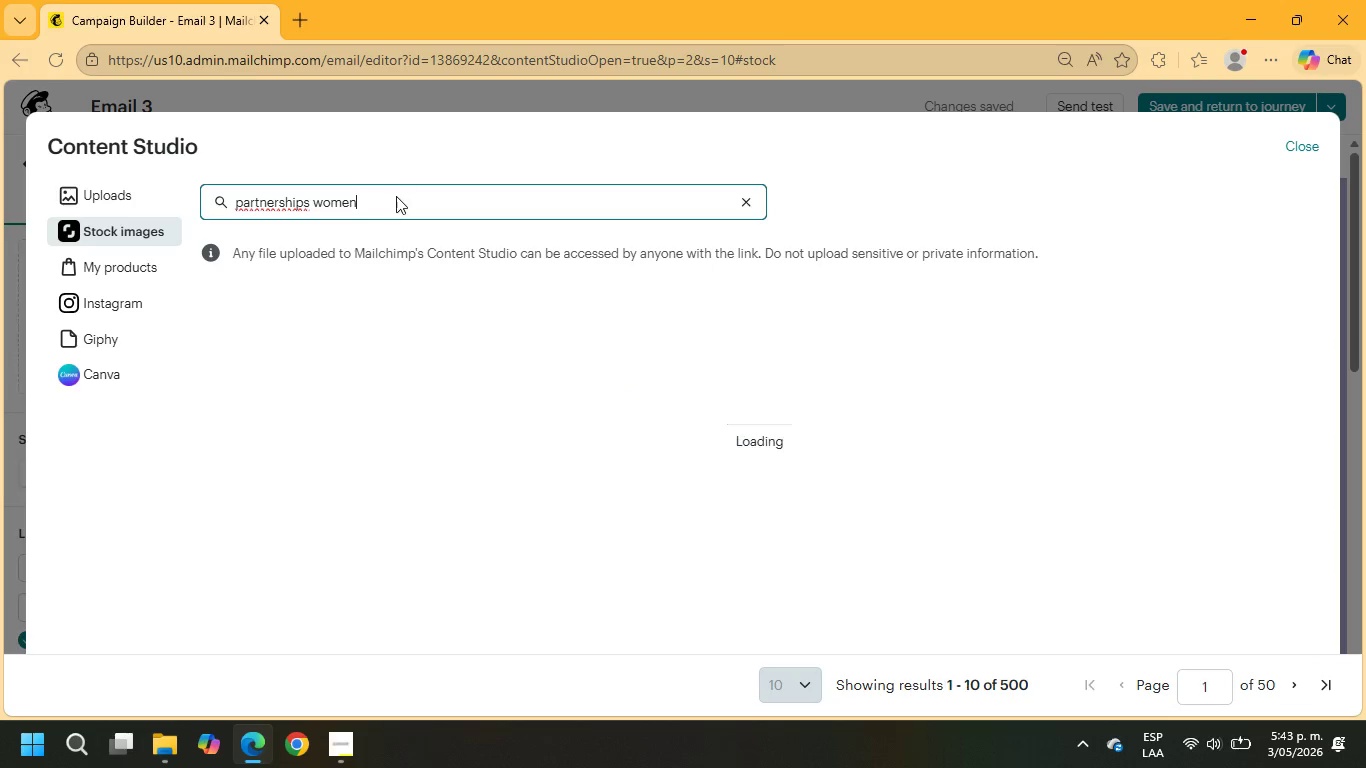 
key(Enter)
 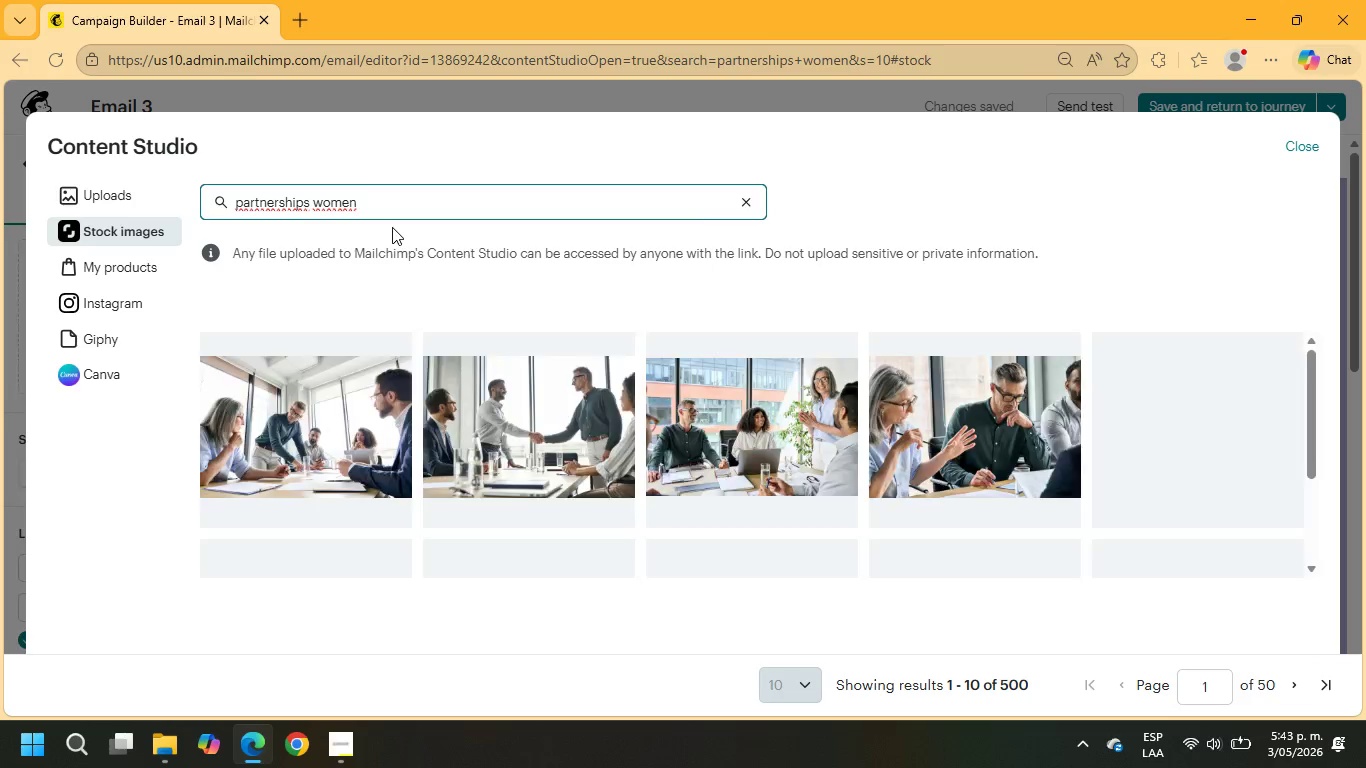 
wait(6.23)
 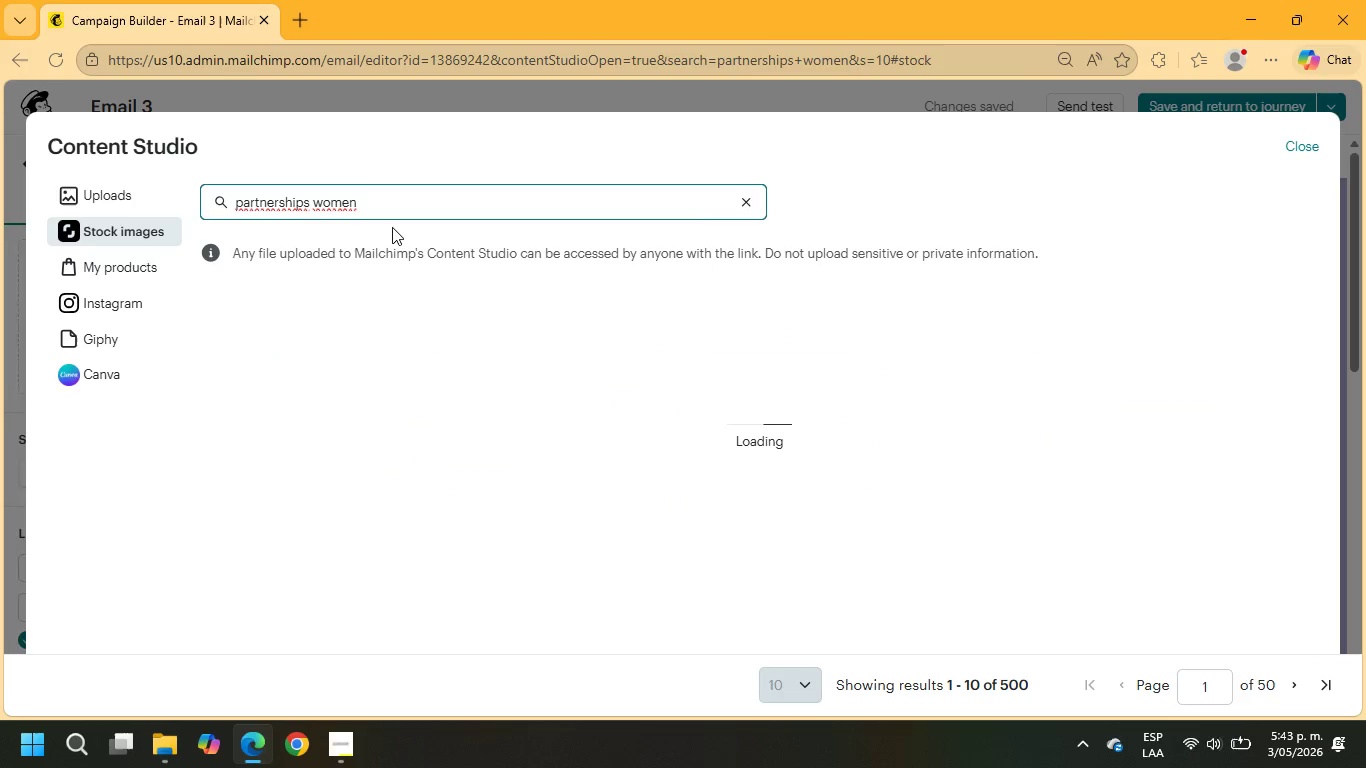 
scroll: coordinate [781, 459], scroll_direction: down, amount: 4.0
 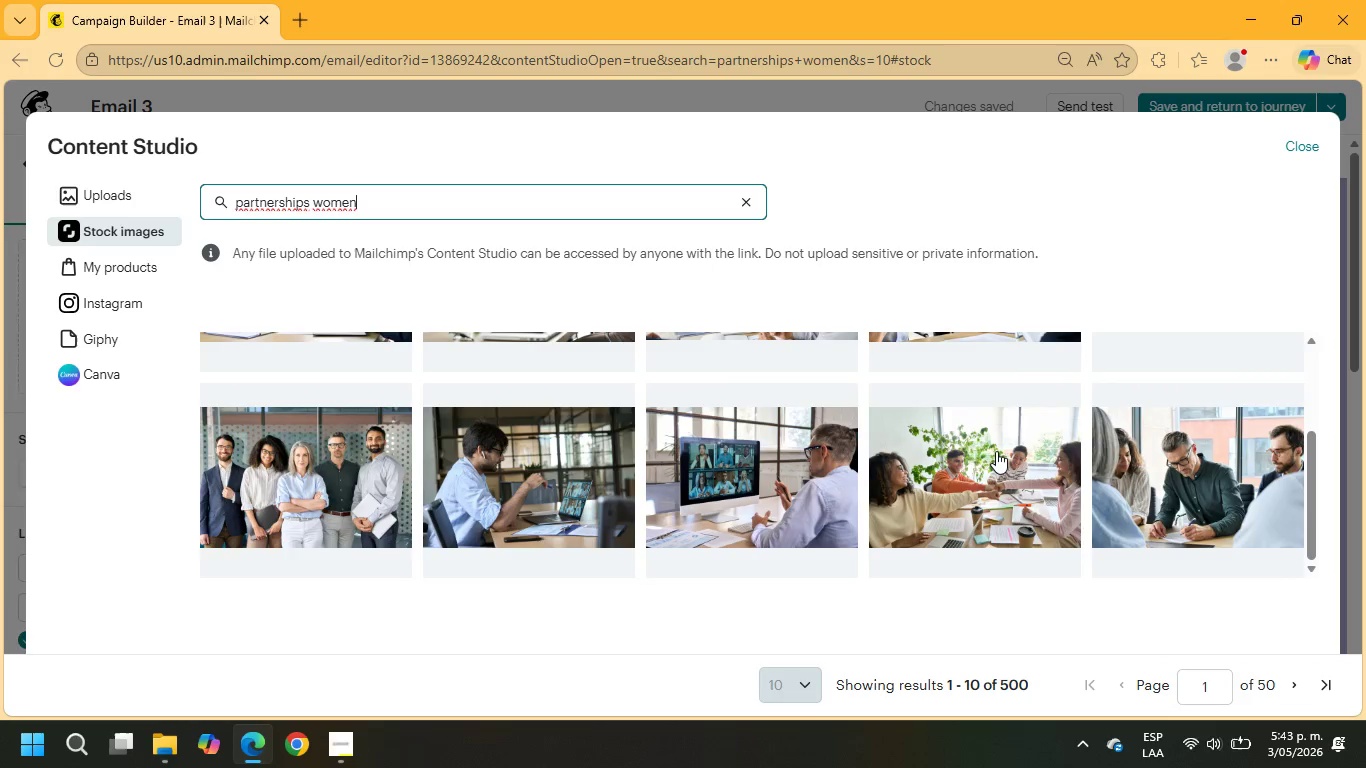 
left_click([996, 451])
 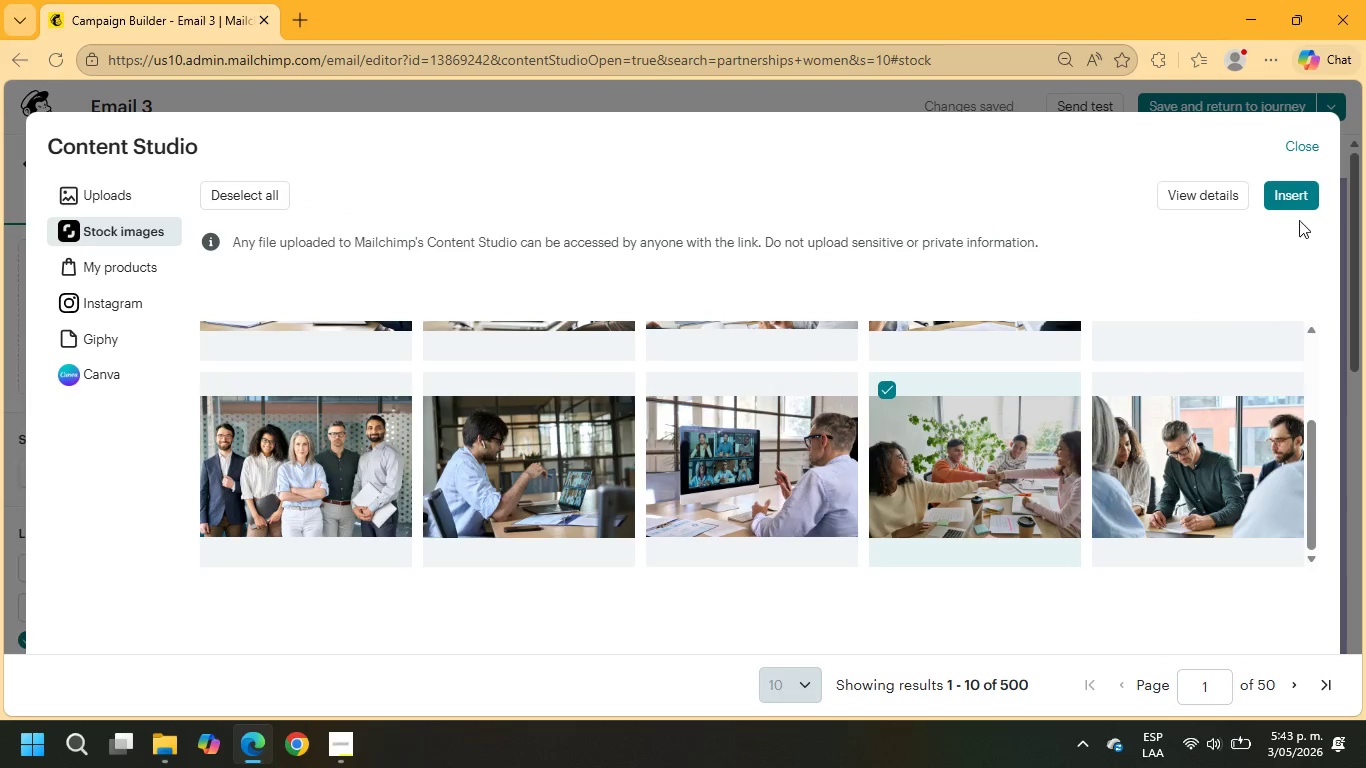 
left_click([1292, 198])
 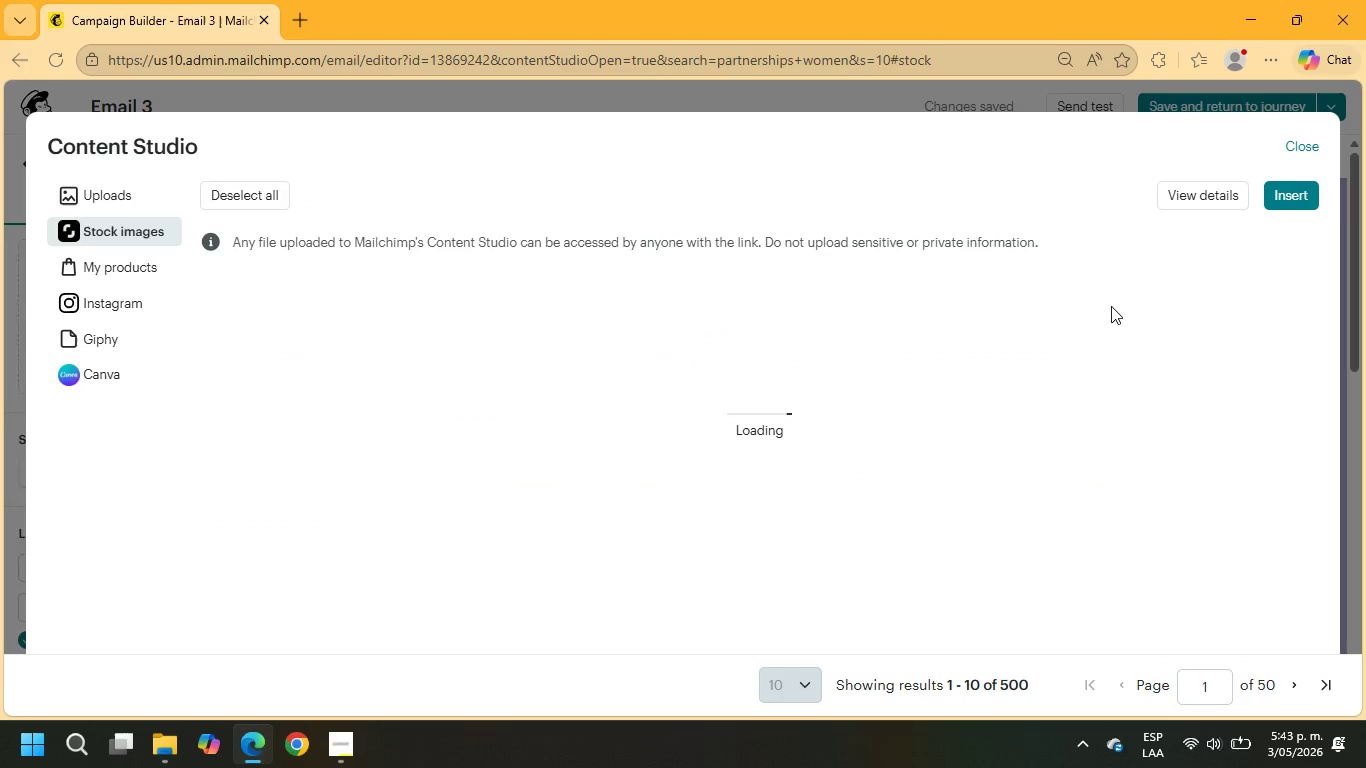 
wait(9.66)
 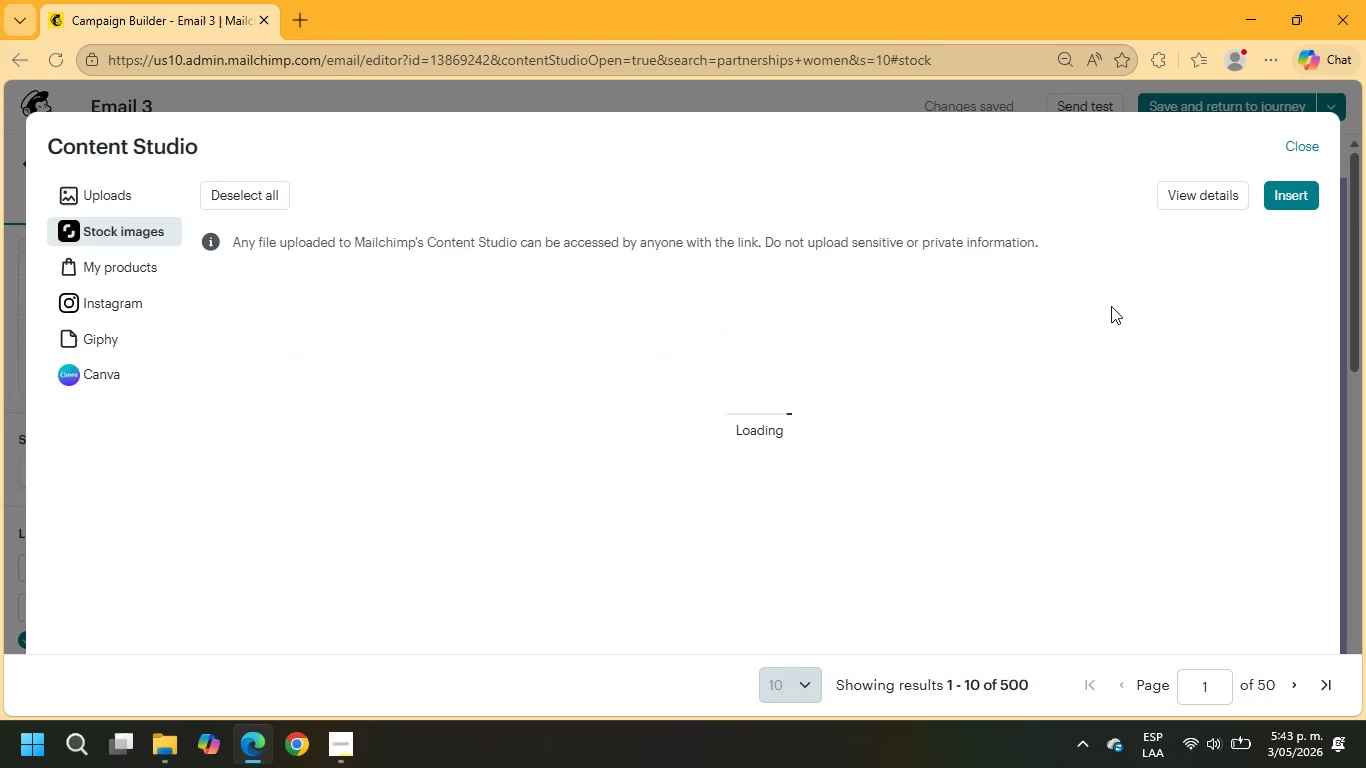 
left_click([604, 559])
 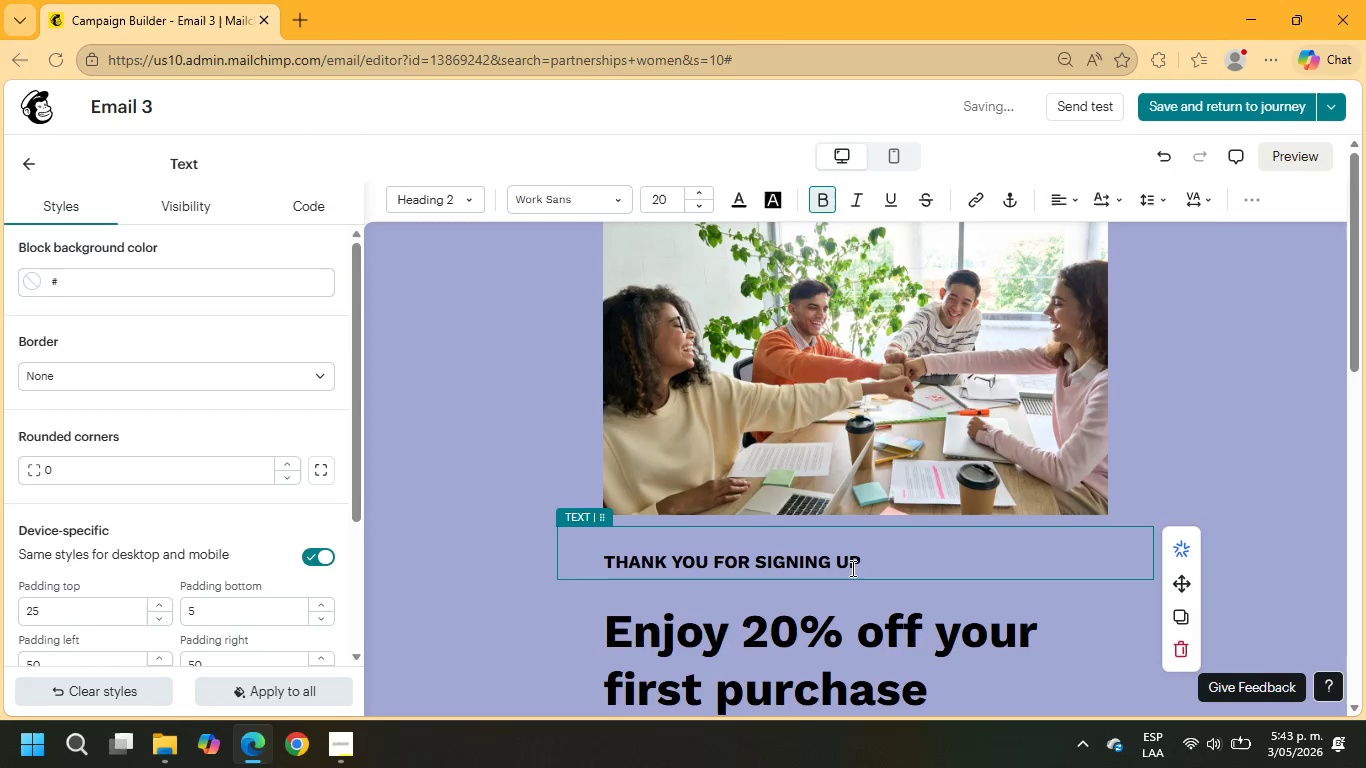 
left_click_drag(start_coordinate=[860, 564], to_coordinate=[560, 553])
 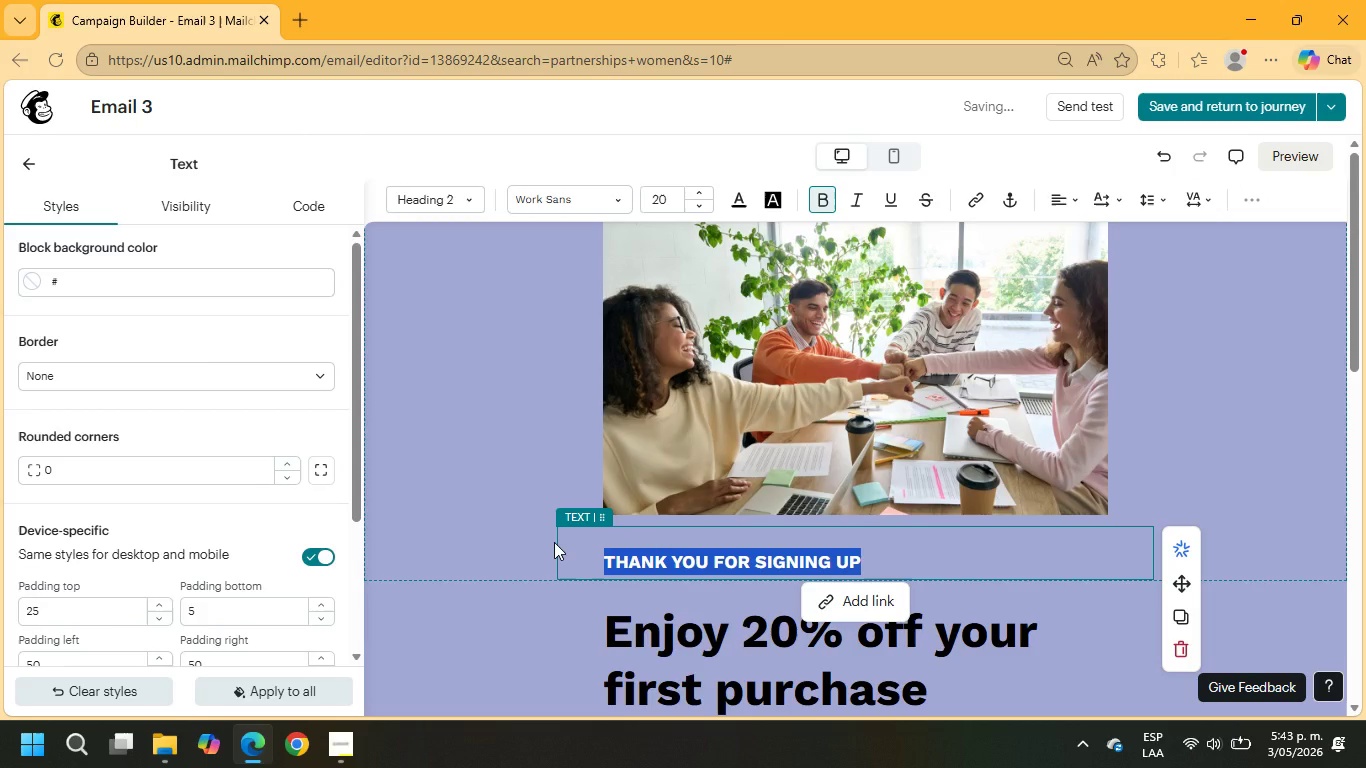 
hold_key(key=ShiftRight, duration=0.33)
 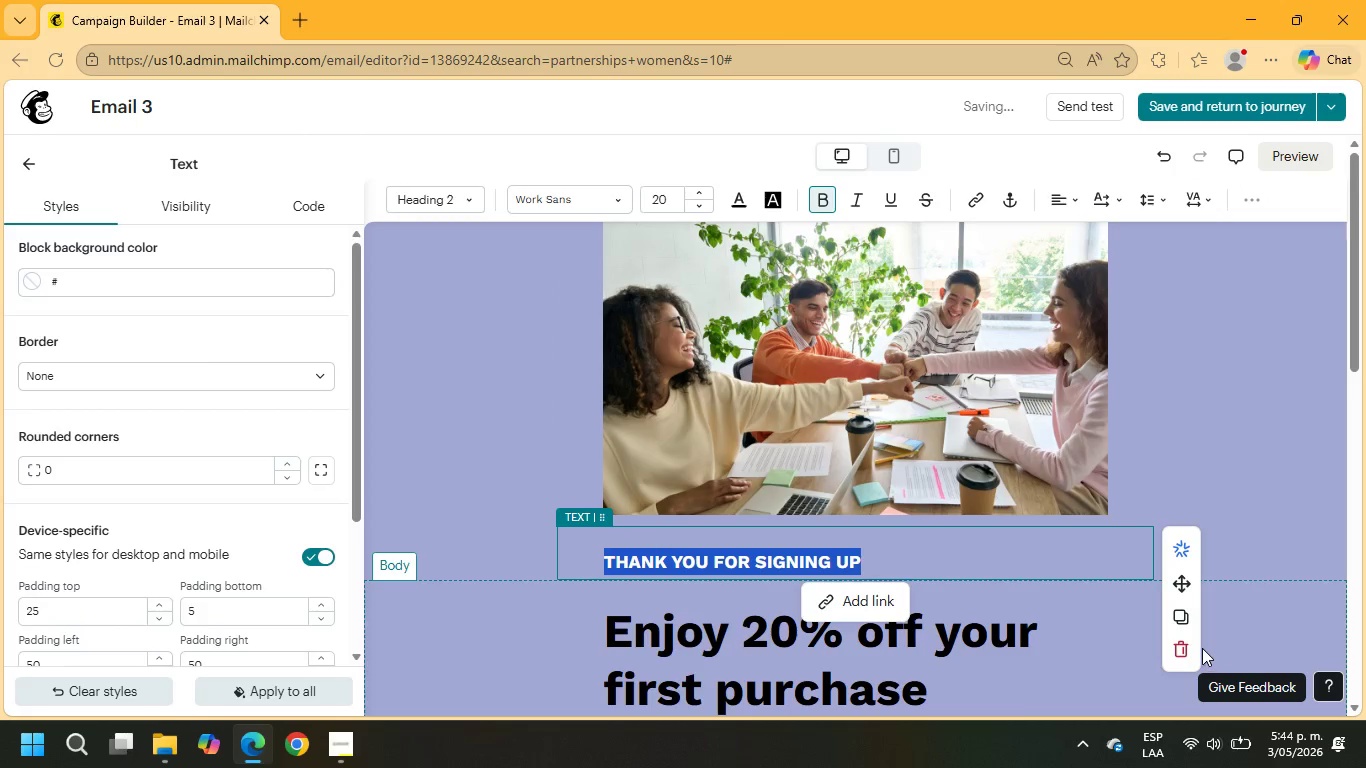 
type(Hello +\FNAME)
 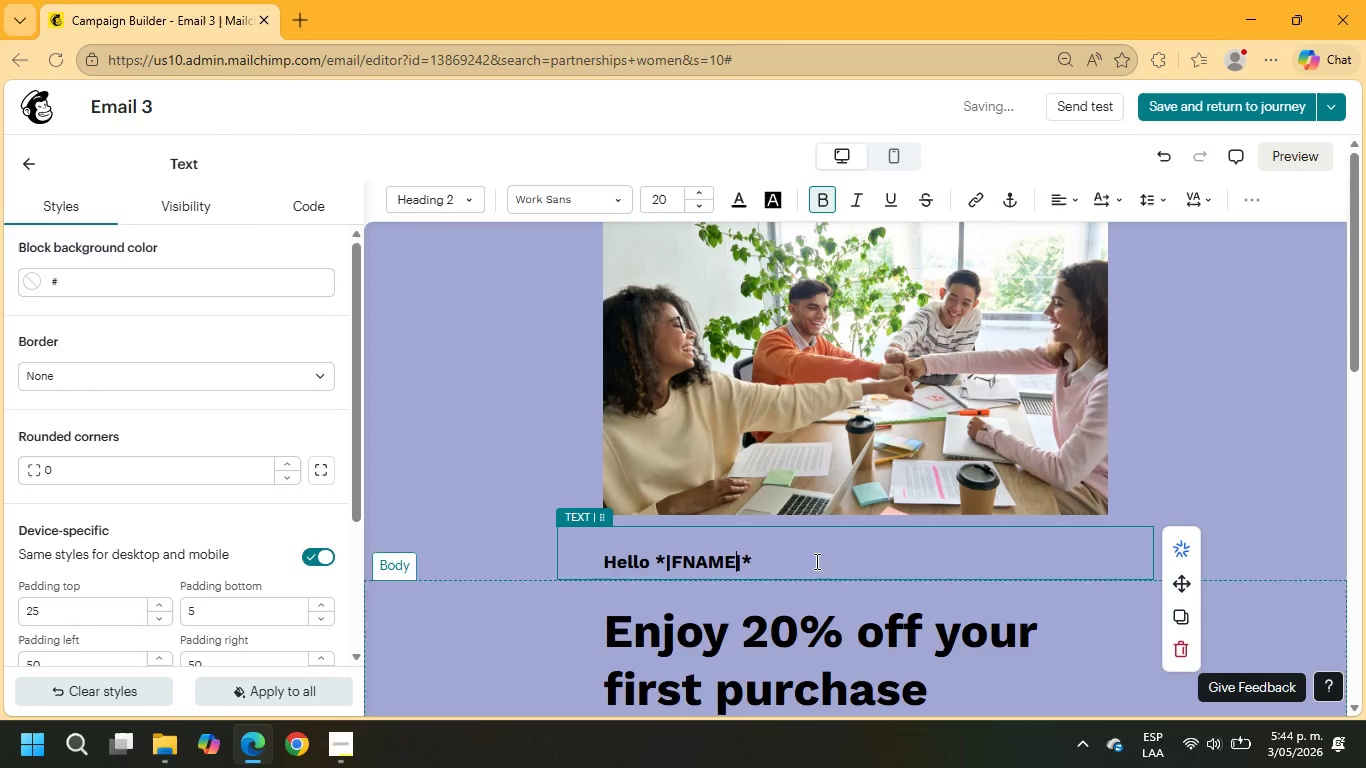 
left_click([783, 557])
 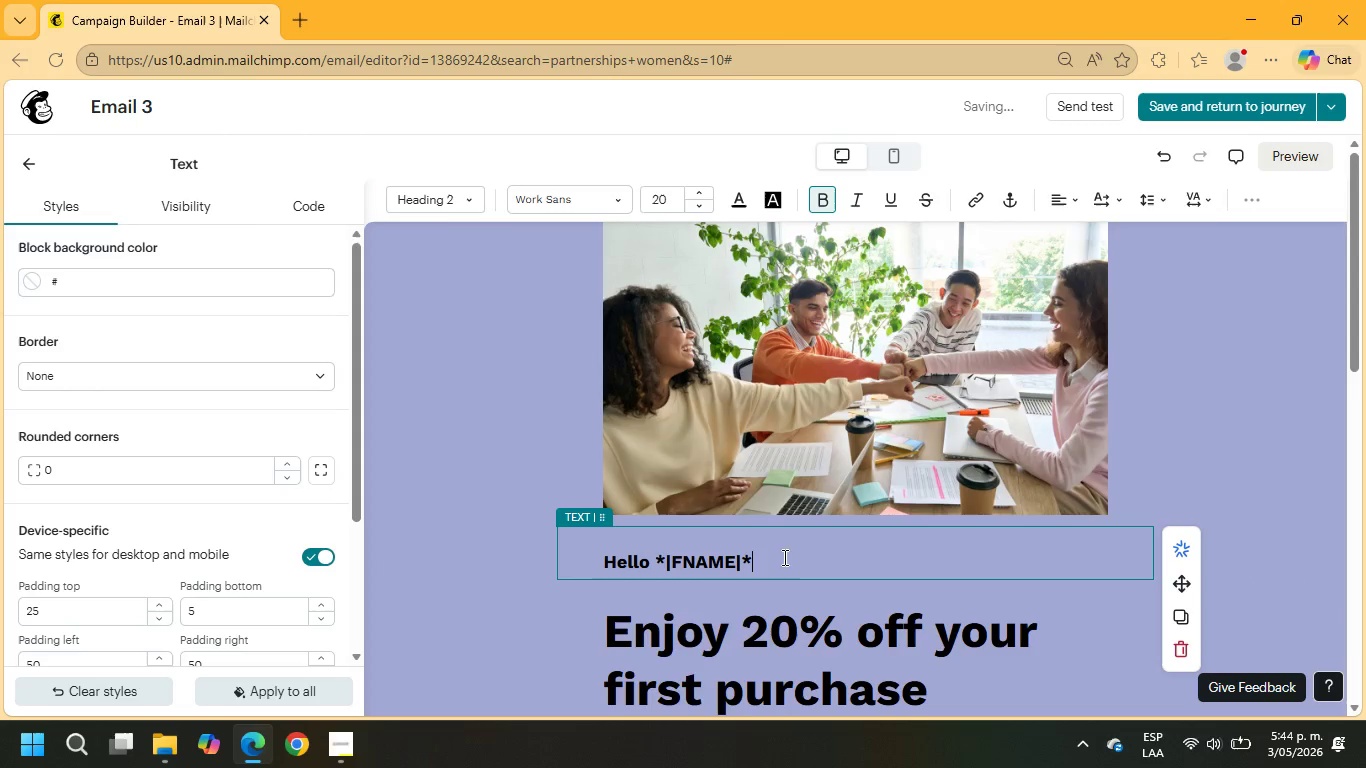 
key(Space)
 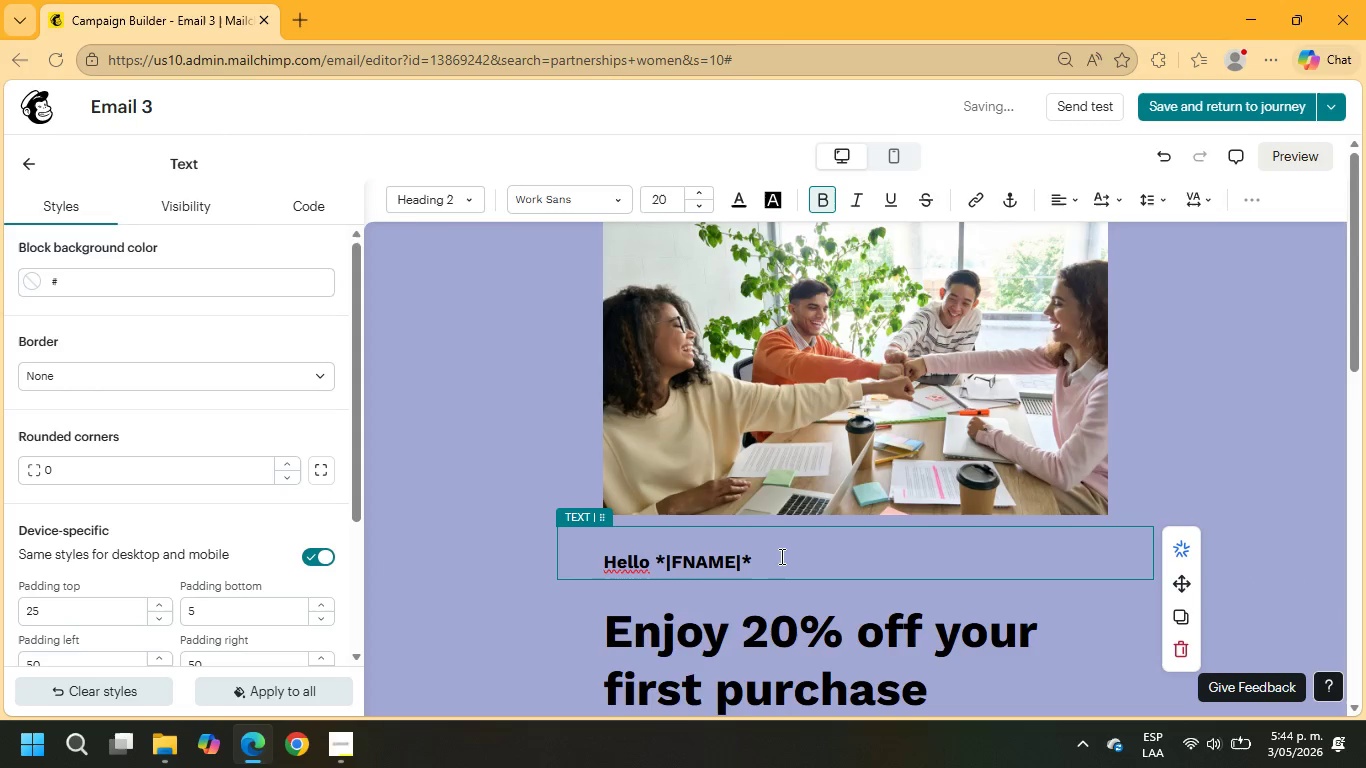 
key(Comma)
 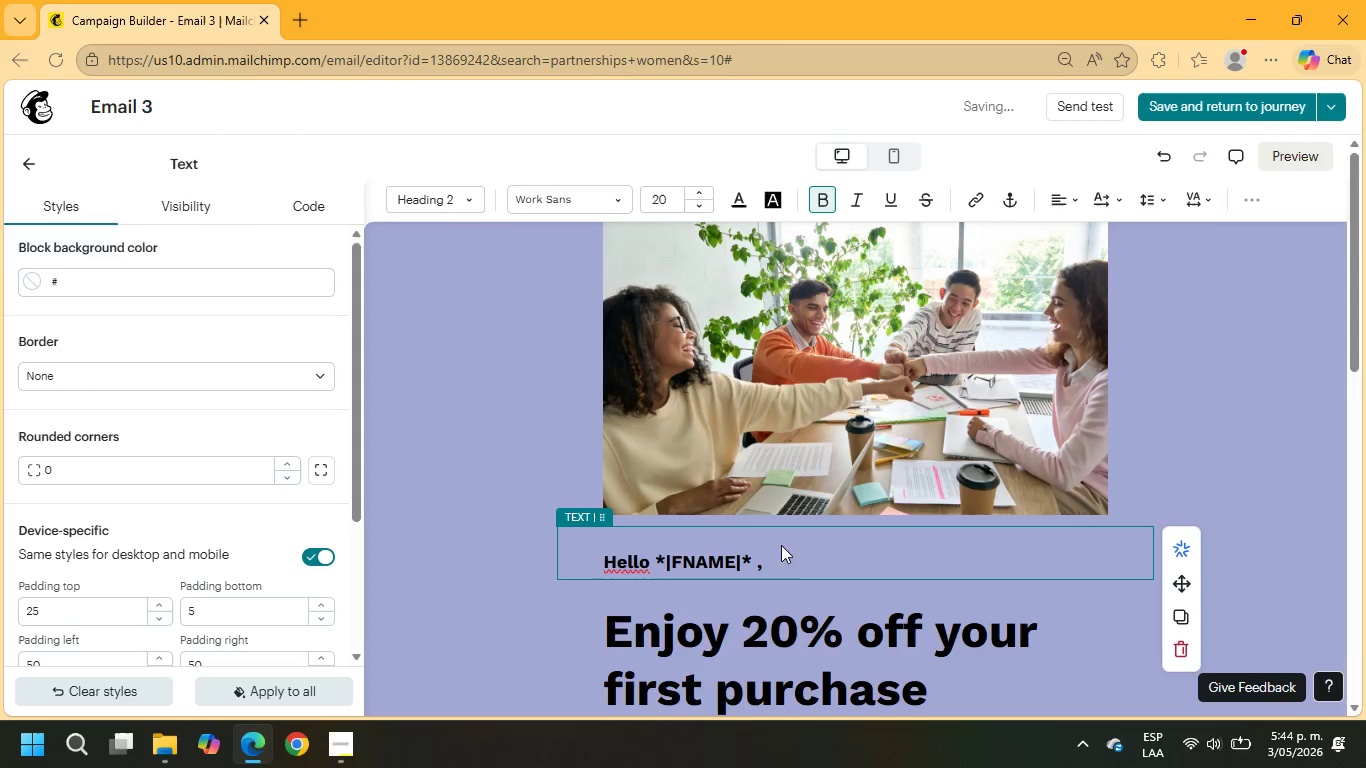 
left_click_drag(start_coordinate=[772, 565], to_coordinate=[560, 545])
 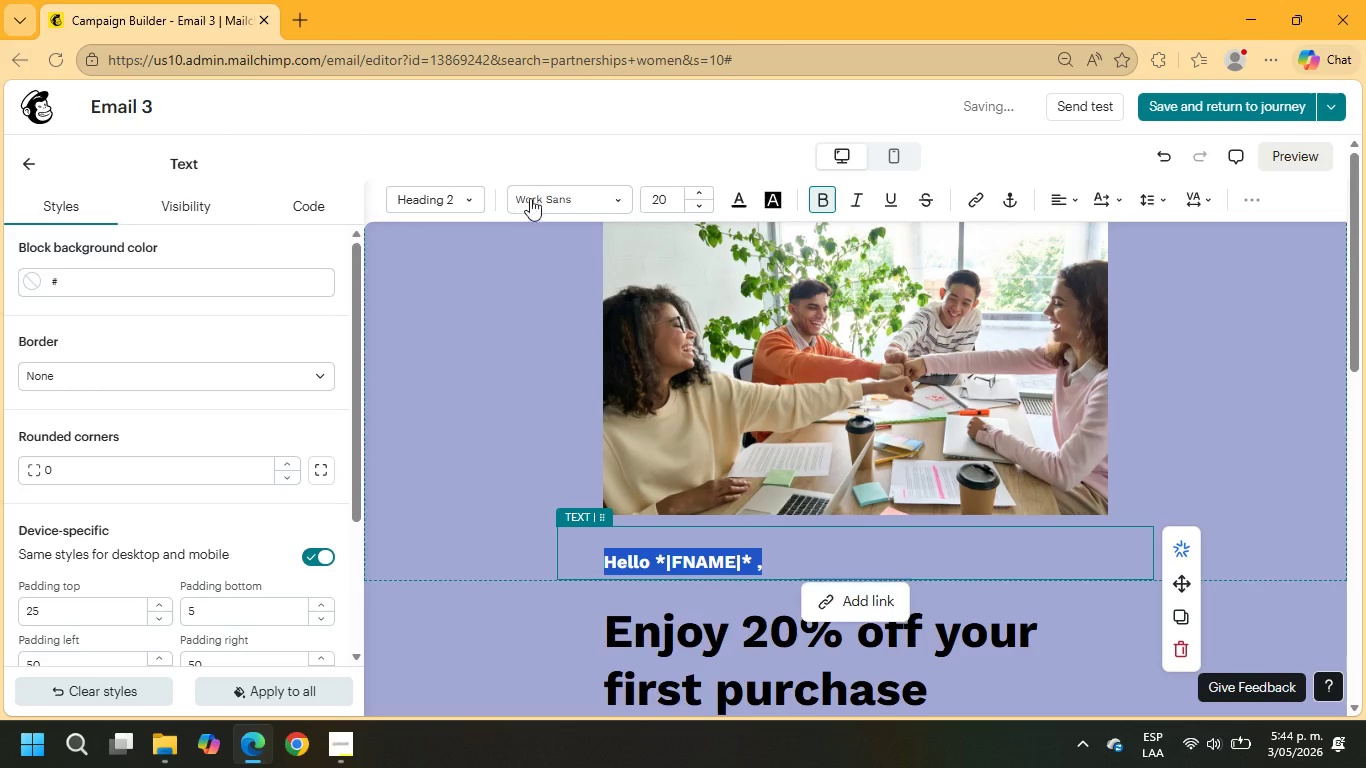 
left_click([538, 195])
 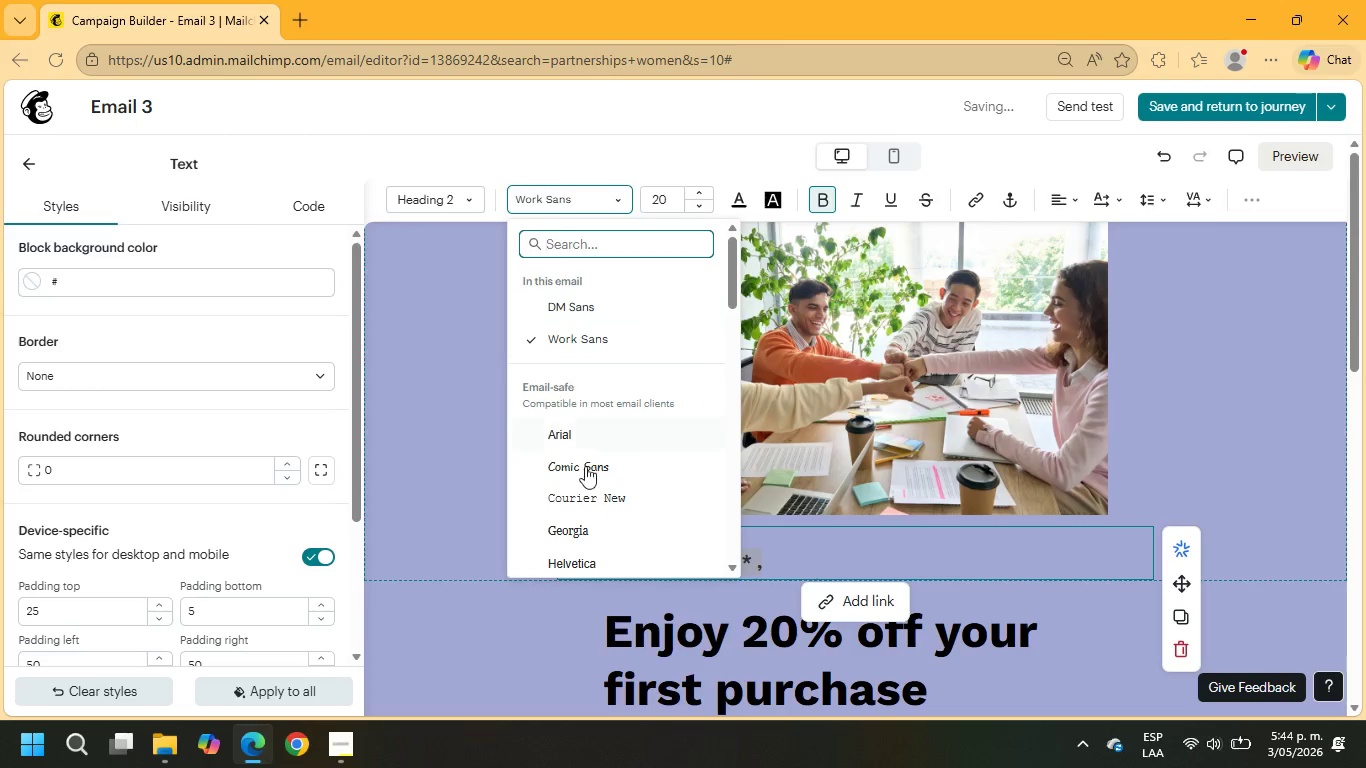 
scroll: coordinate [576, 393], scroll_direction: down, amount: 12.0
 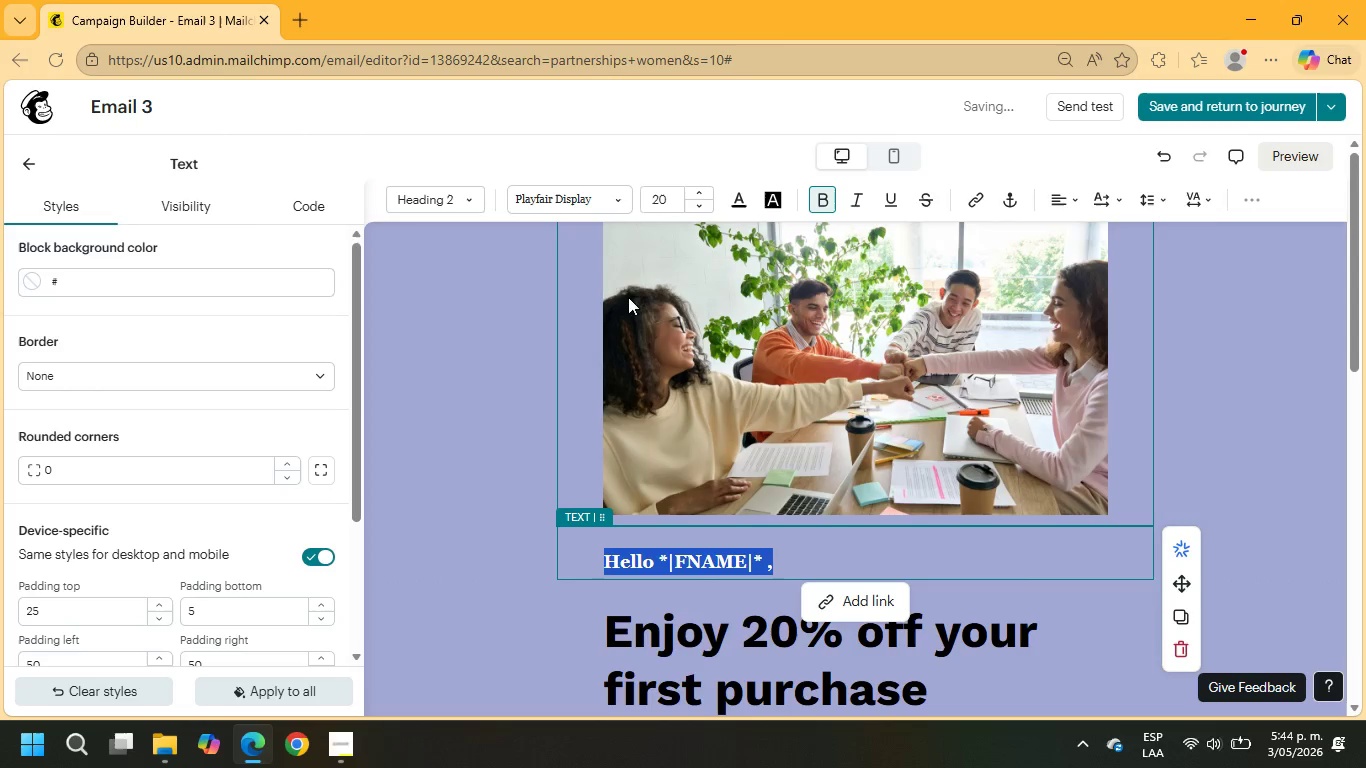 
left_click_drag(start_coordinate=[678, 204], to_coordinate=[638, 204])
 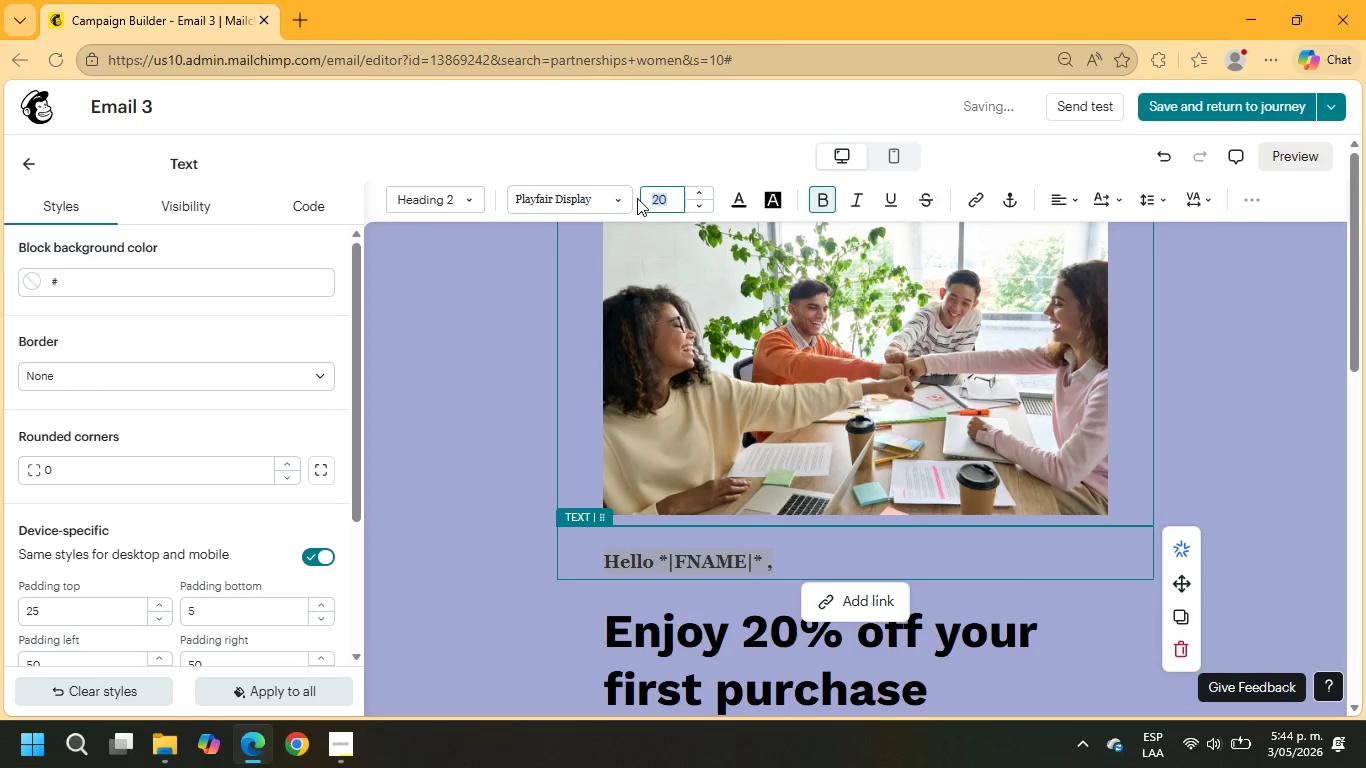 
key(Numpad3)
 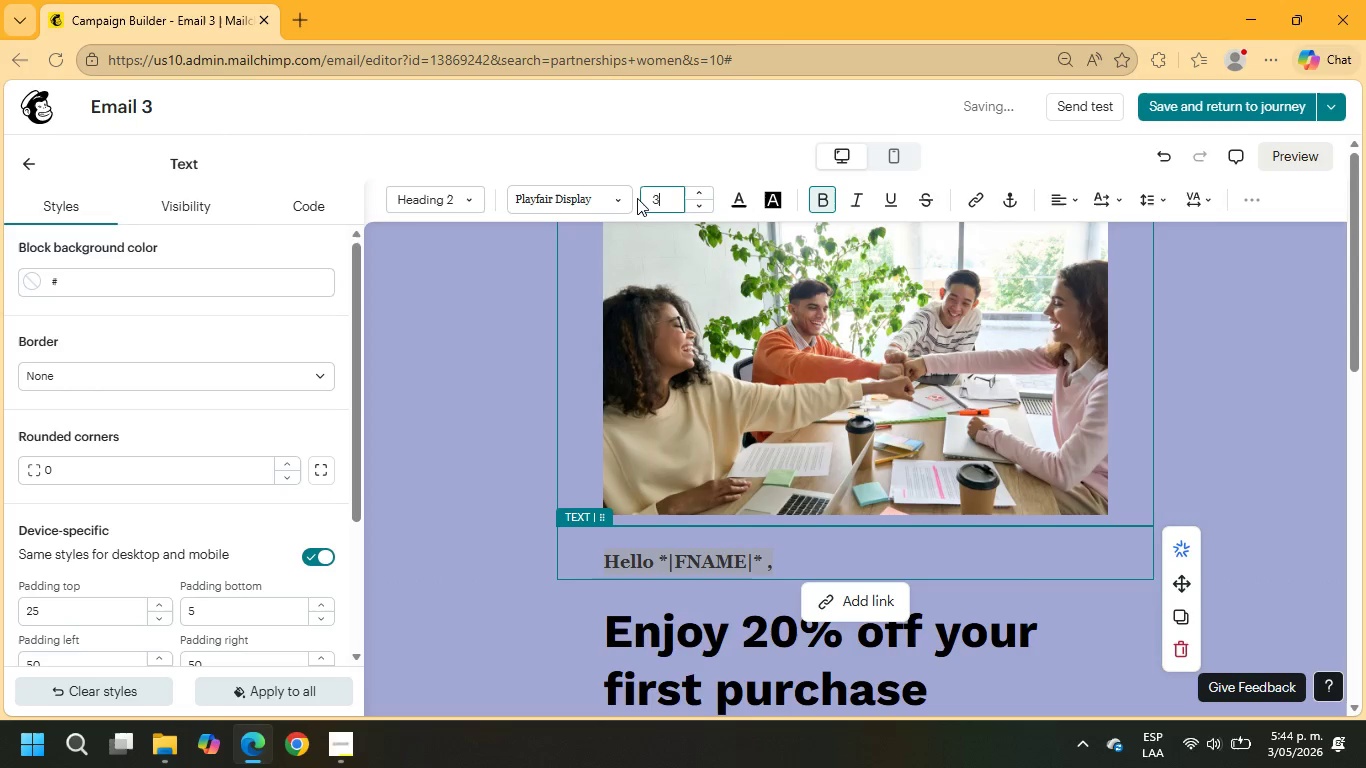 
key(Numpad5)
 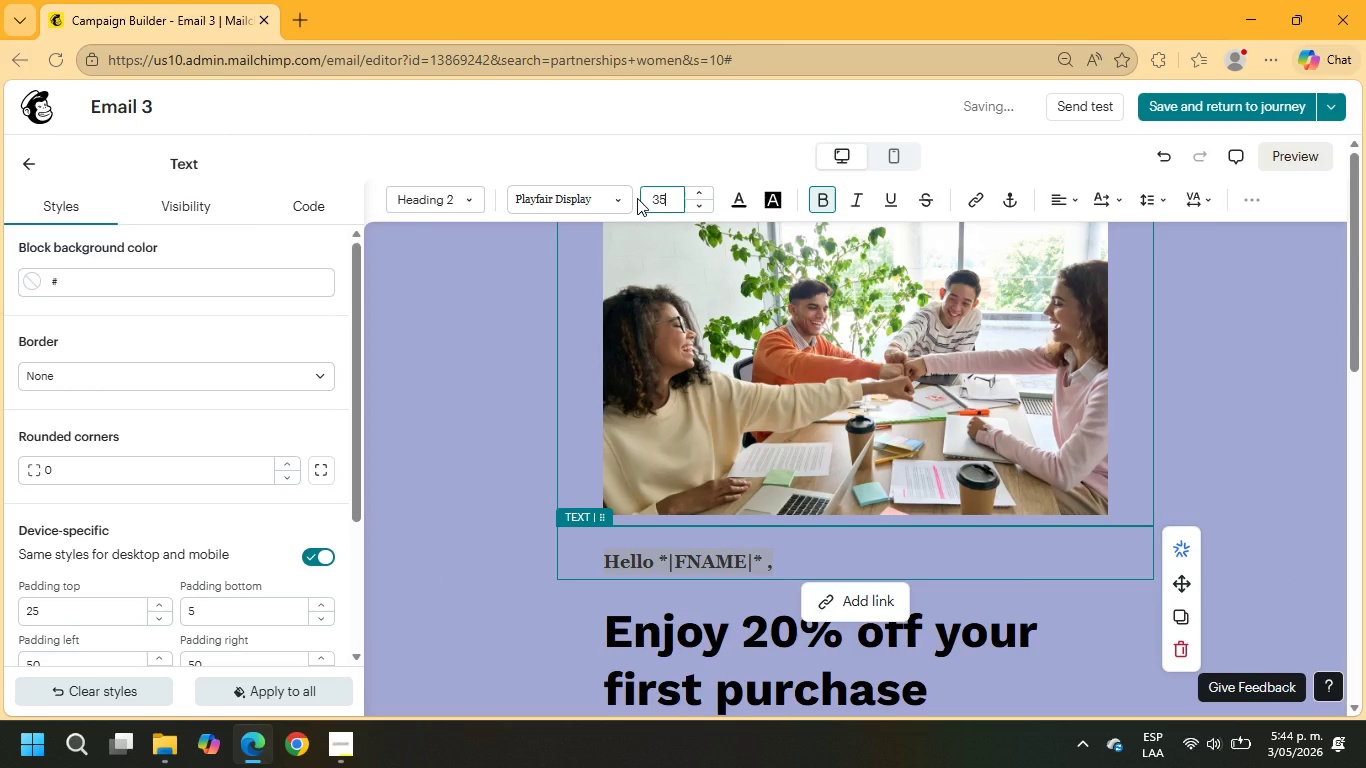 
key(NumpadEnter)
 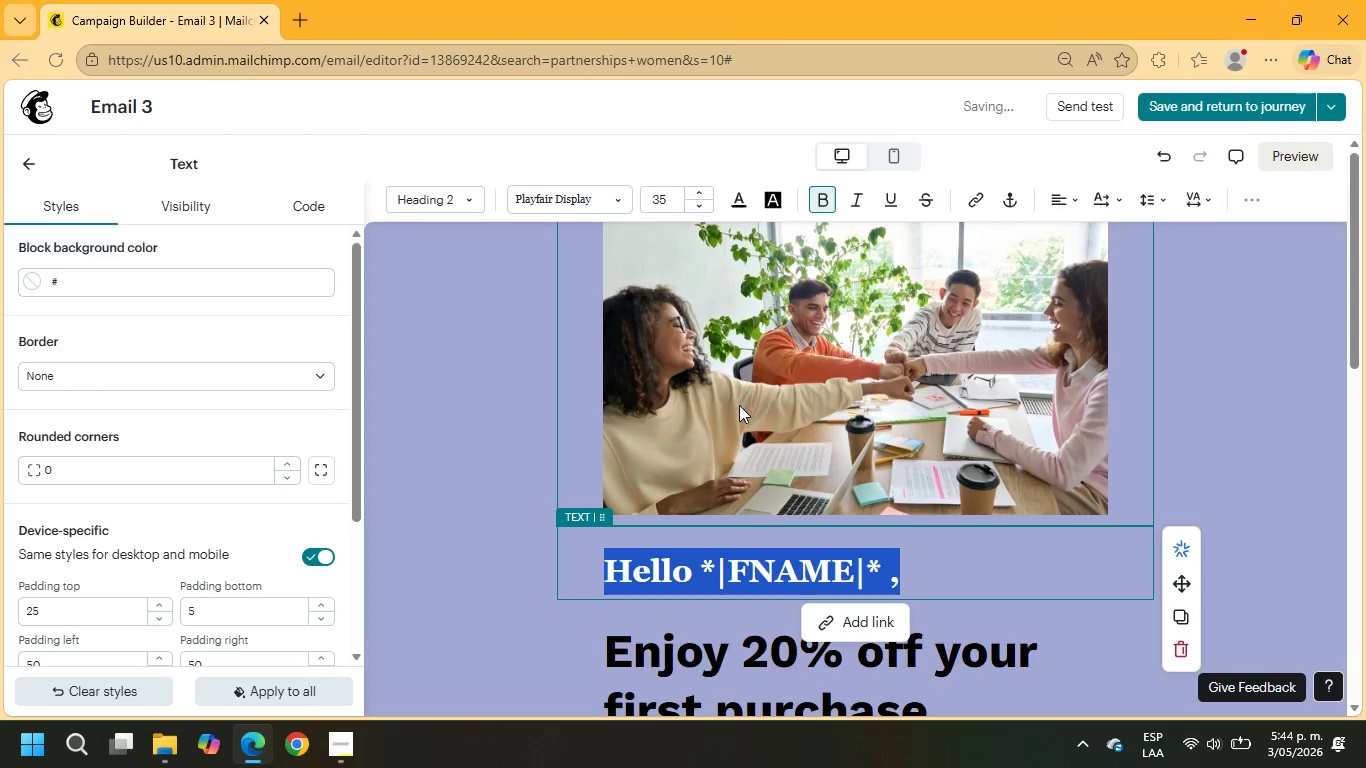 
scroll: coordinate [724, 404], scroll_direction: down, amount: 1.0
 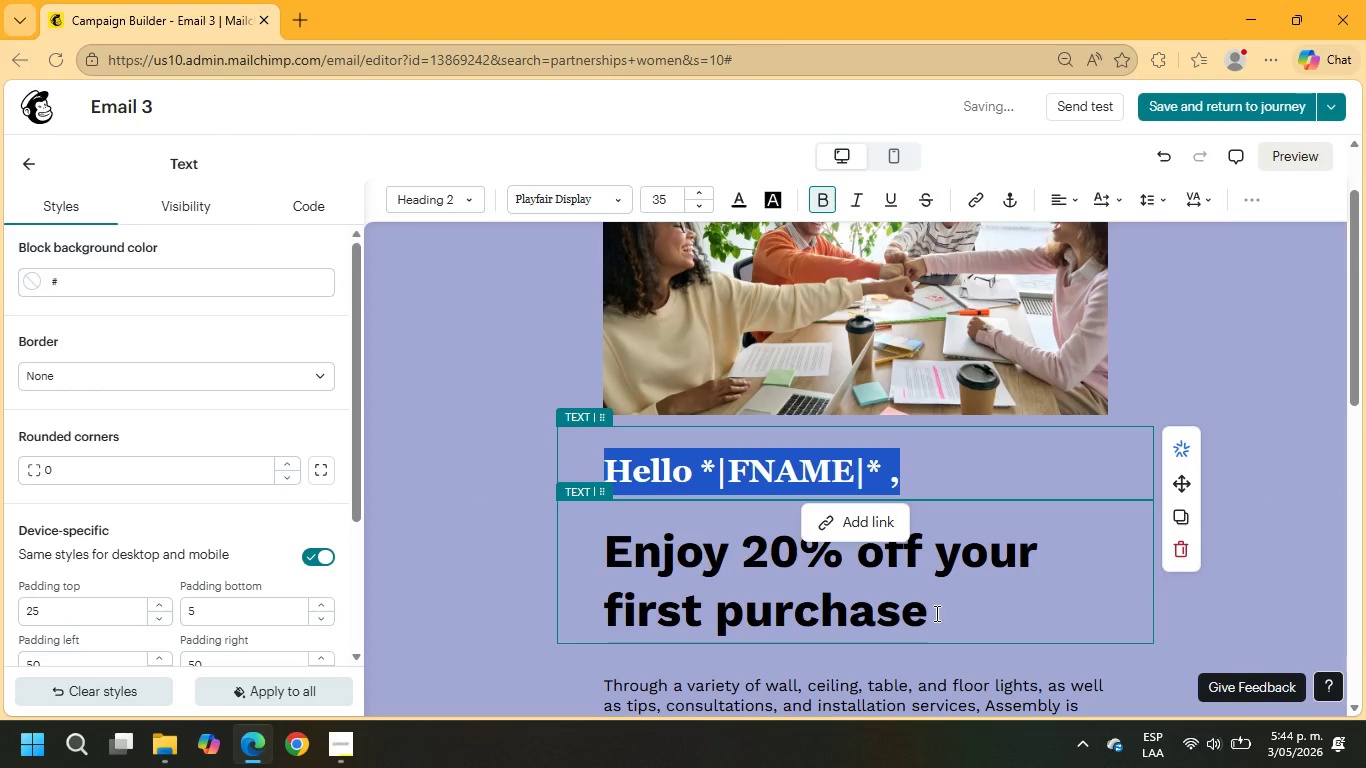 
wait(5.32)
 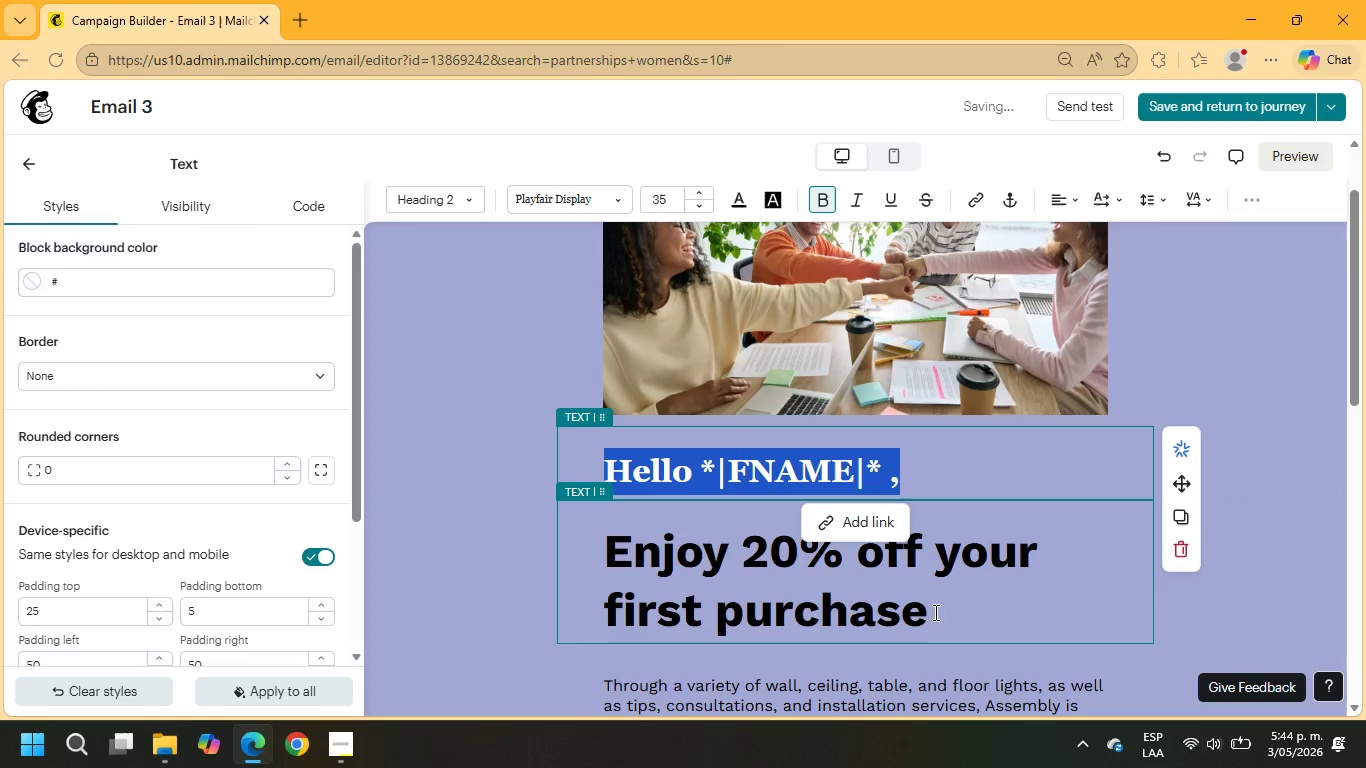 
left_click_drag(start_coordinate=[935, 613], to_coordinate=[583, 540])
 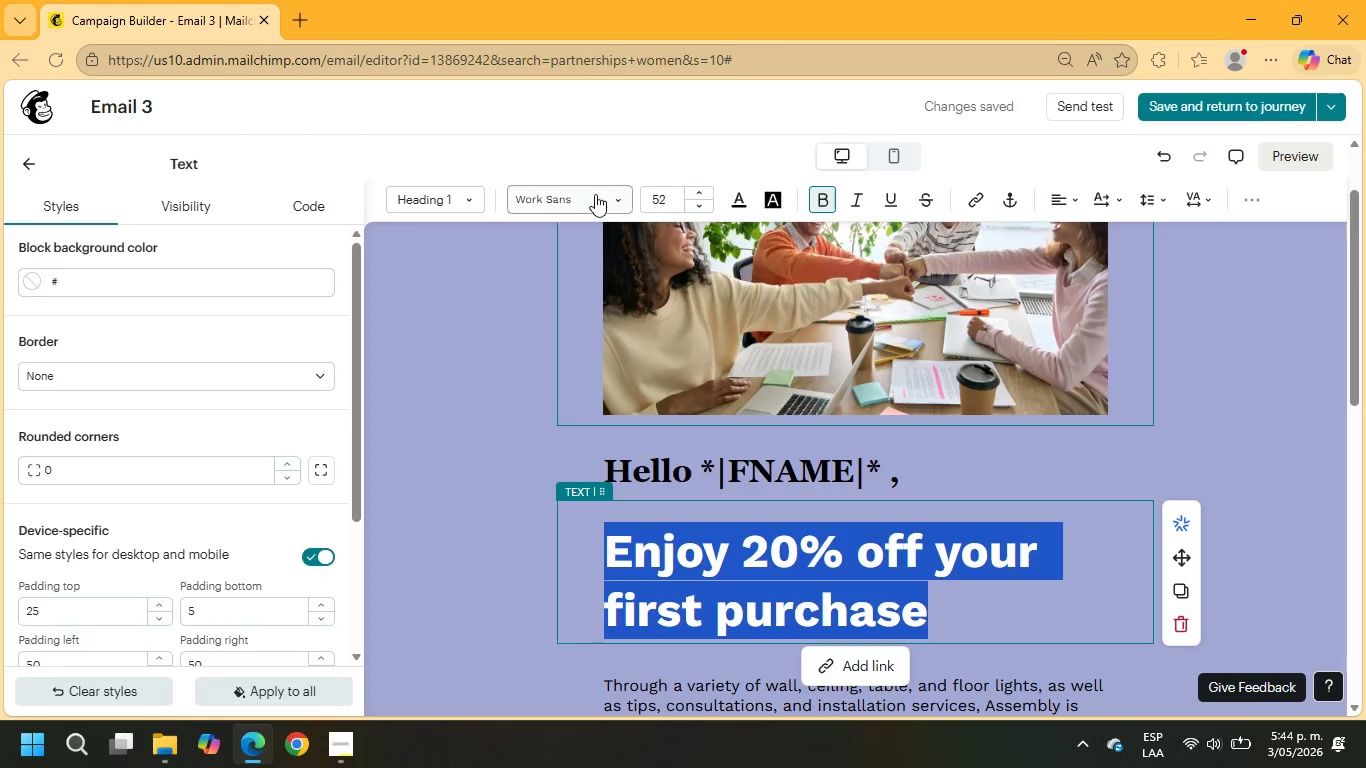 
left_click([595, 194])
 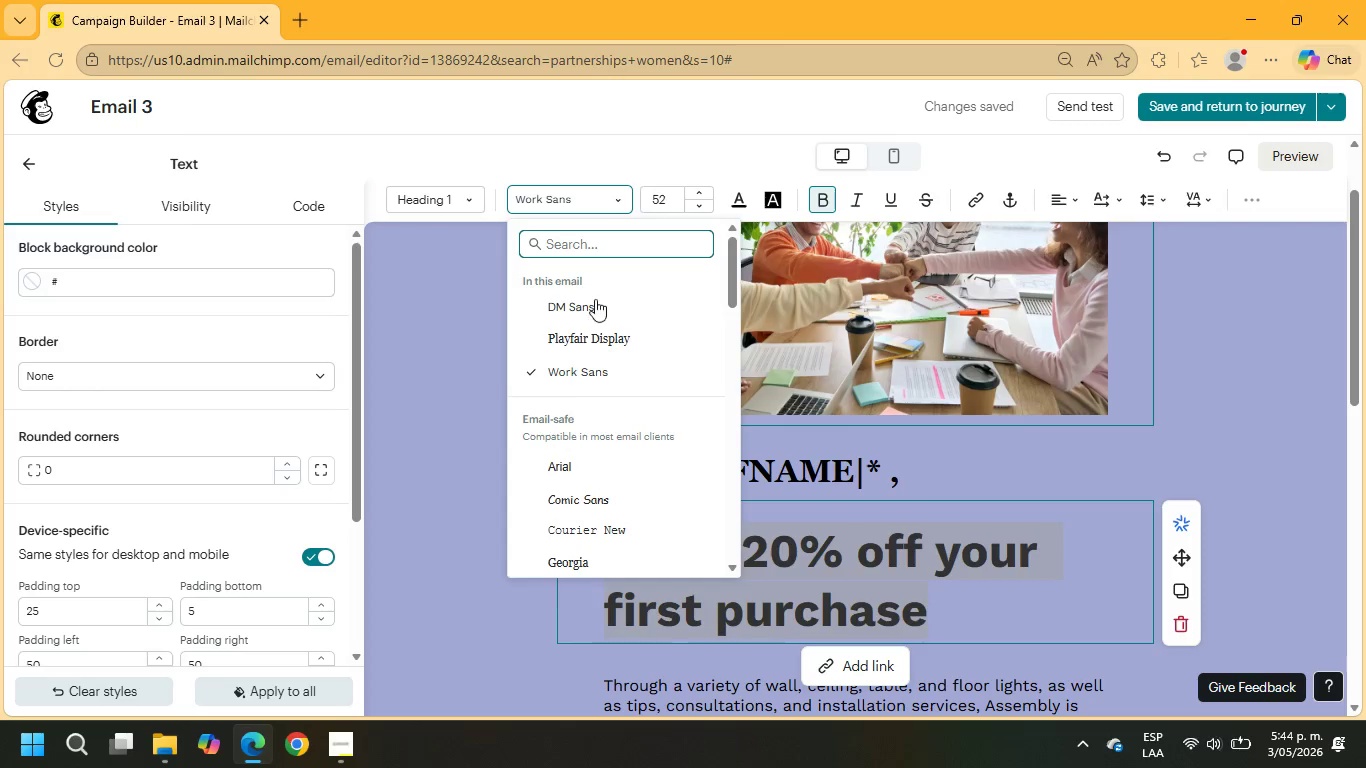 
left_click([585, 341])
 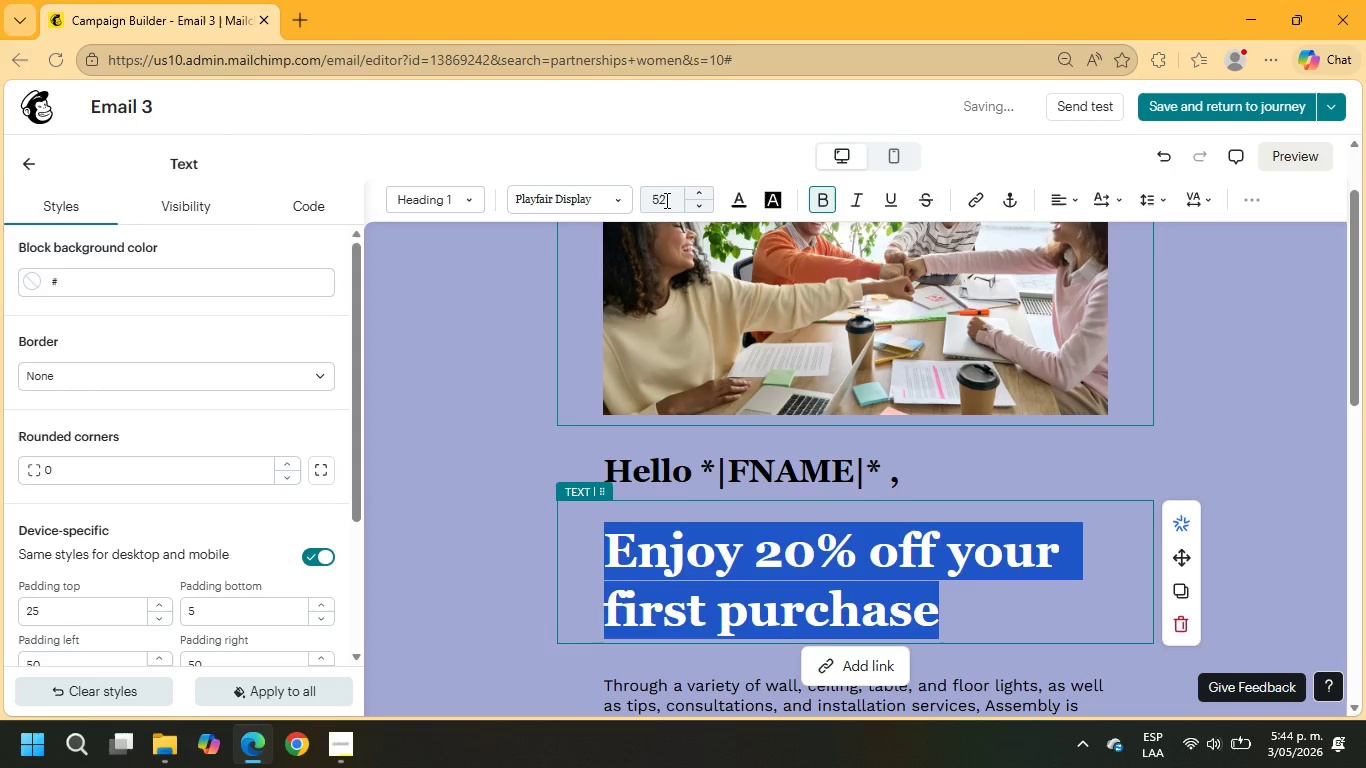 
left_click_drag(start_coordinate=[670, 200], to_coordinate=[633, 200])
 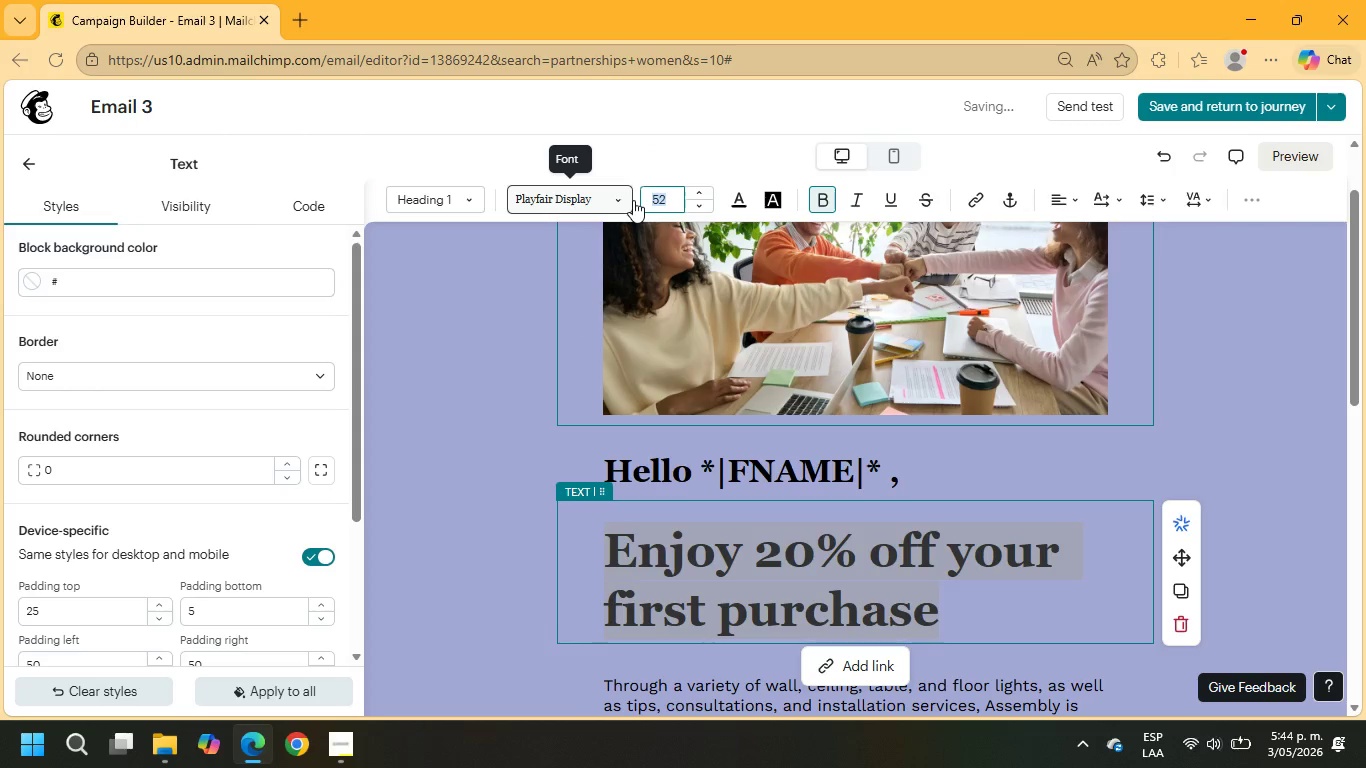 
key(Numpad2)
 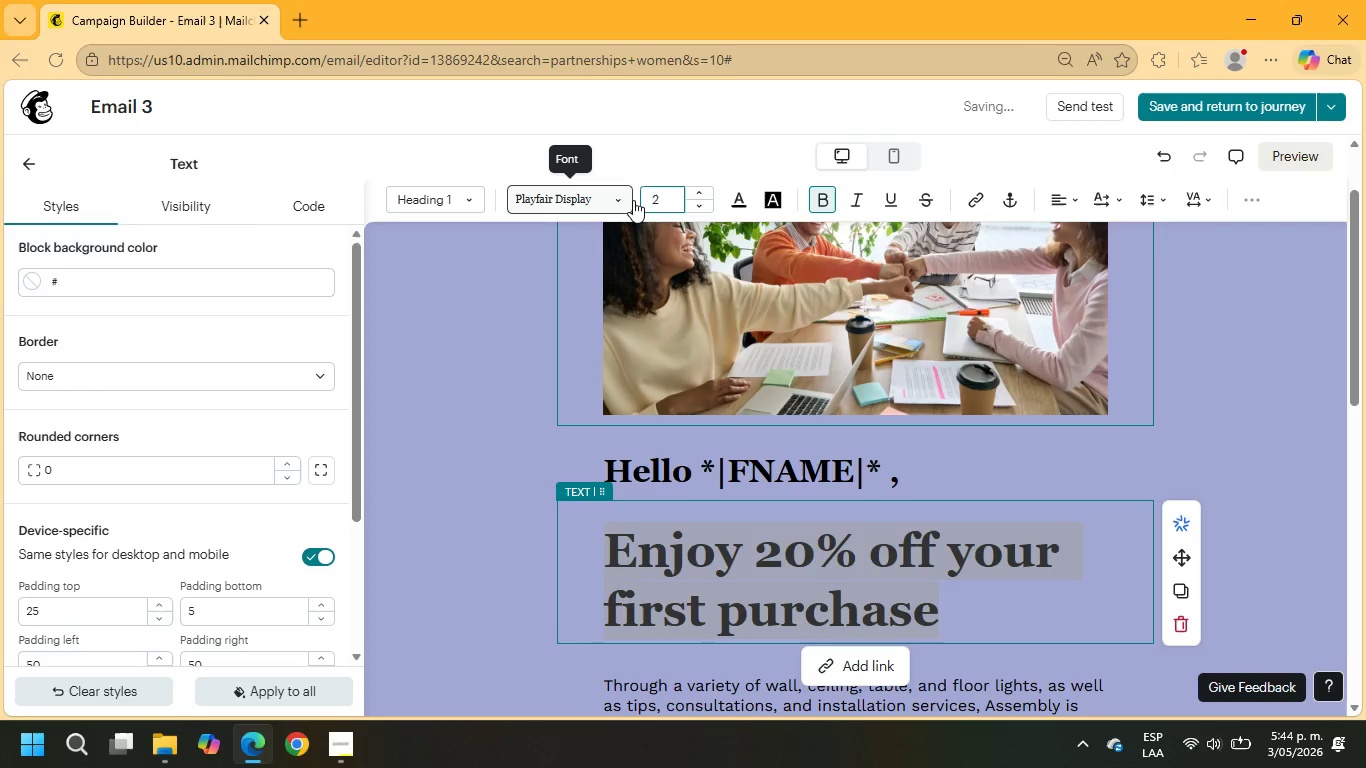 
key(Numpad4)
 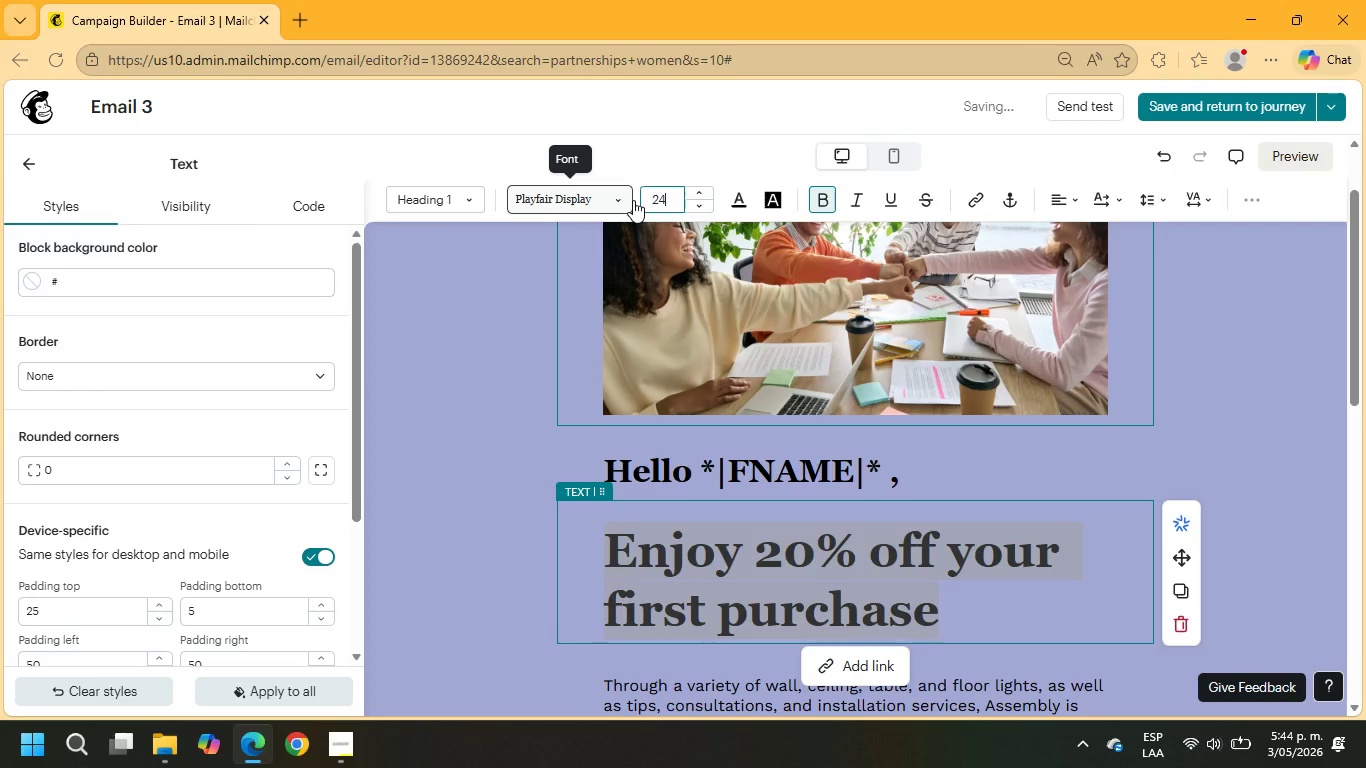 
key(NumpadEnter)
 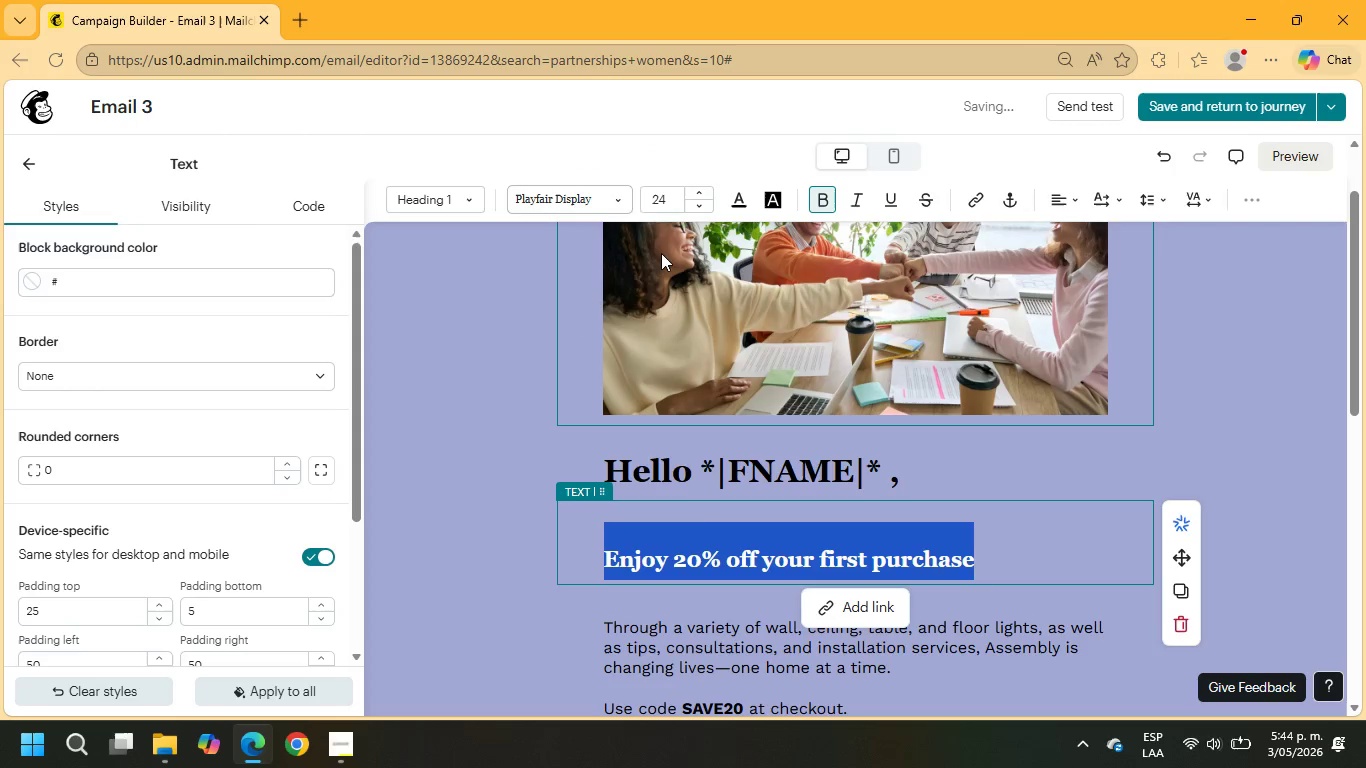 
left_click([459, 200])
 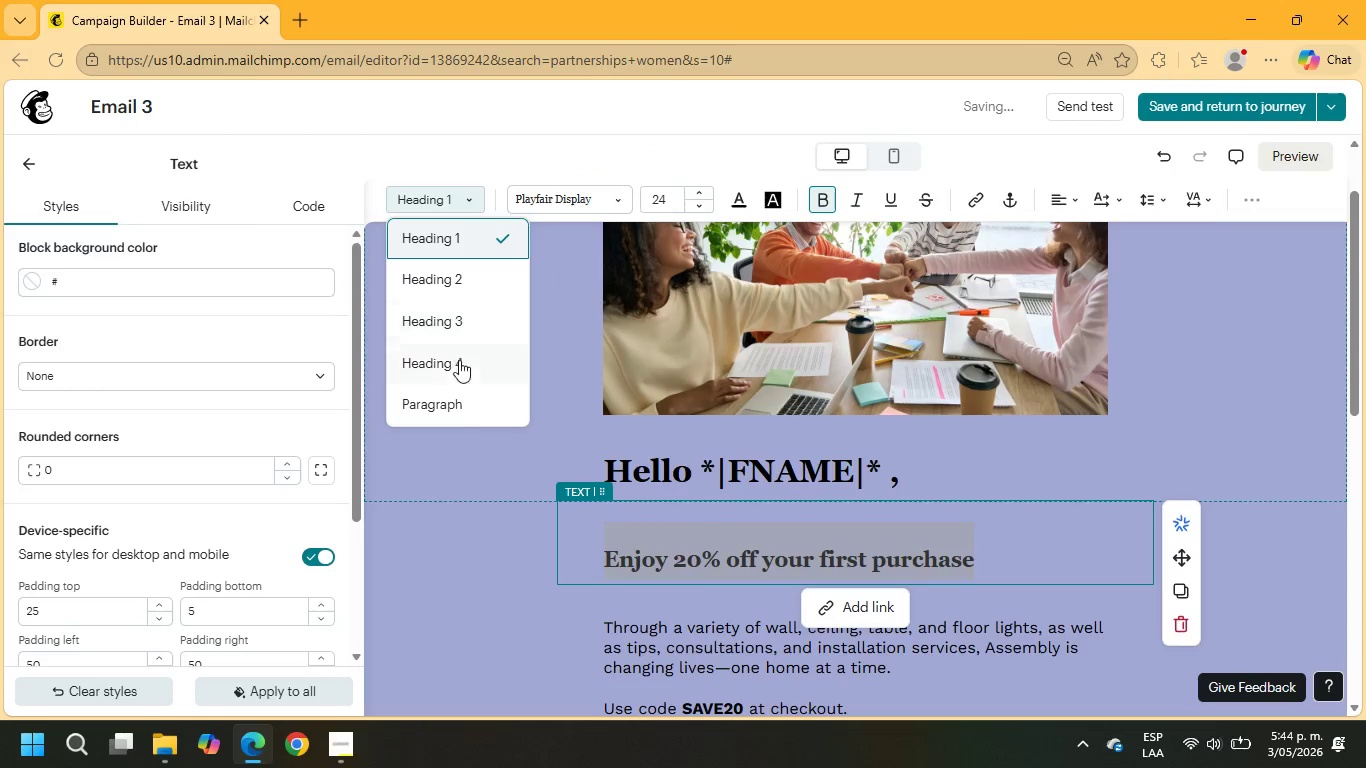 
left_click([471, 409])
 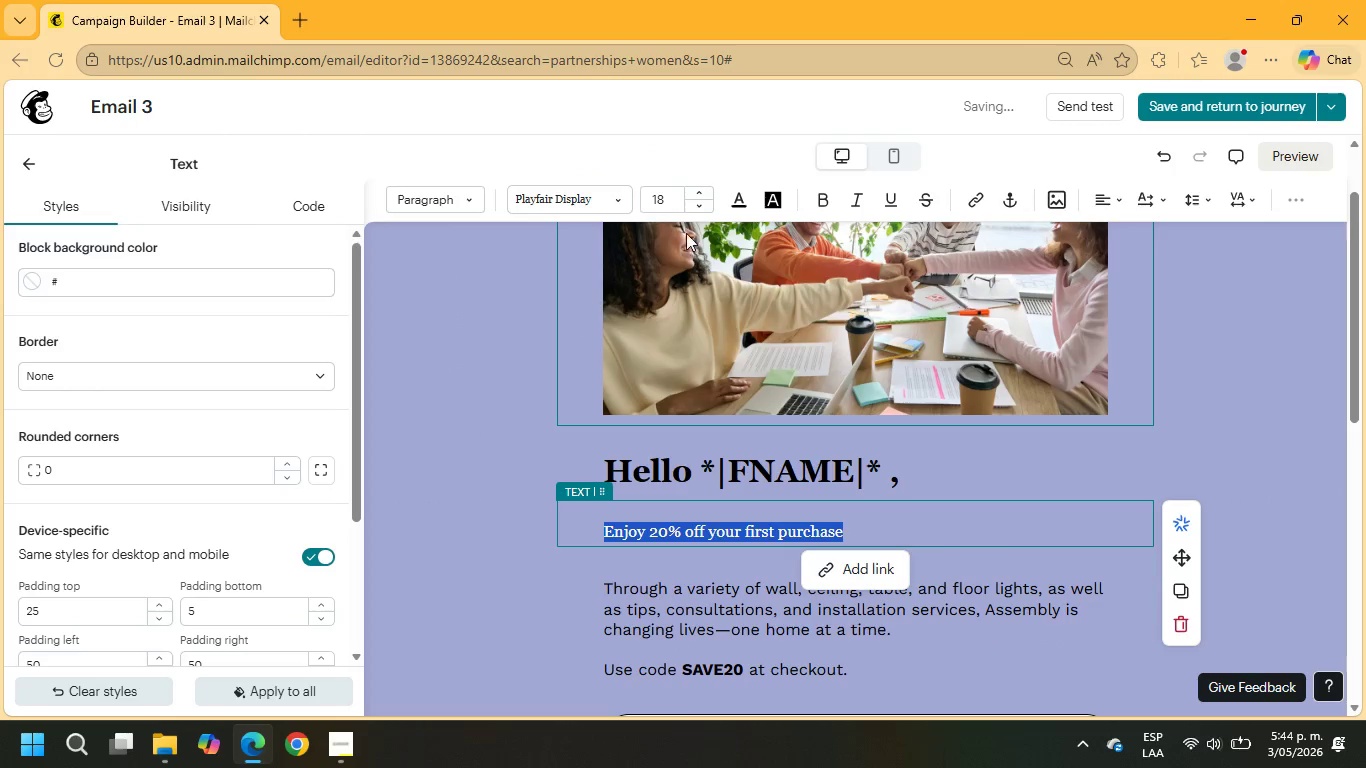 
left_click_drag(start_coordinate=[669, 202], to_coordinate=[647, 202])
 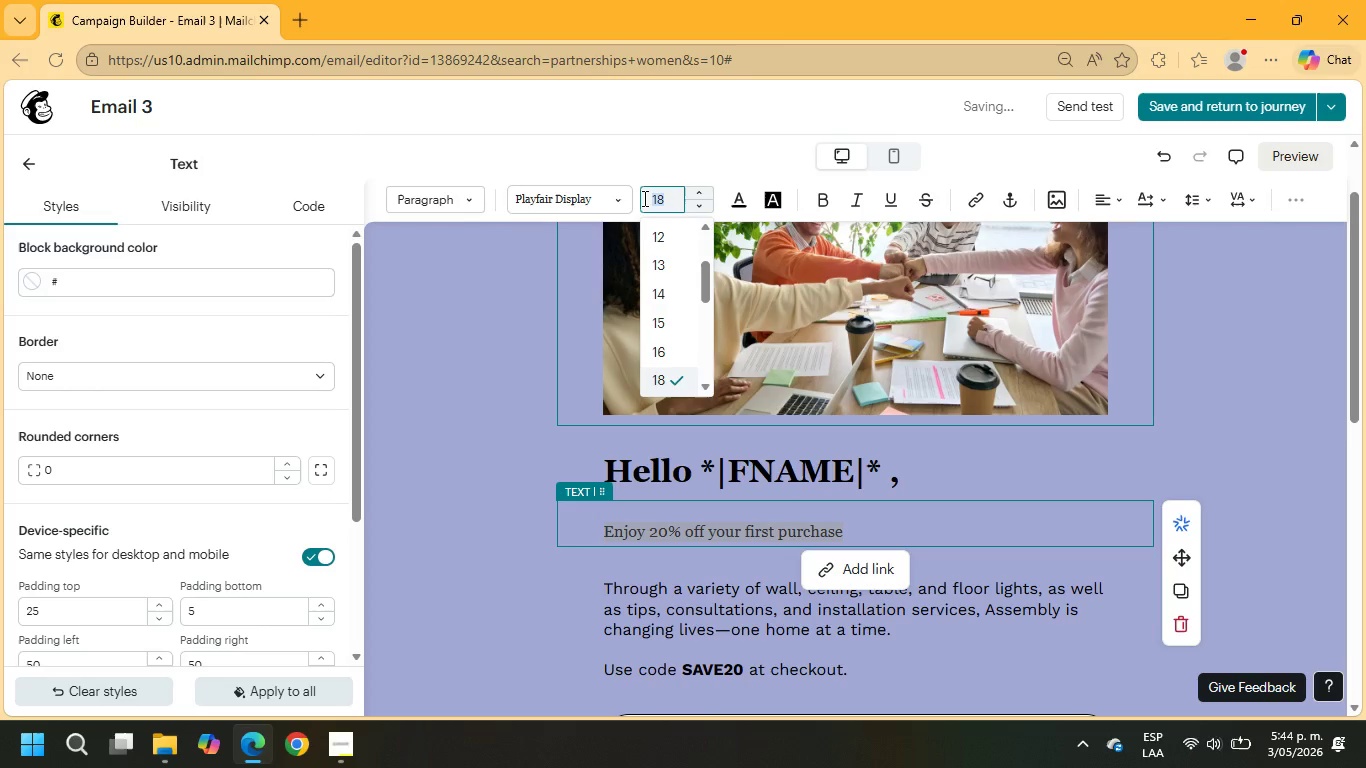 
key(Numpad2)
 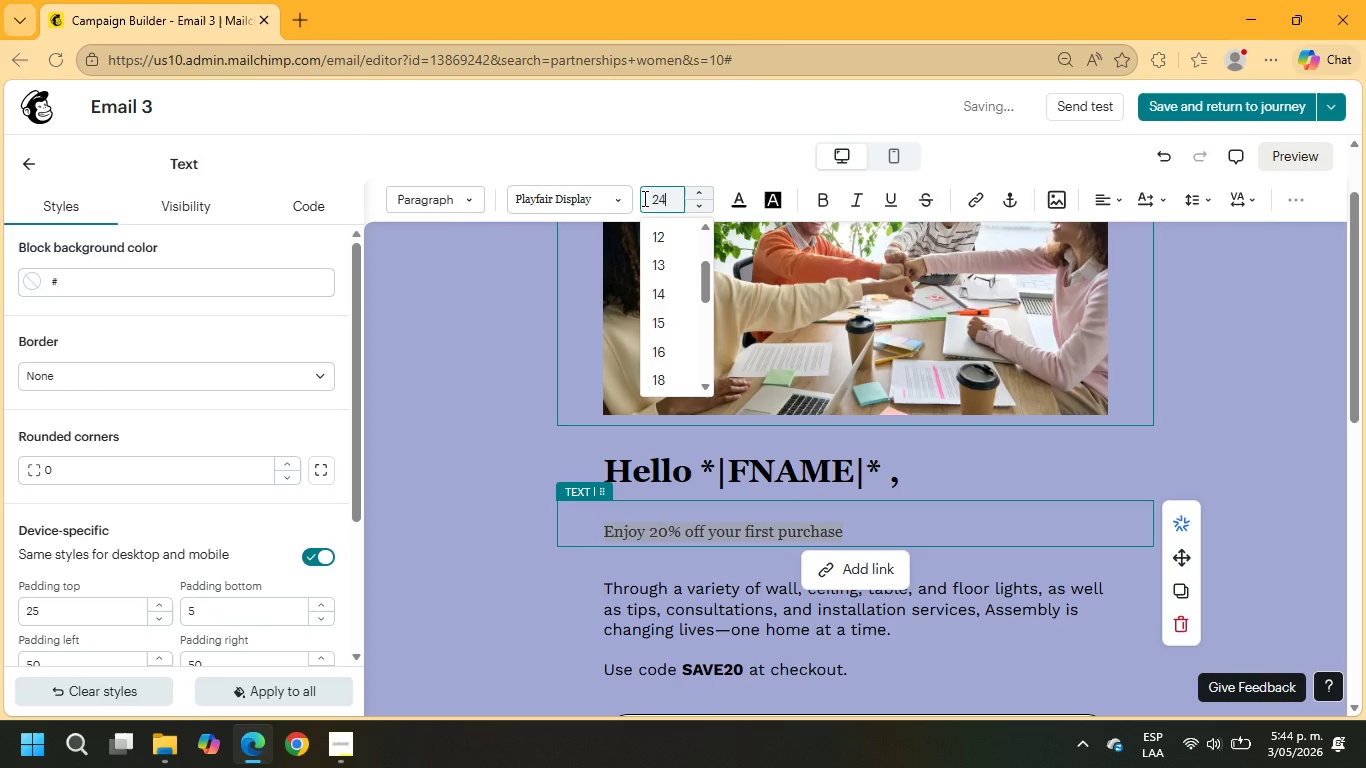 
key(Numpad4)
 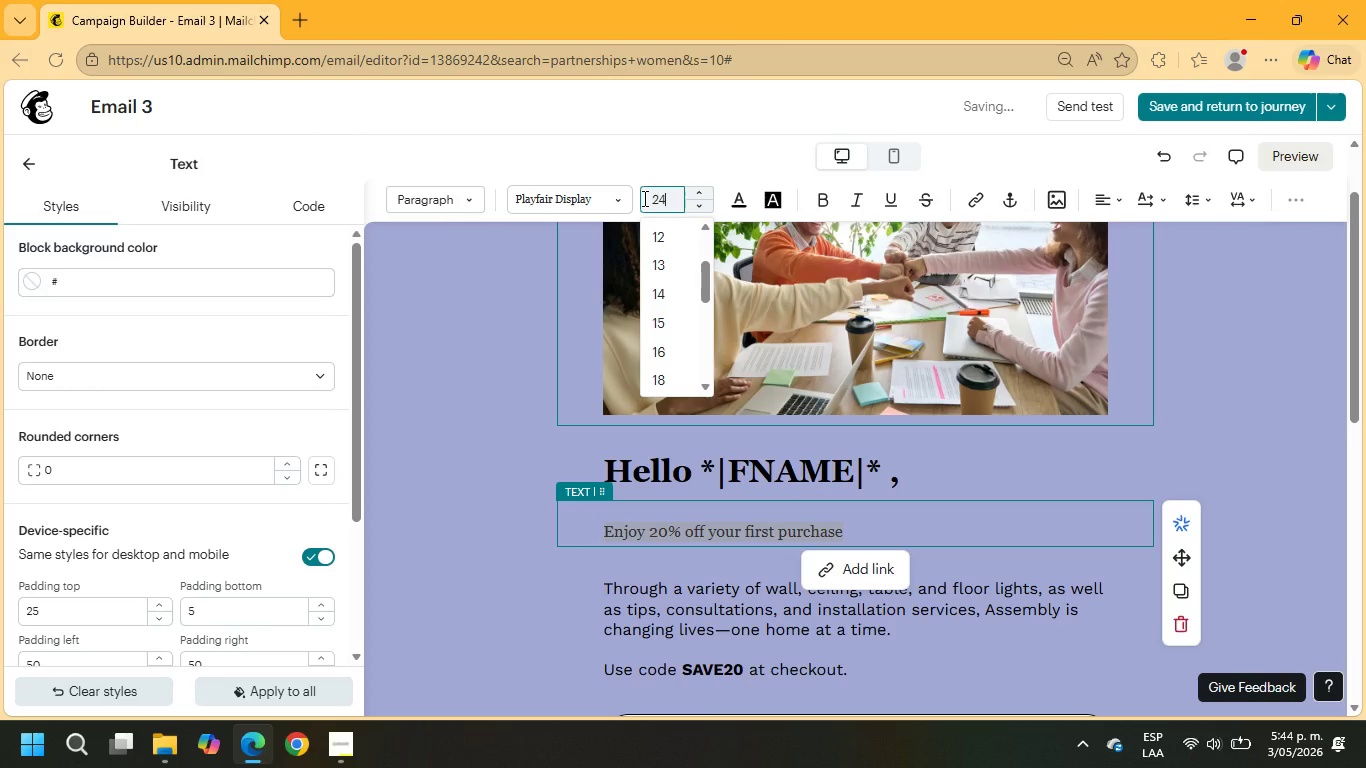 
key(NumpadEnter)
 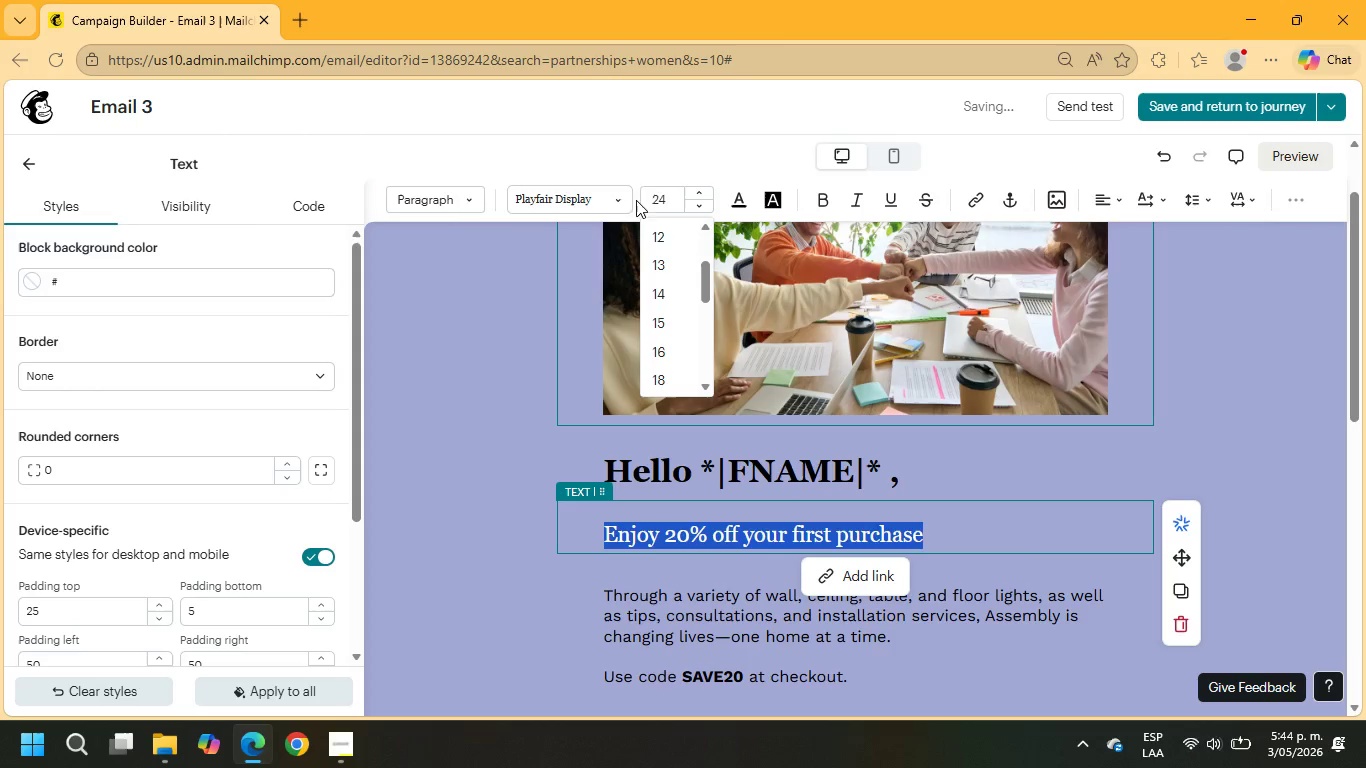 
wait(5.3)
 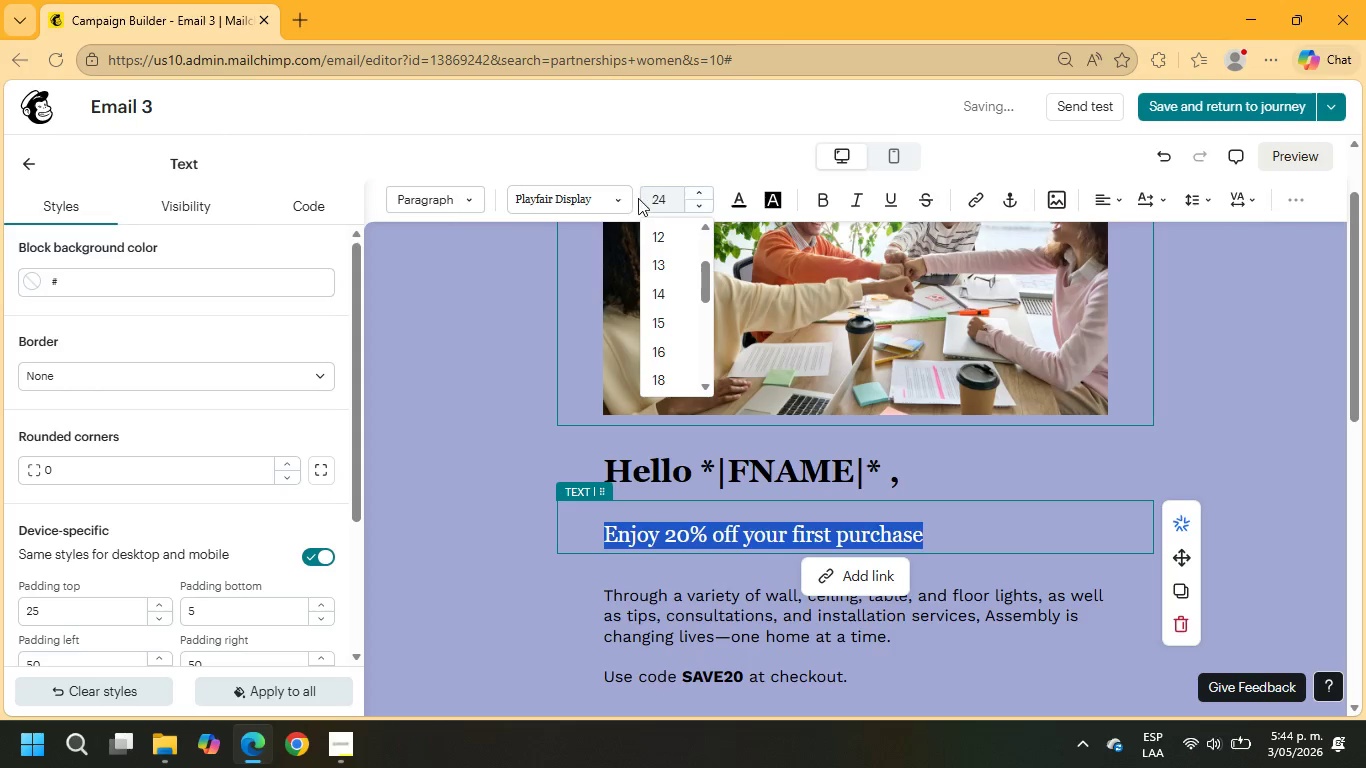 
type(aS V)
key(Backspace)
key(Backspace)
key(Backspace)
key(Backspace)
type(AS)
key(Backspace)
type(s Velvet ^ Vane)
key(Backspace)
type( )
key(Backspace)
type(e Studio continues expanding its creative partnerships. we;re currently opening a limited number of preferred-rate opportunities for slec)
key(Backspace)
key(Backspace)
key(Backspace)
type(elected agencies and talent partners.)
 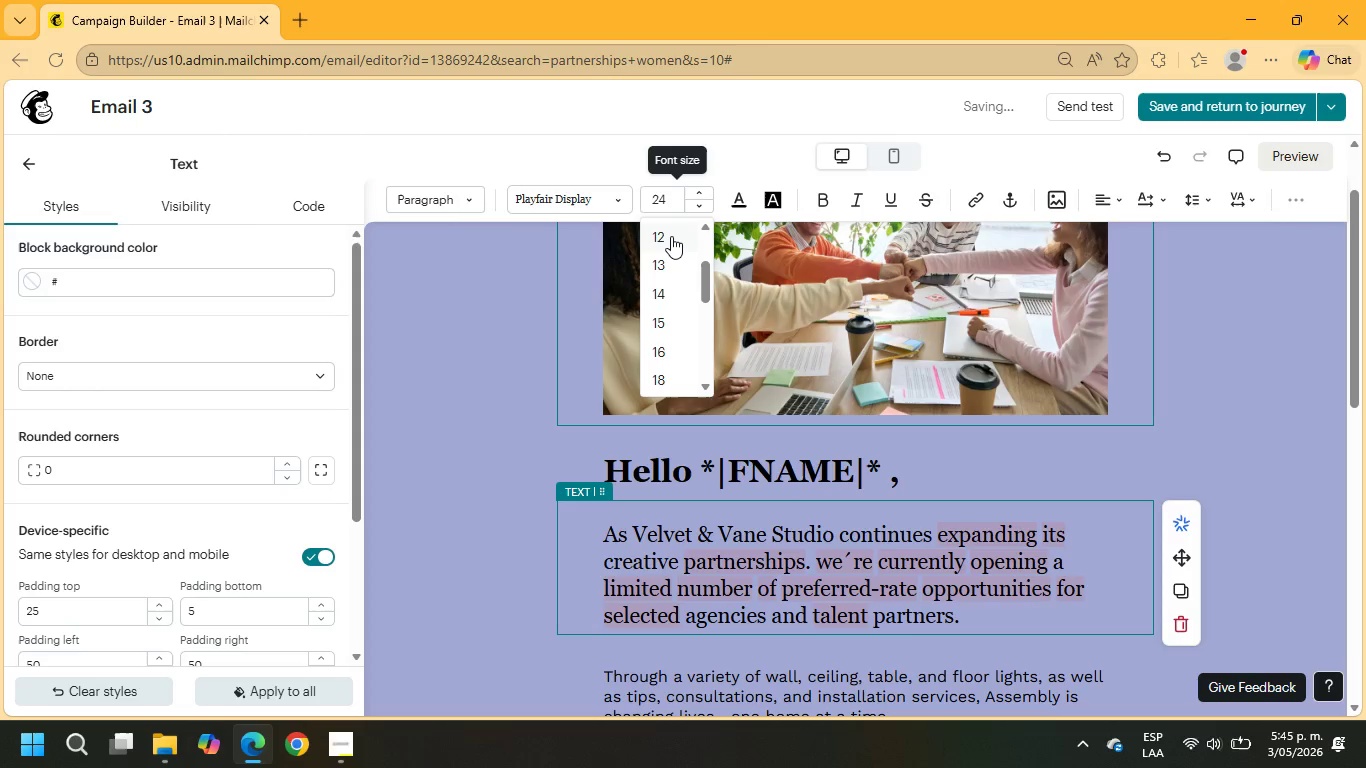 
wait(6.45)
 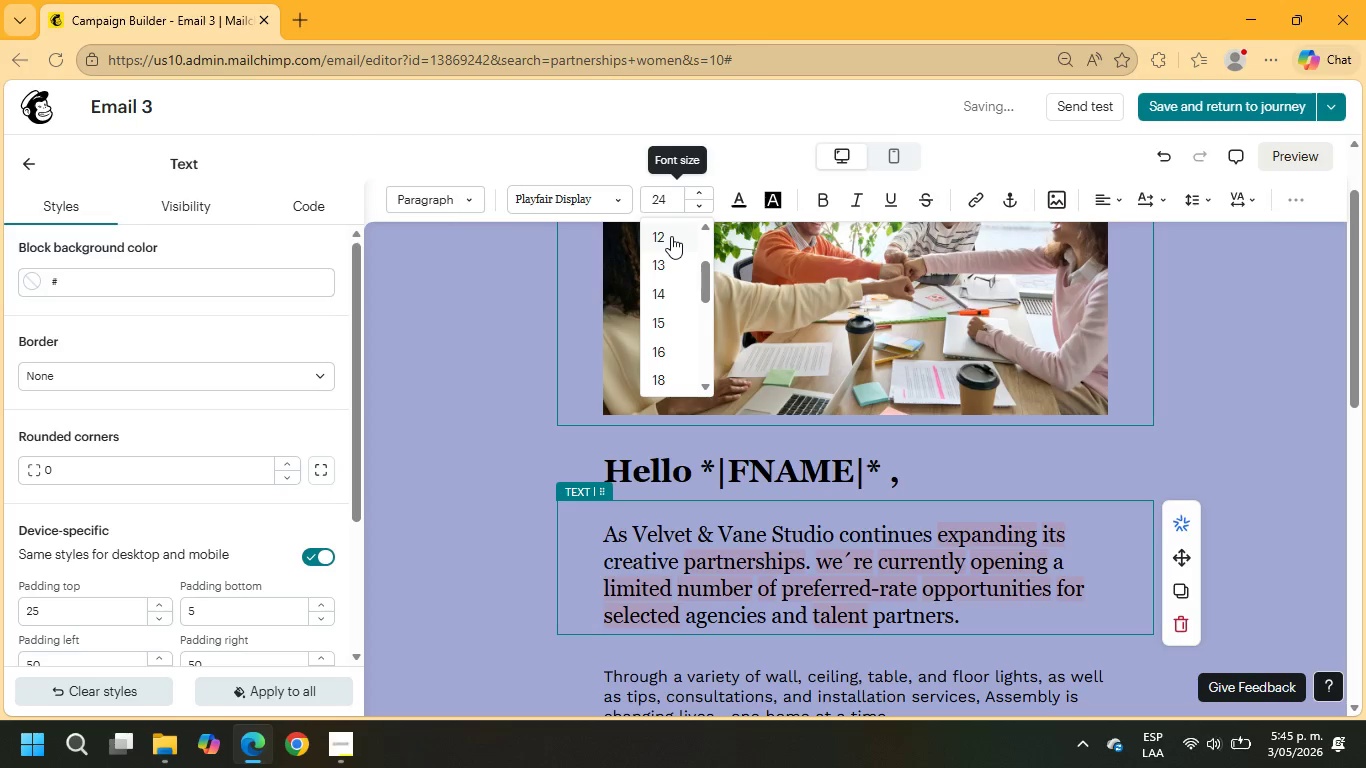 
left_click_drag(start_coordinate=[606, 587], to_coordinate=[975, 632])
 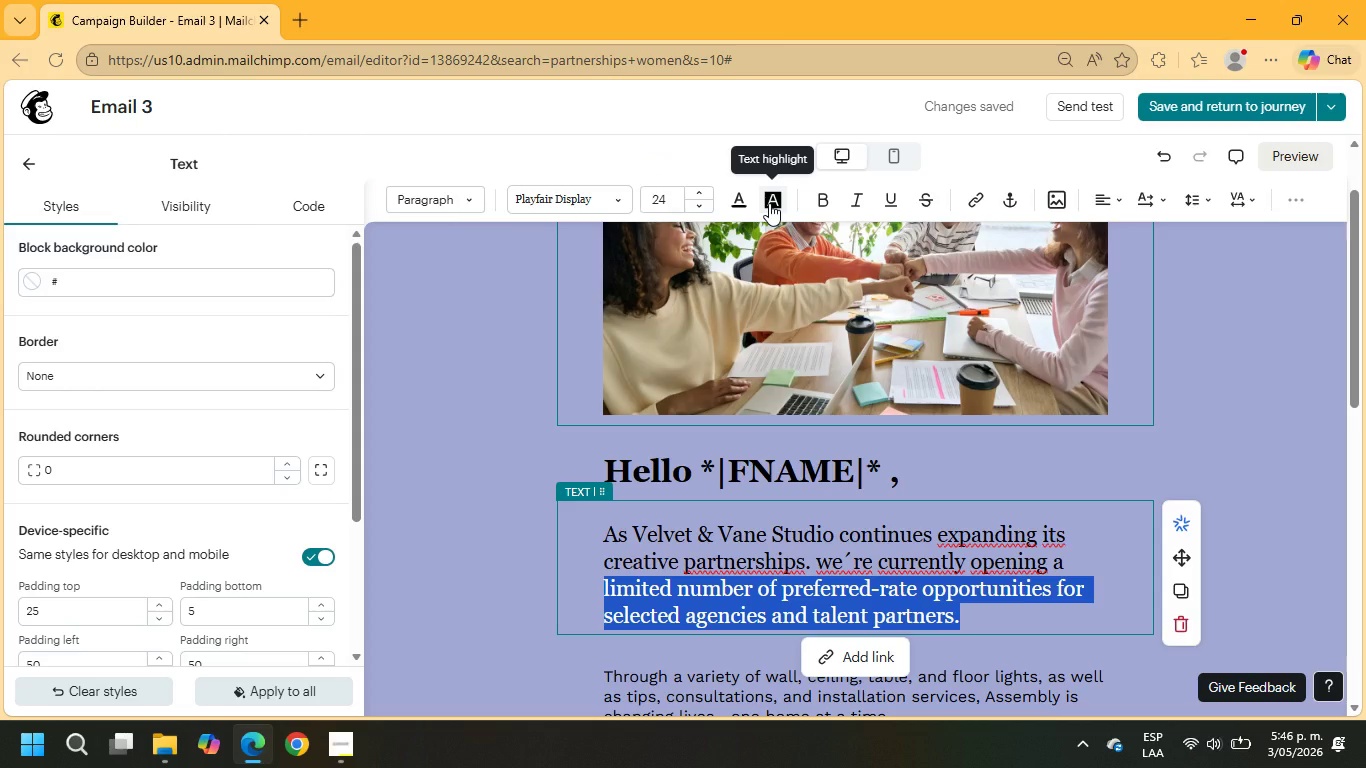 
left_click([769, 203])
 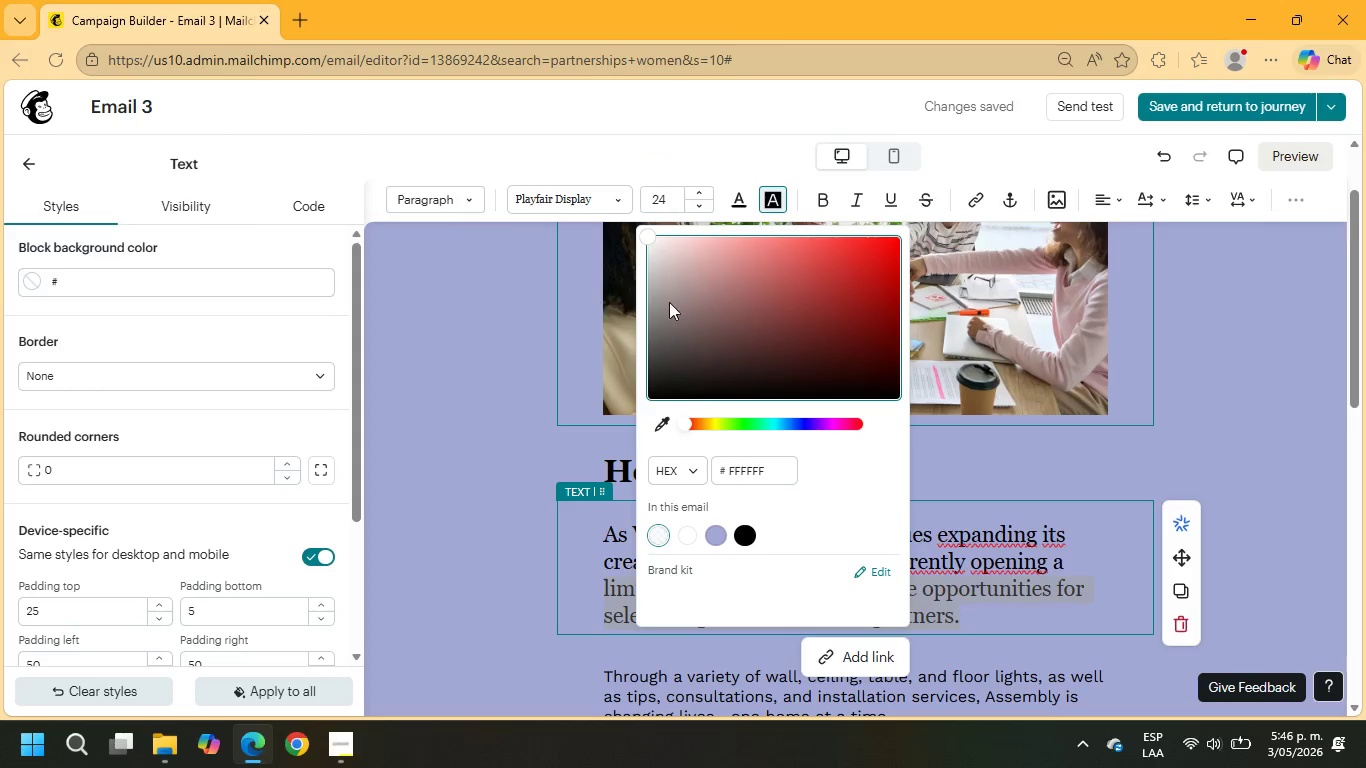 
left_click_drag(start_coordinate=[647, 235], to_coordinate=[646, 265])
 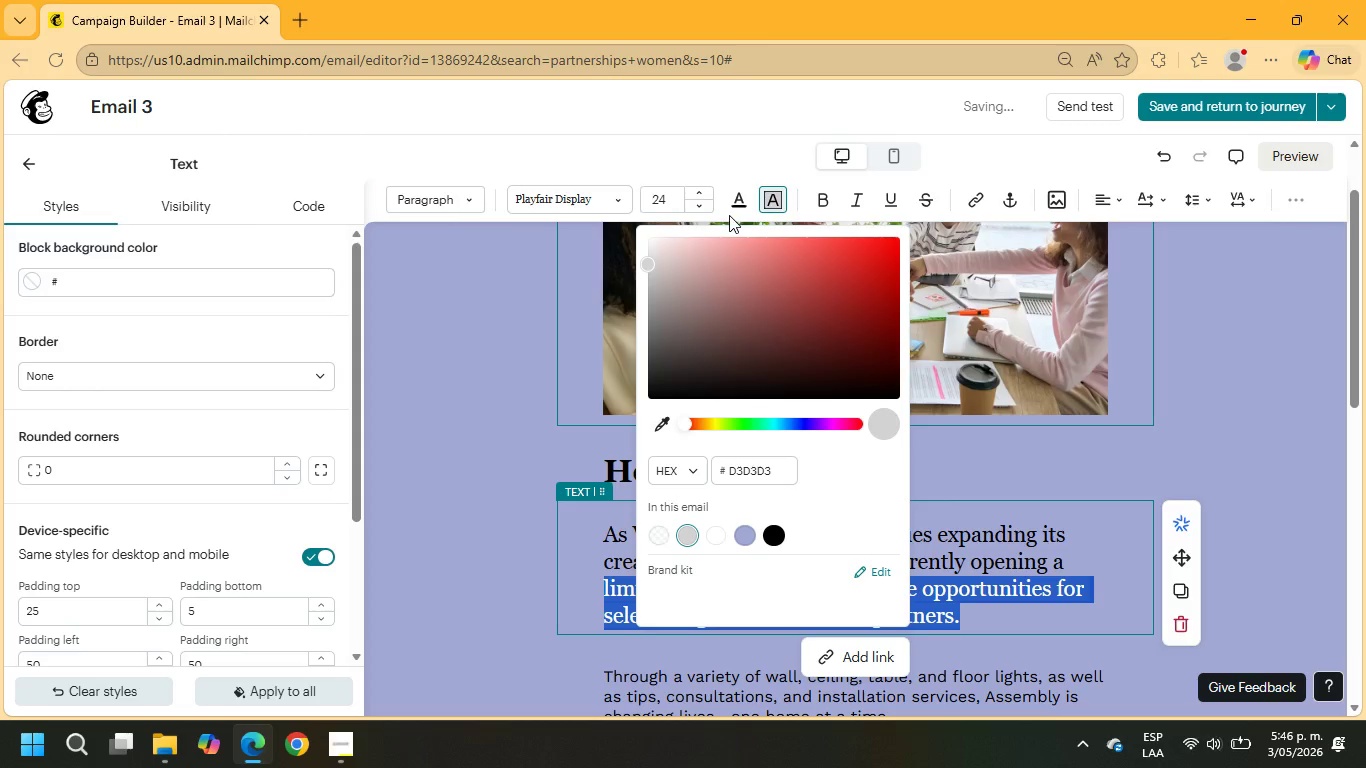 
left_click([820, 200])
 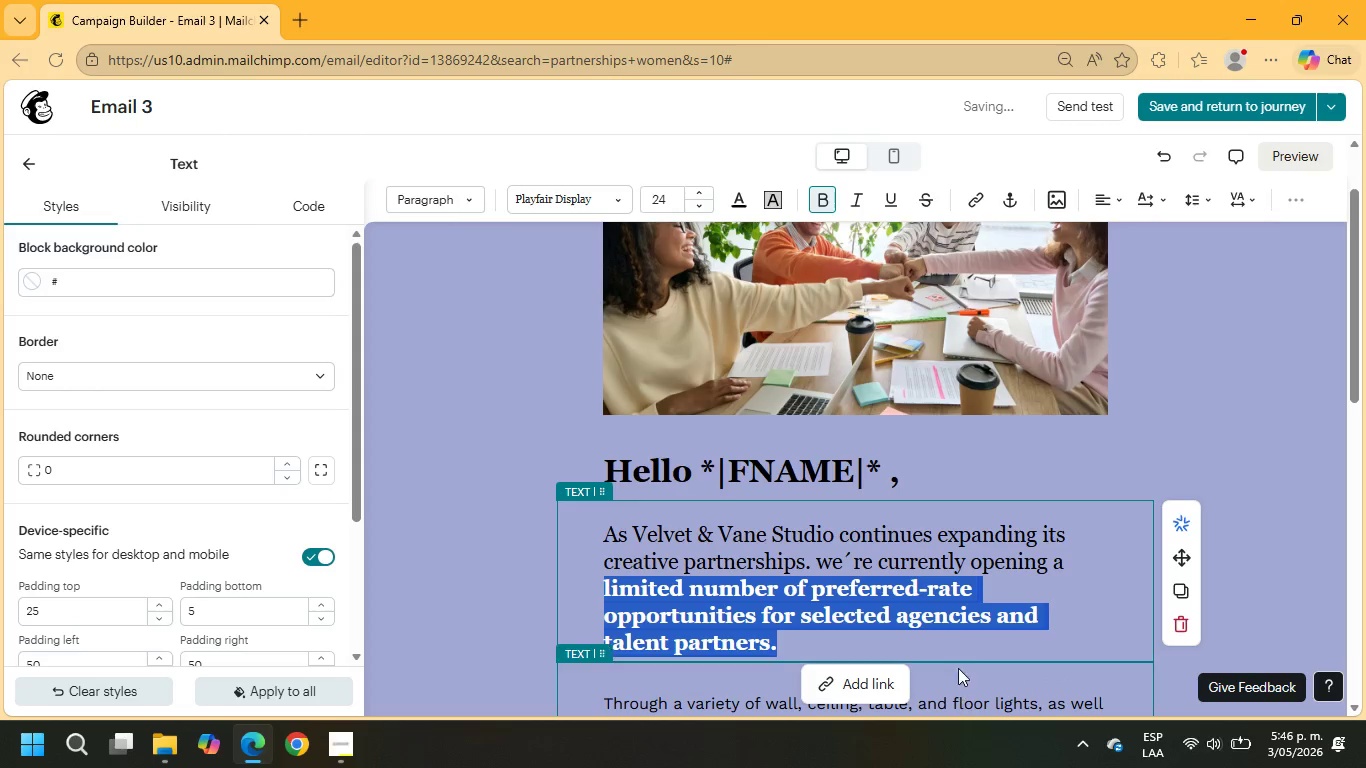 
left_click([961, 628])
 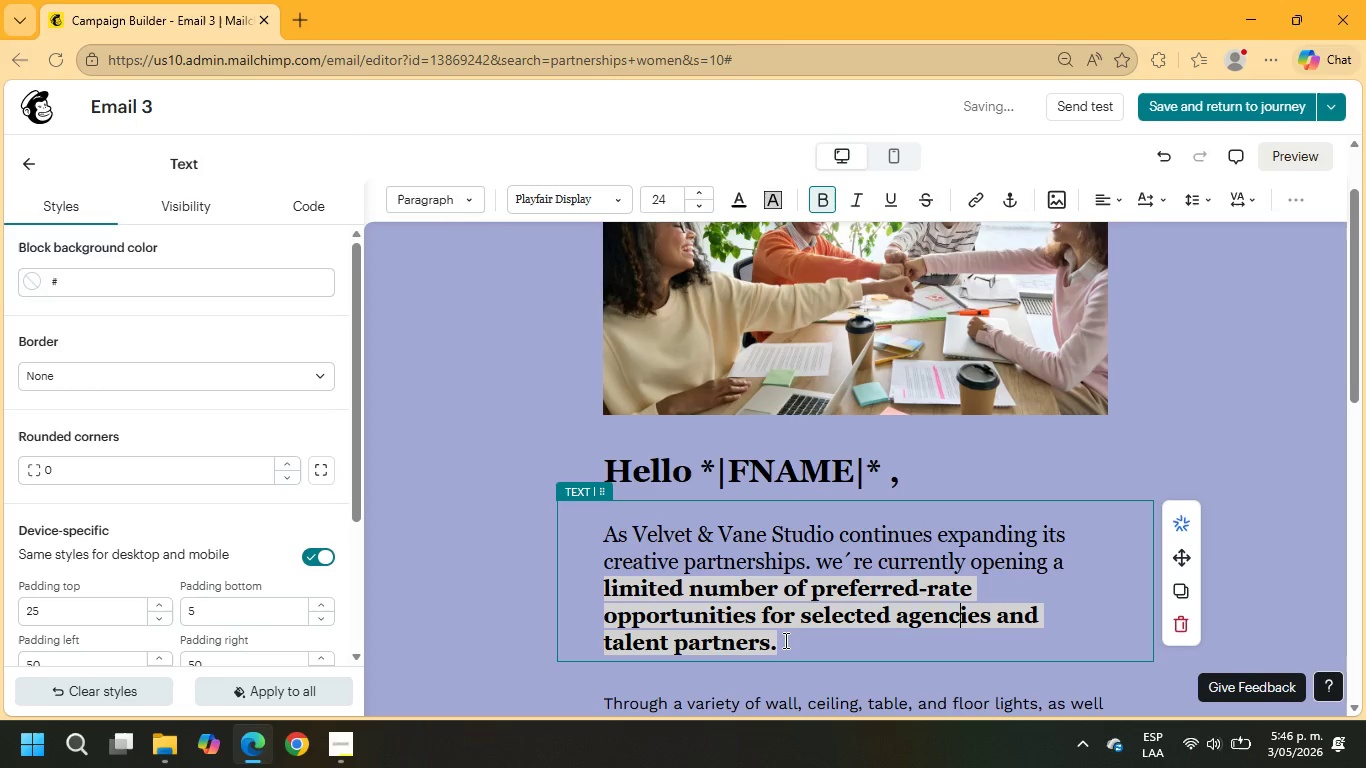 
left_click_drag(start_coordinate=[784, 641], to_coordinate=[598, 594])
 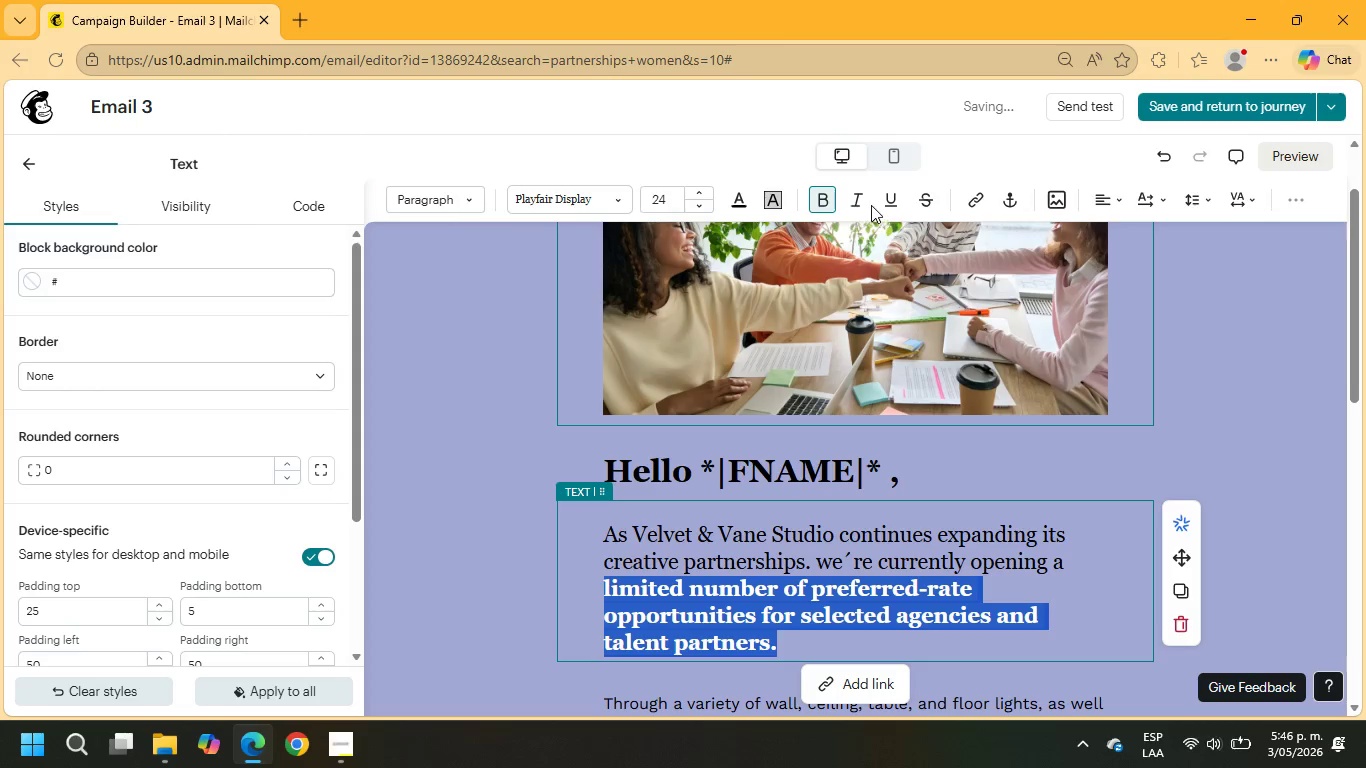 
left_click([859, 200])
 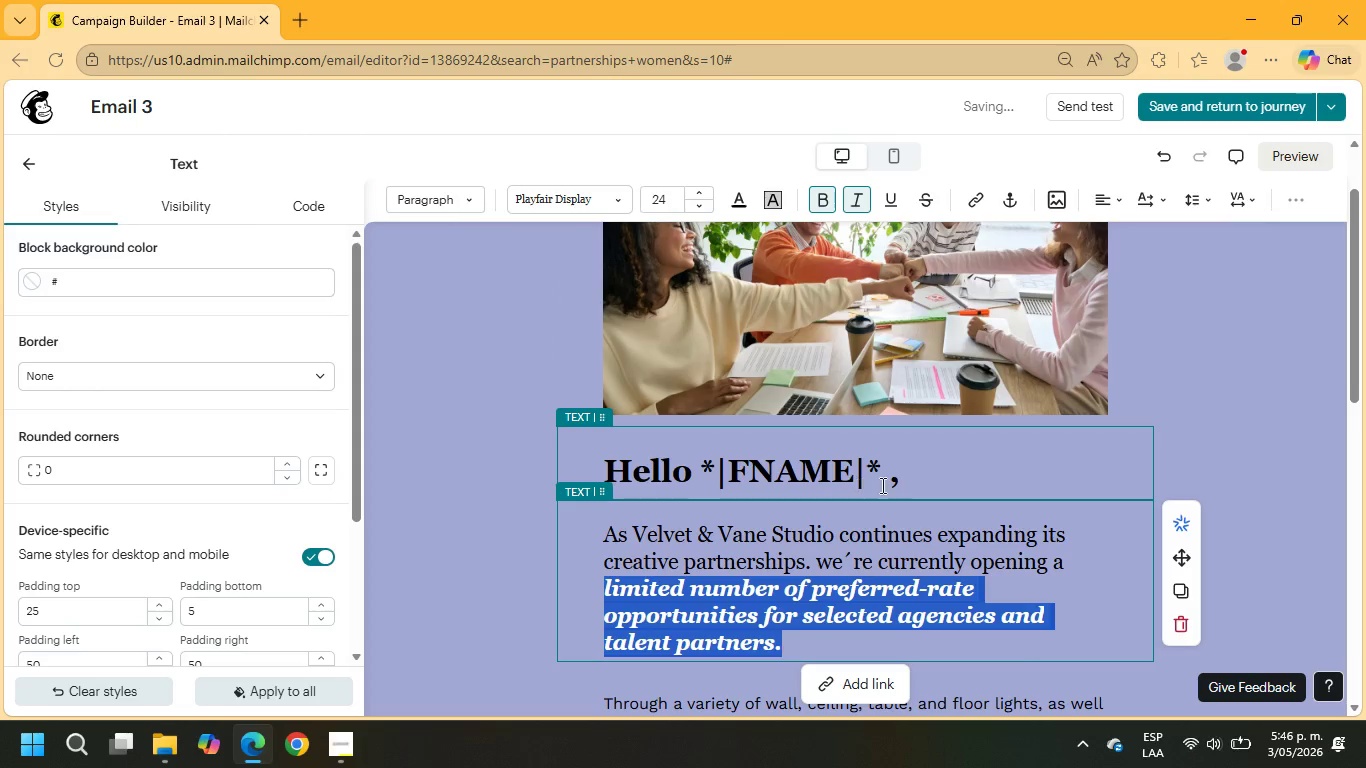 
left_click([902, 485])
 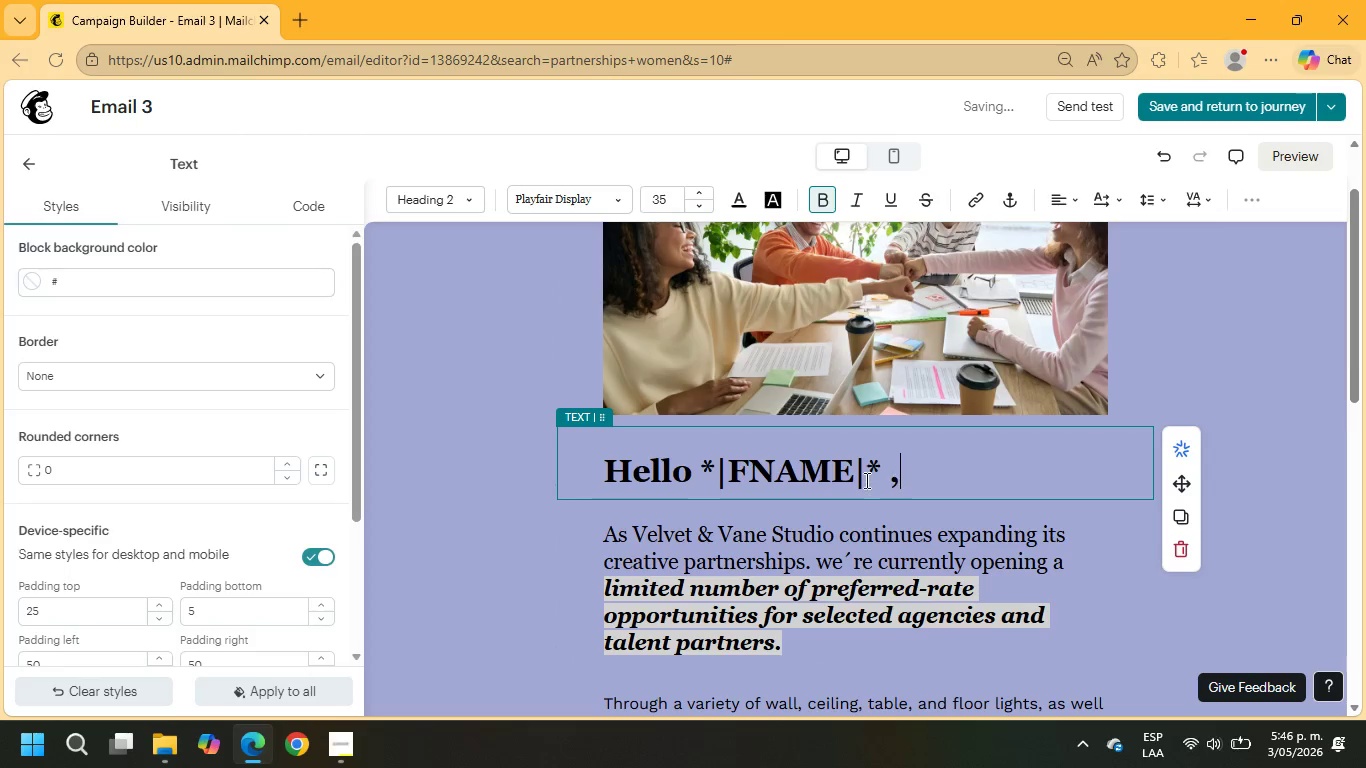 
left_click([817, 475])
 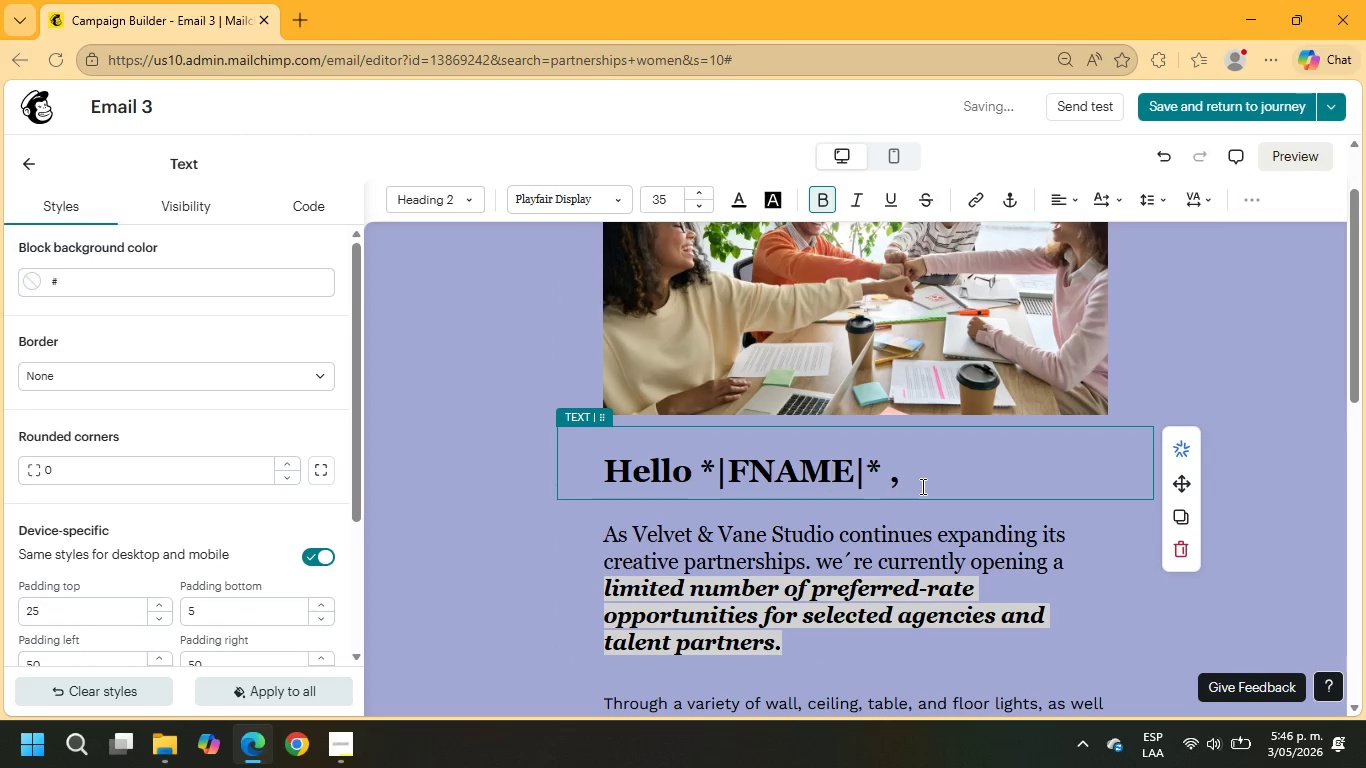 
left_click_drag(start_coordinate=[921, 486], to_coordinate=[594, 473])
 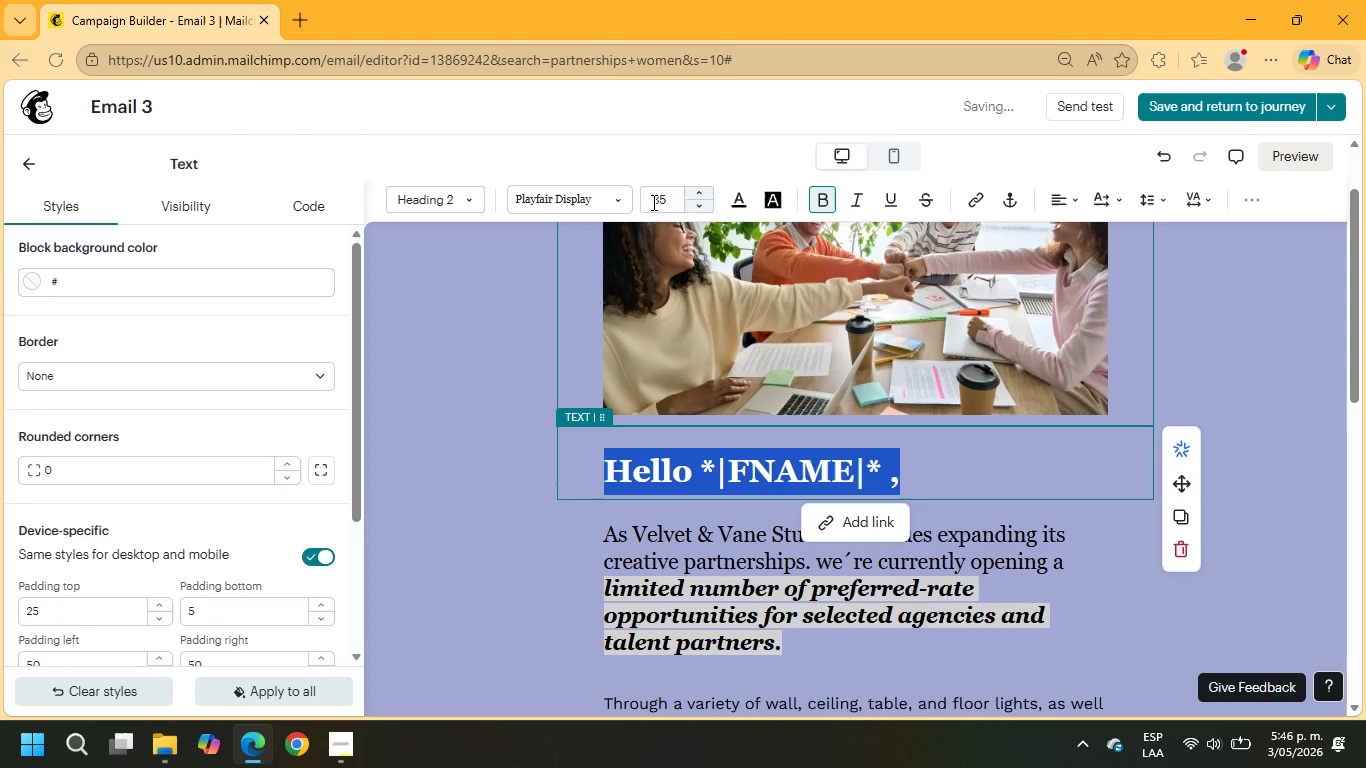 
left_click_drag(start_coordinate=[670, 200], to_coordinate=[647, 200])
 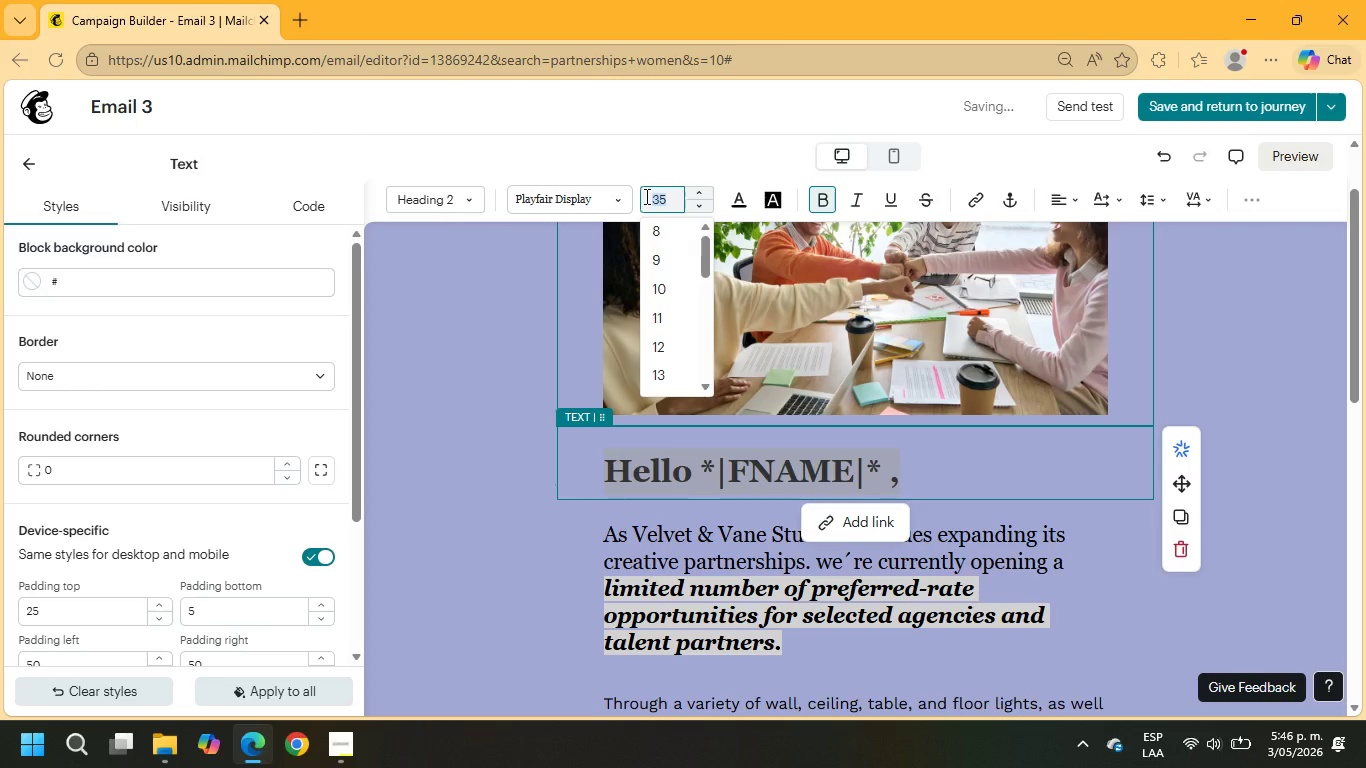 
key(Numpad3)
 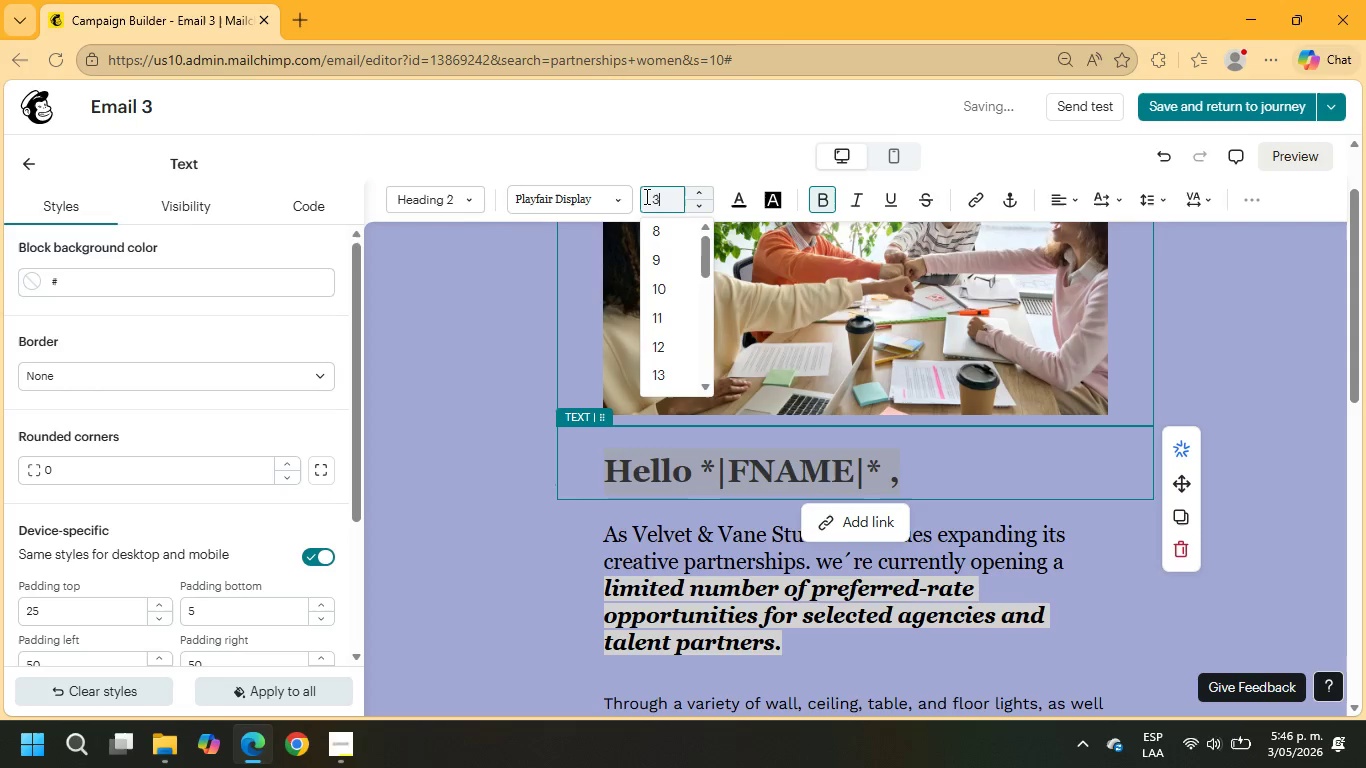 
key(Numpad6)
 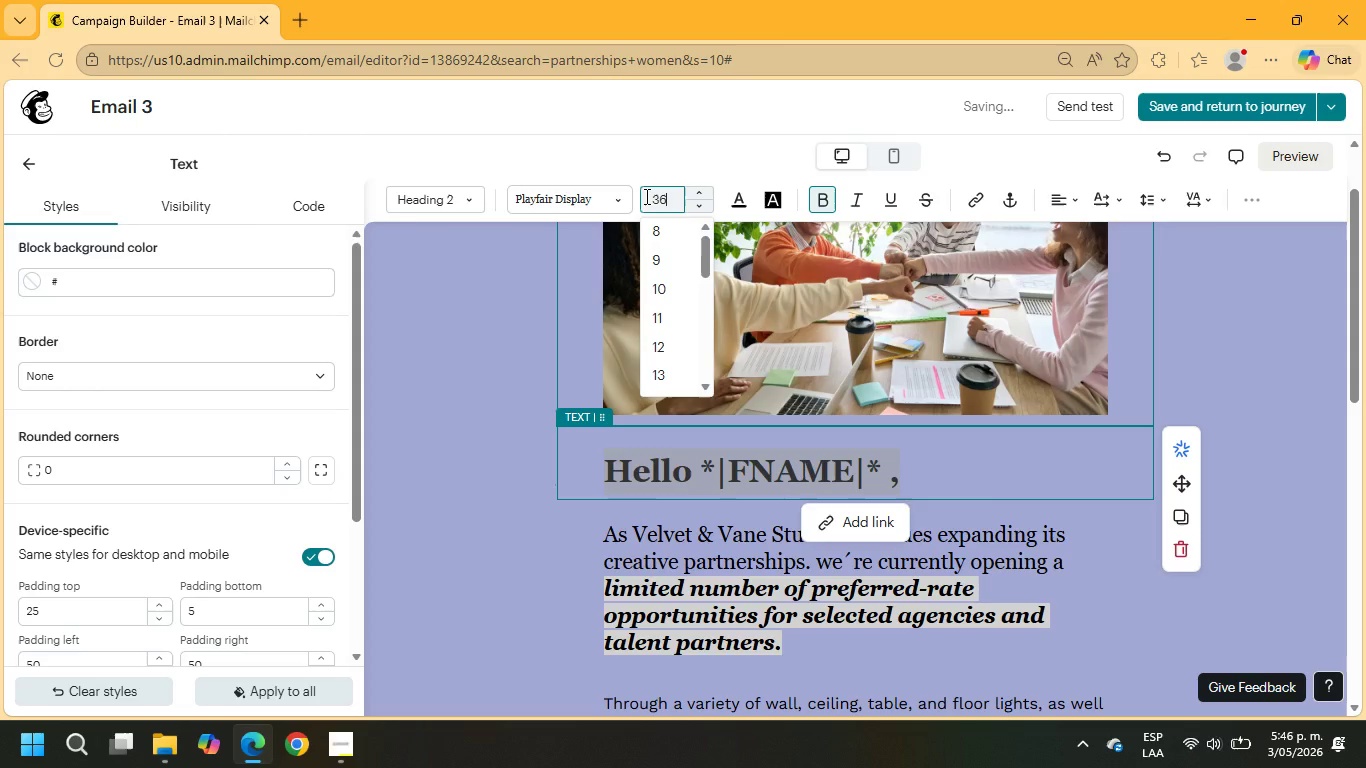 
key(NumpadEnter)
 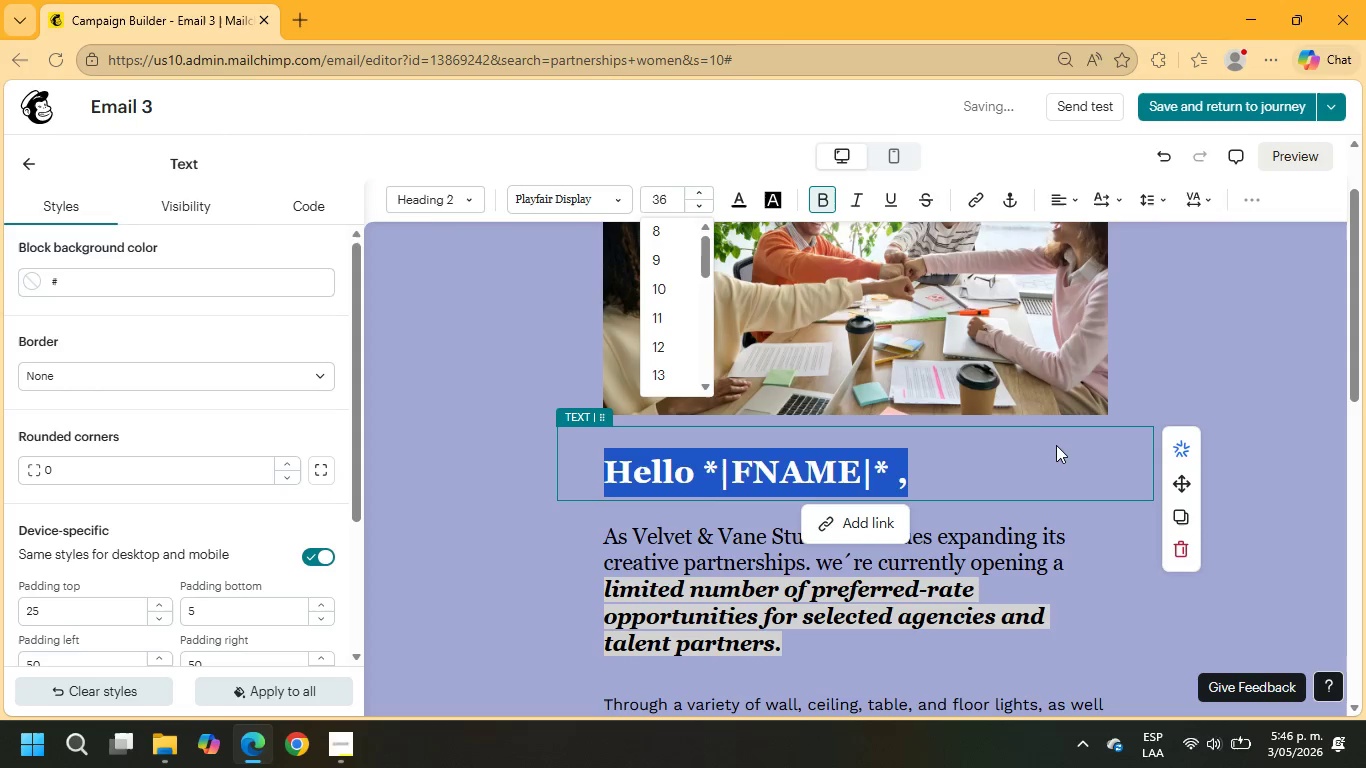 
scroll: coordinate [1043, 457], scroll_direction: down, amount: 1.0
 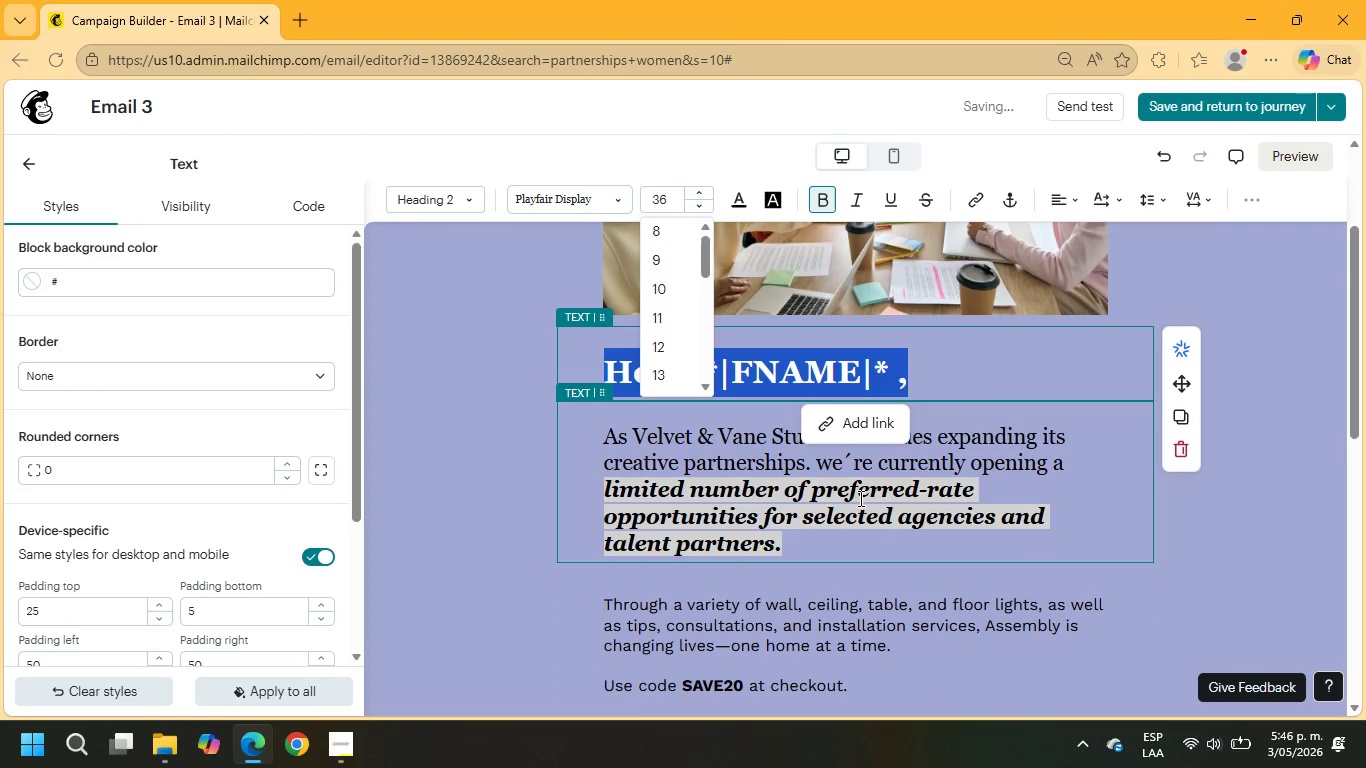 
wait(6.83)
 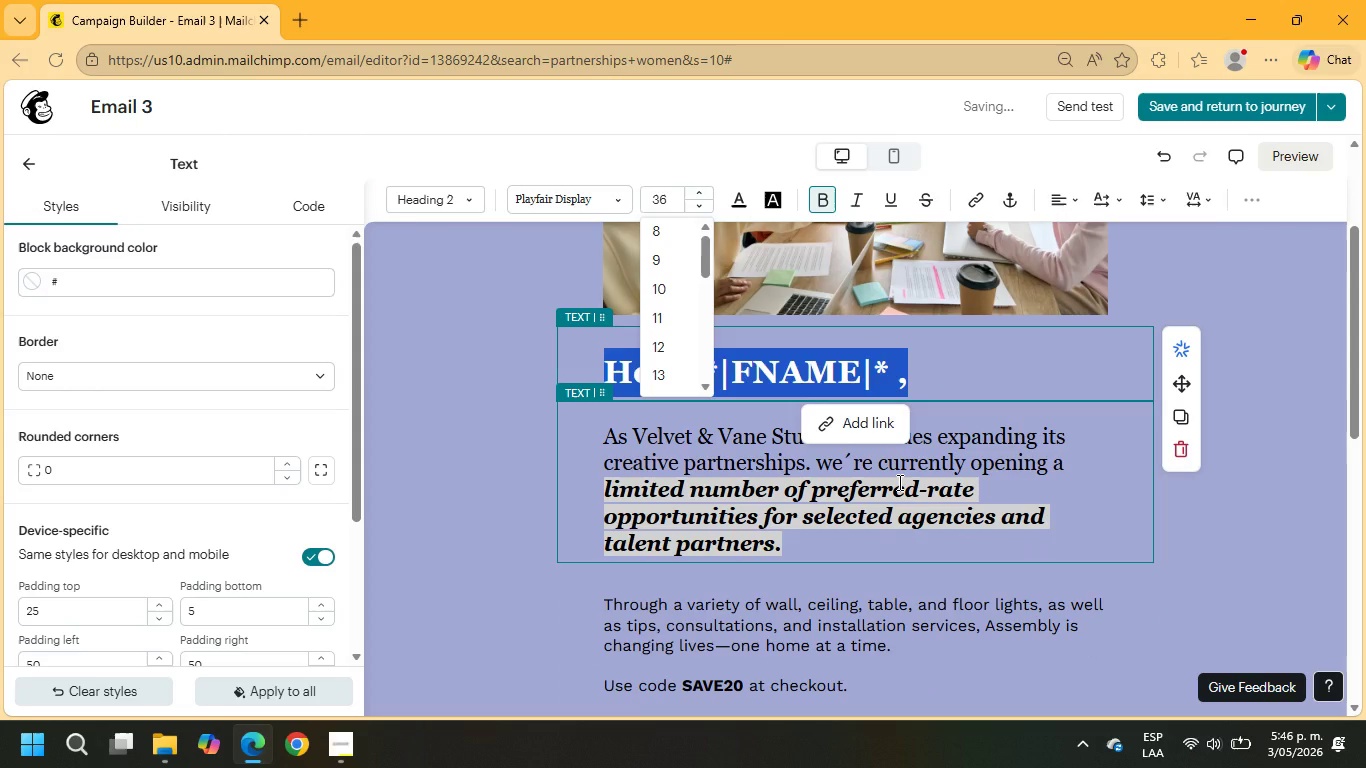 
scroll: coordinate [859, 607], scroll_direction: down, amount: 1.0
 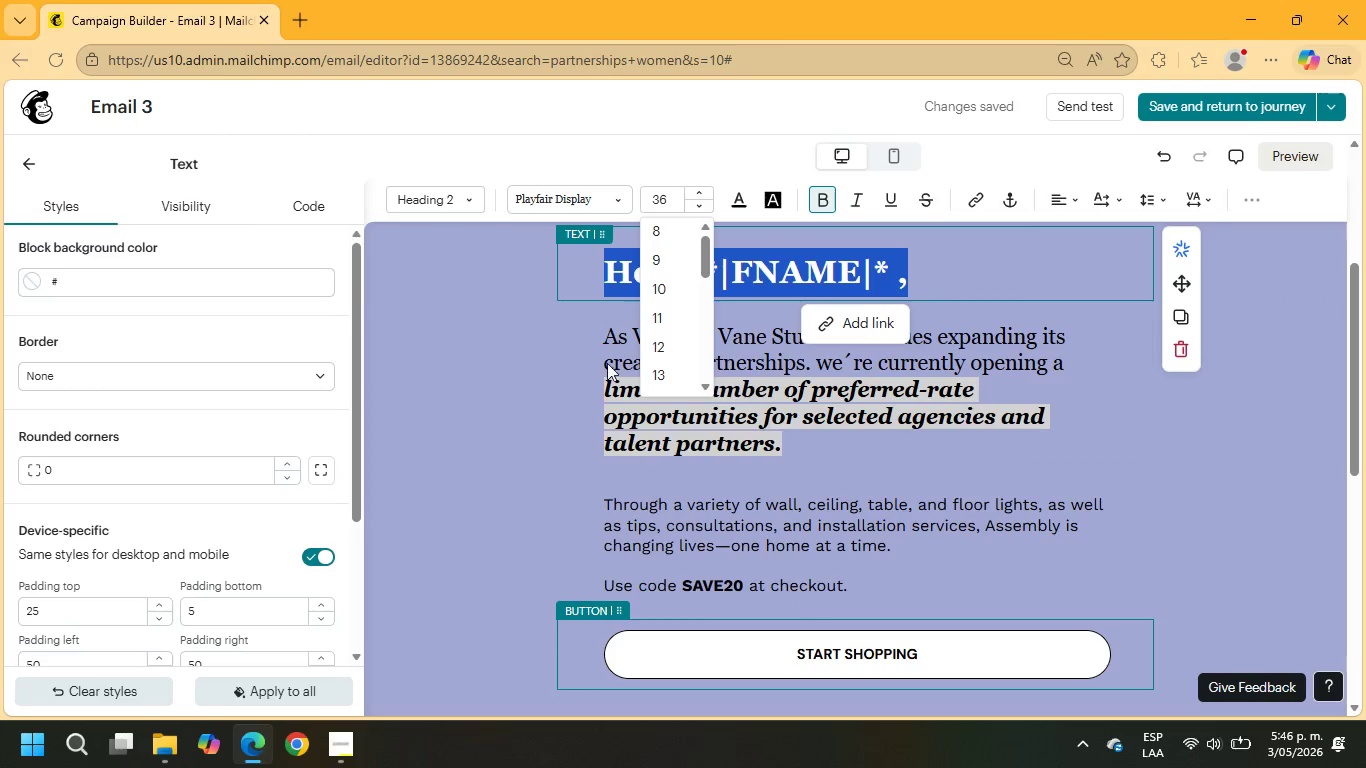 
left_click([27, 165])
 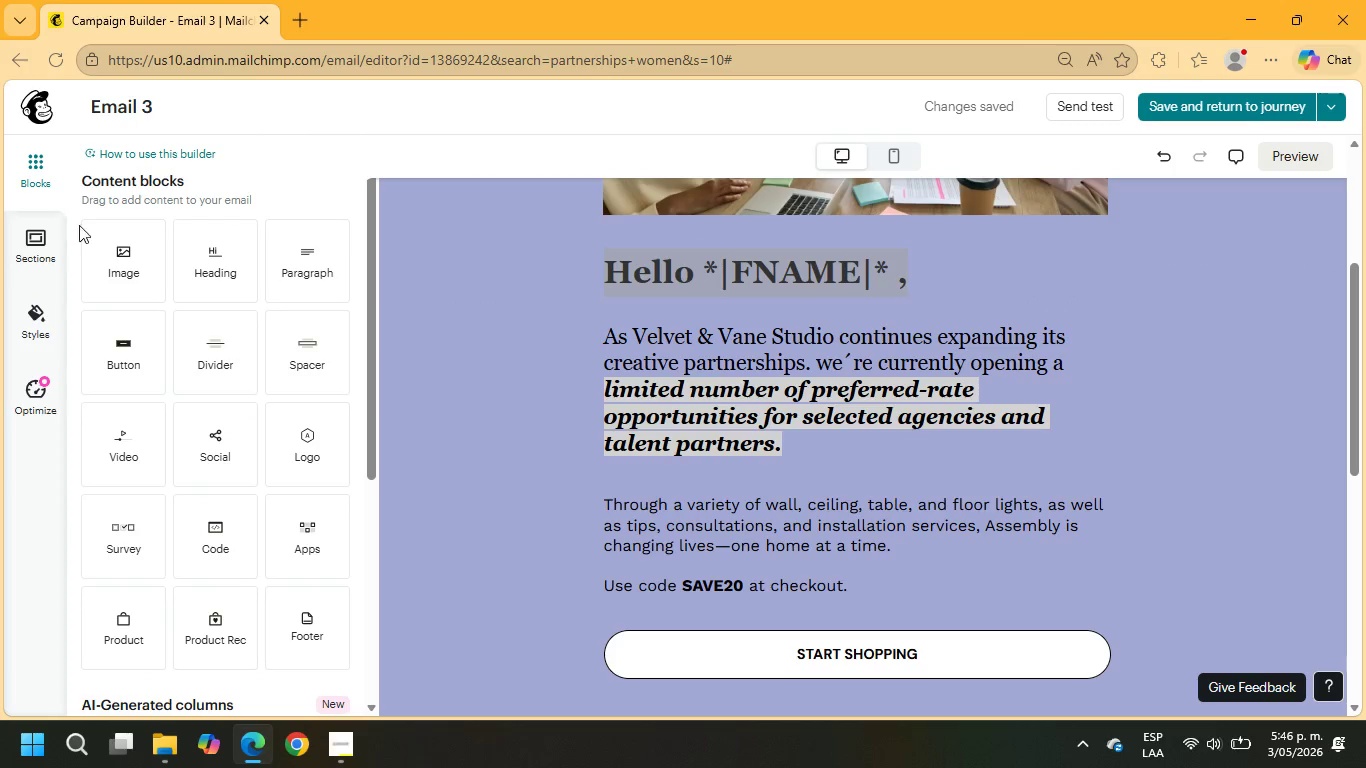 
left_click_drag(start_coordinate=[132, 257], to_coordinate=[1073, 549])
 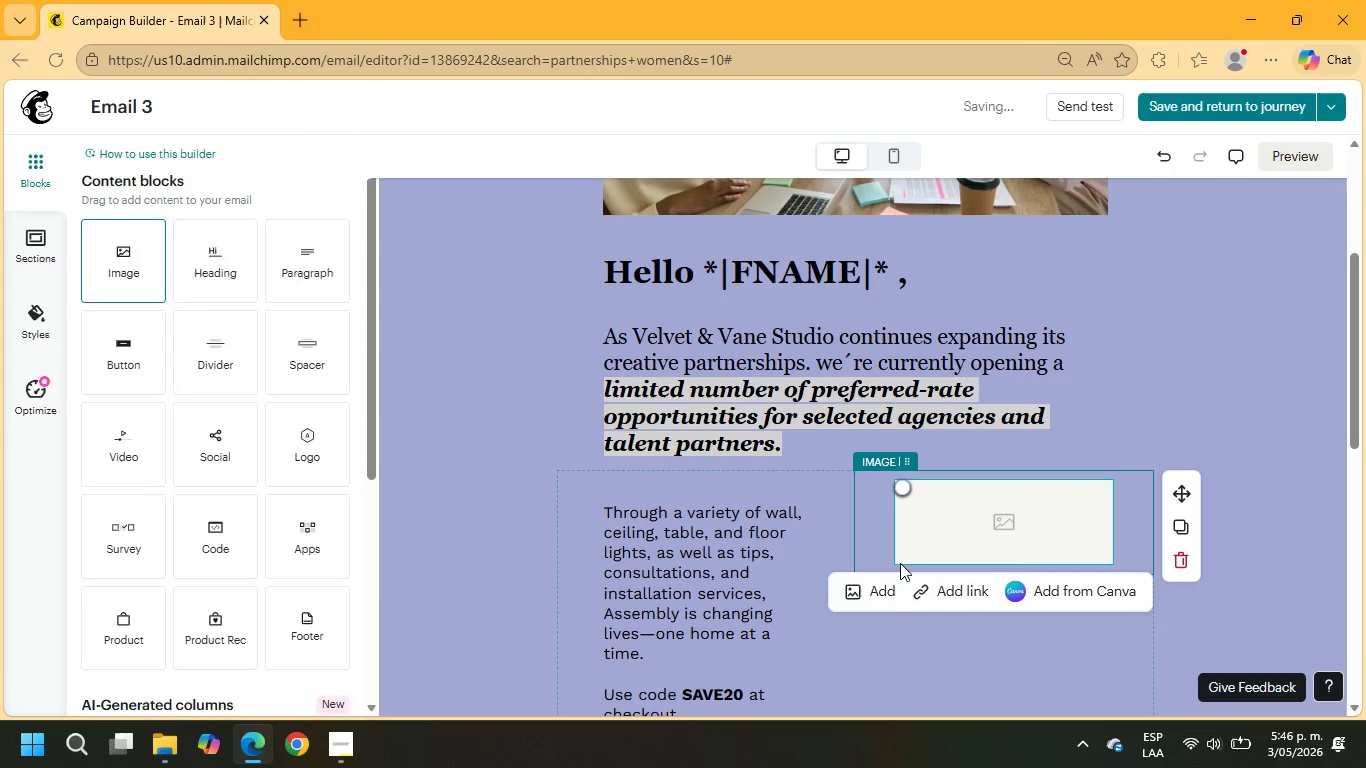 
left_click([864, 590])
 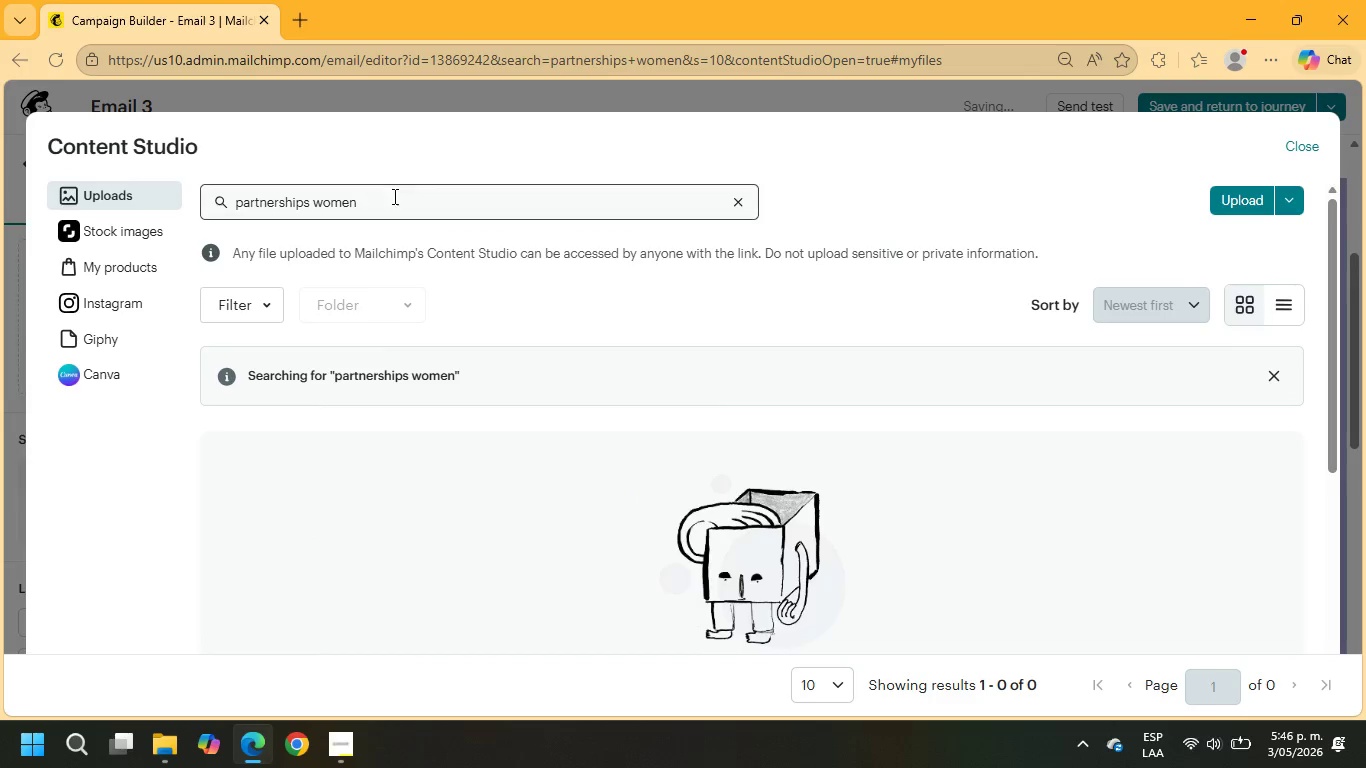 
left_click([78, 235])
 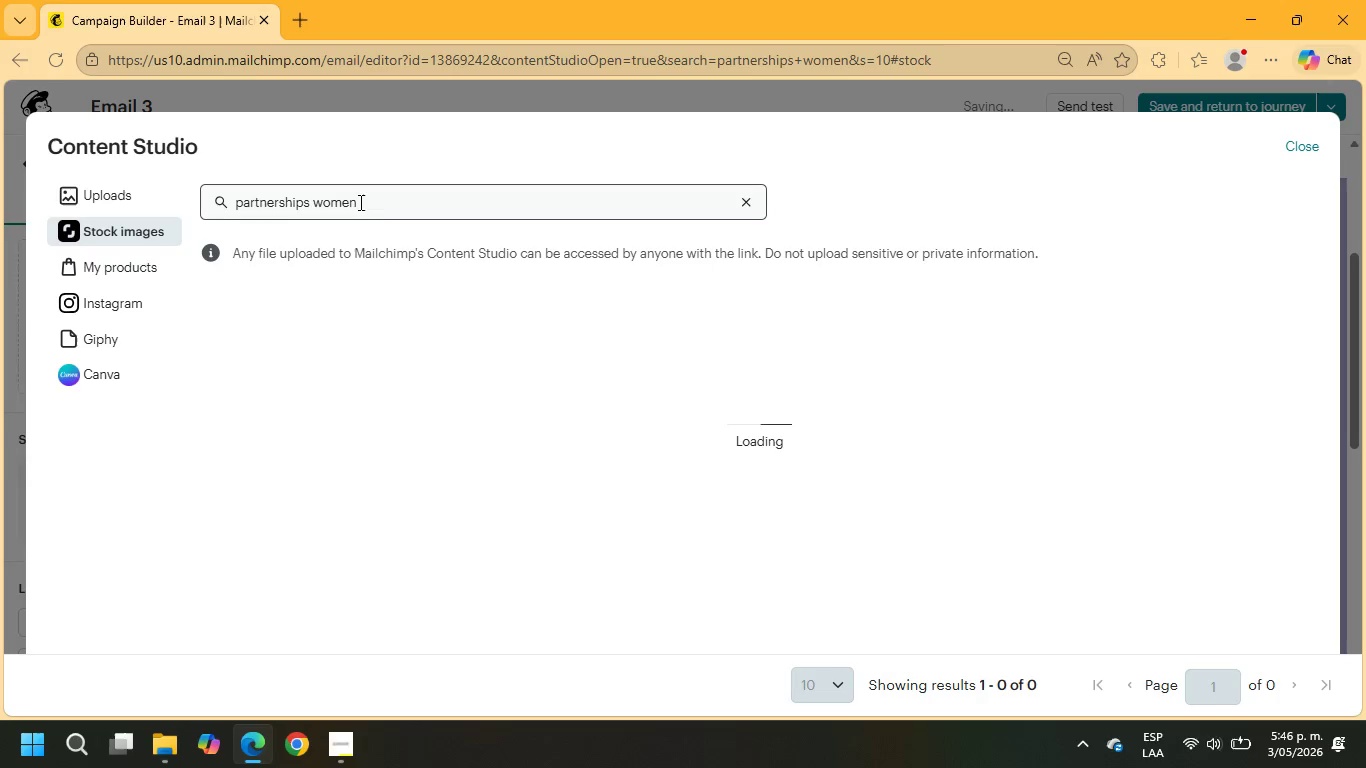 
left_click_drag(start_coordinate=[394, 209], to_coordinate=[215, 215])
 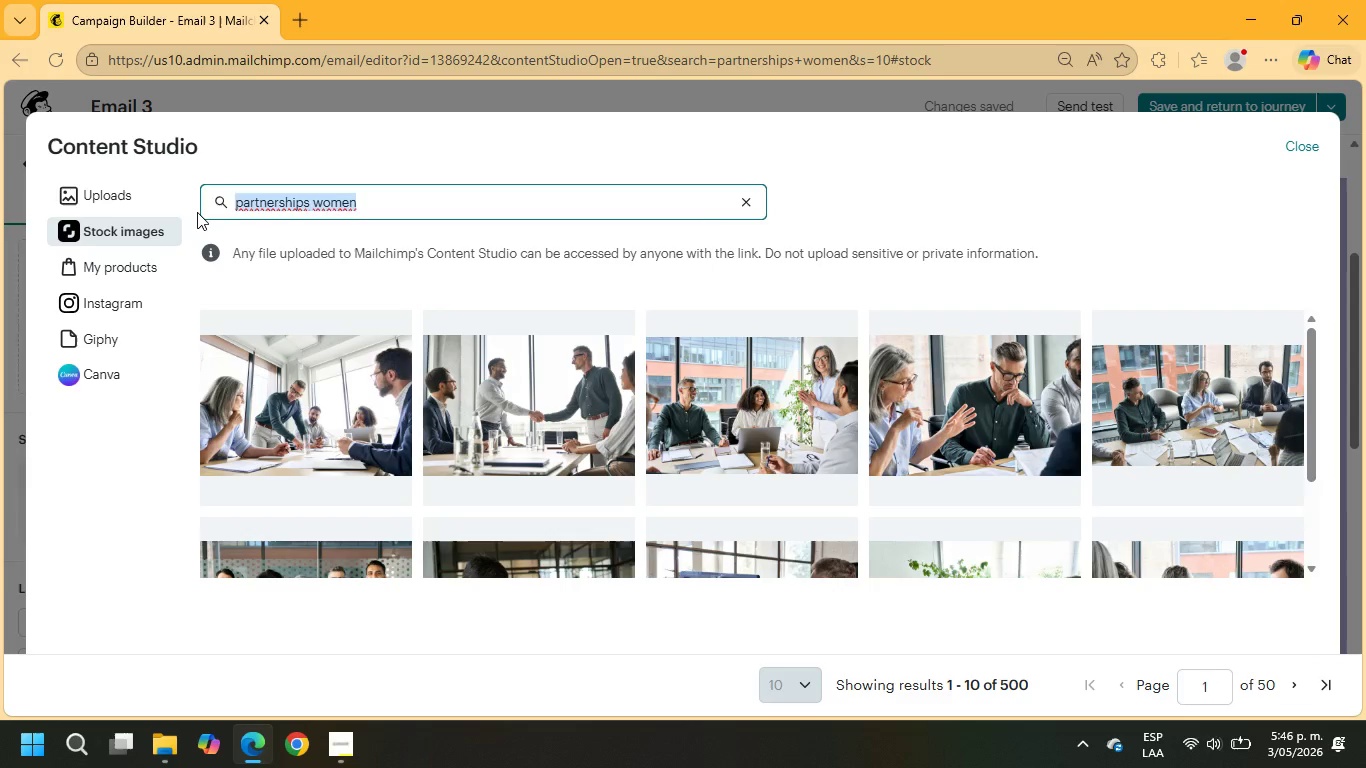 
type(hair slaon)
key(Backspace)
key(Backspace)
key(Backspace)
key(Backspace)
type(alon)
 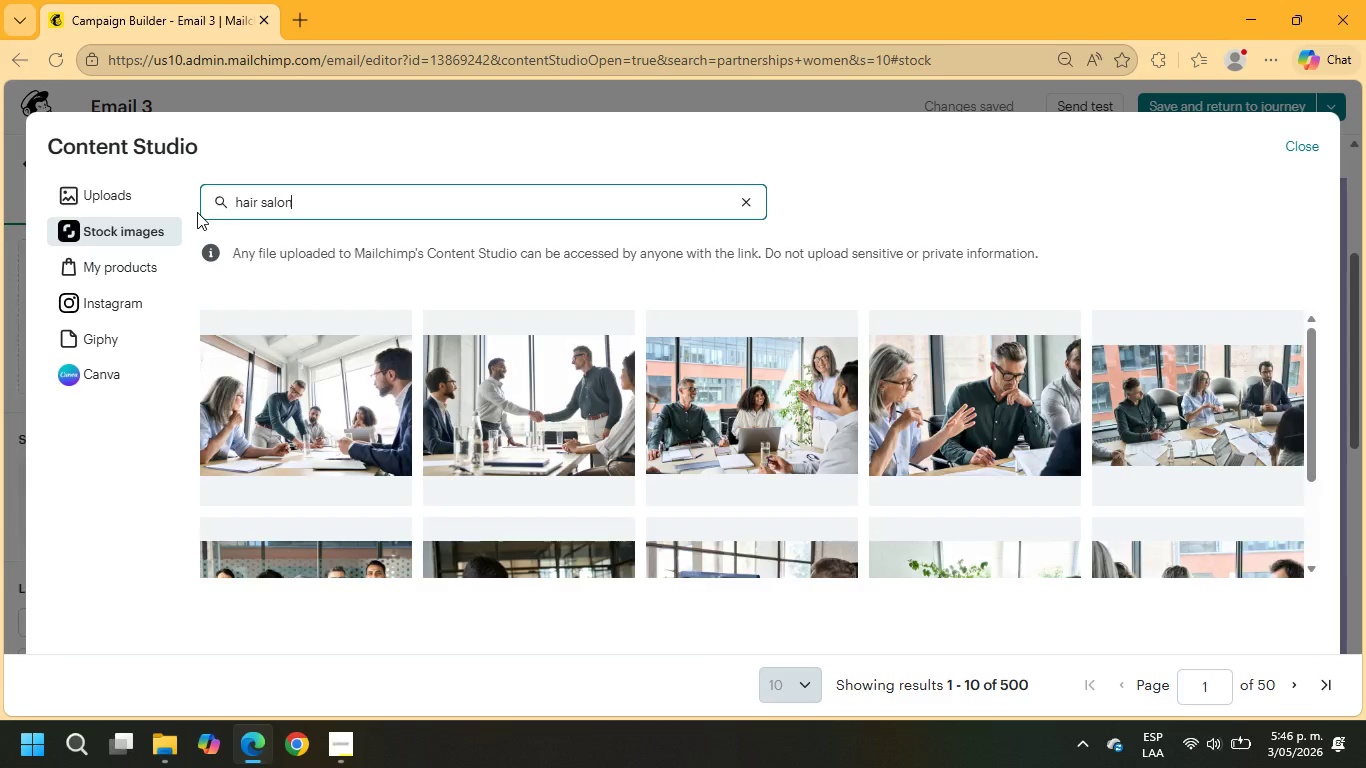 
key(Enter)
 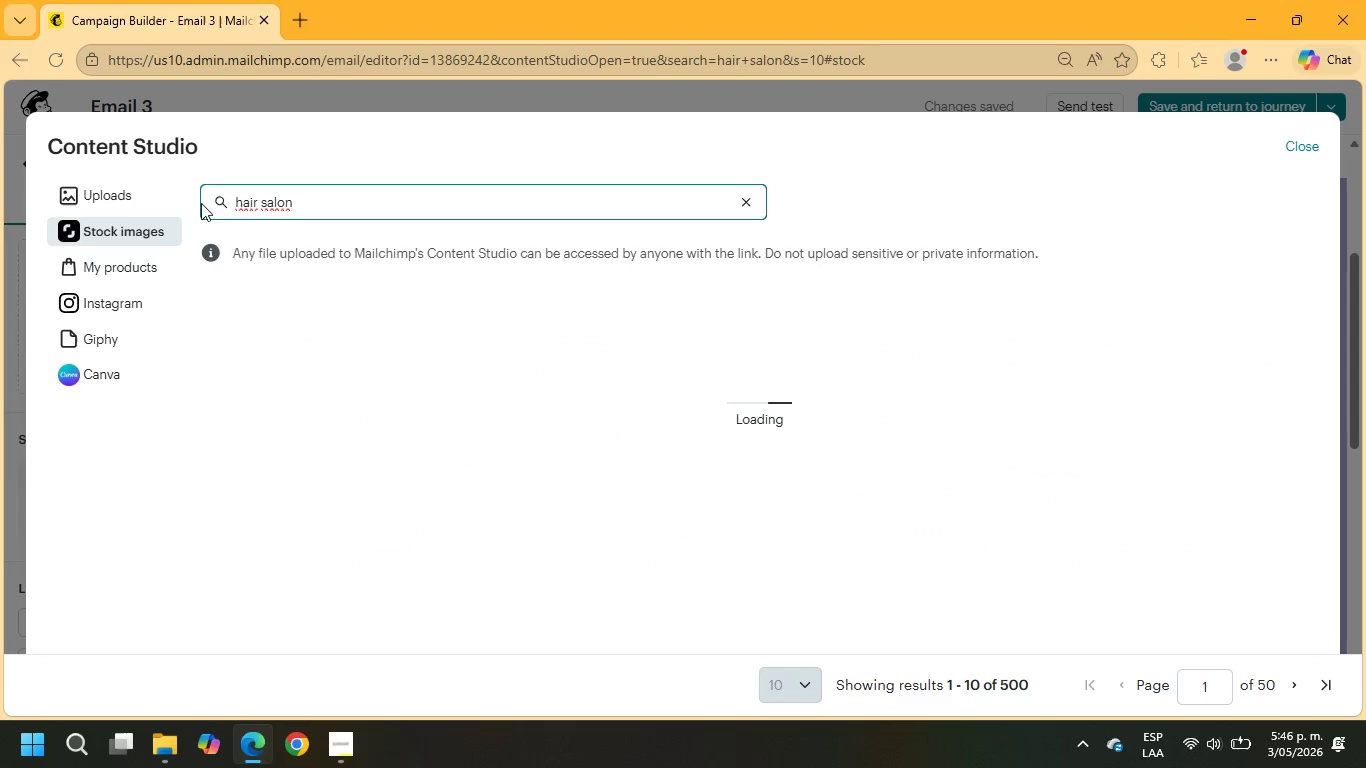 
mouse_move([201, 295])
 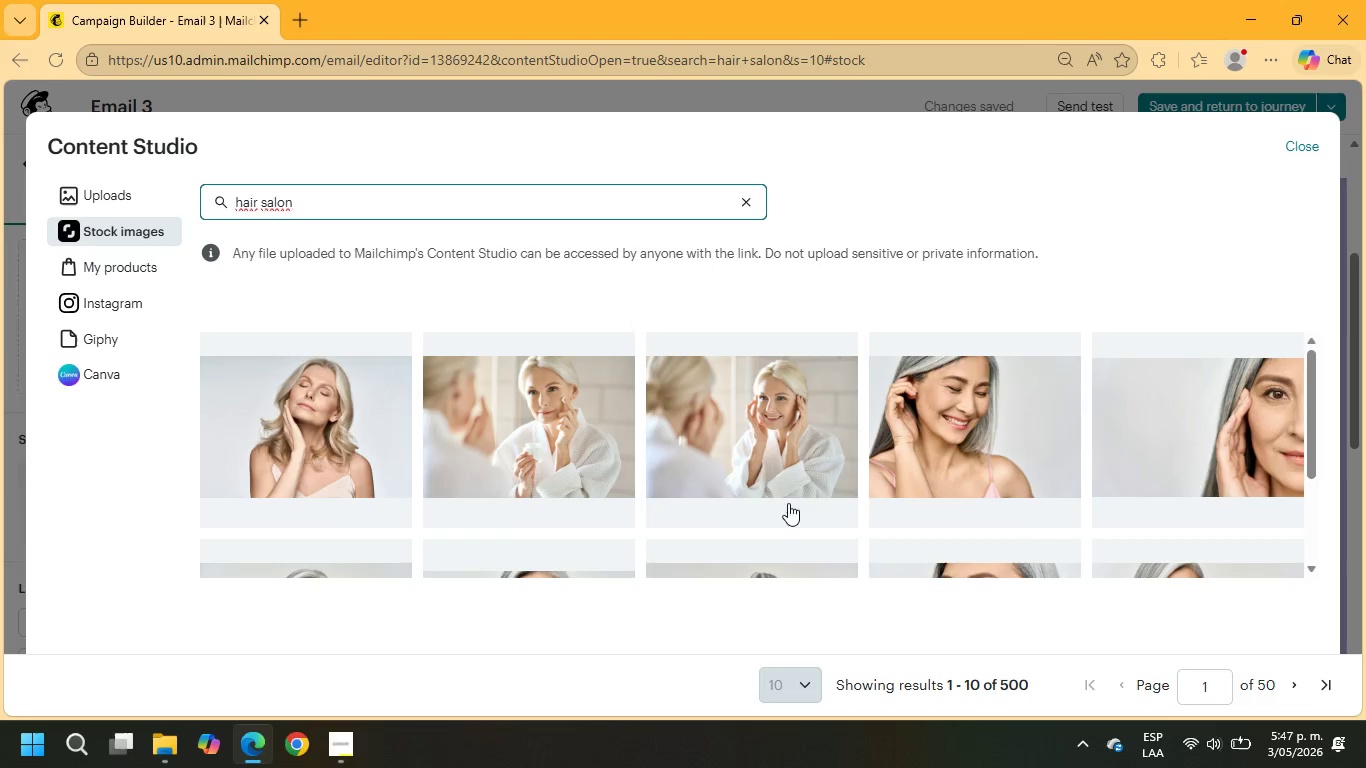 
scroll: coordinate [832, 433], scroll_direction: down, amount: 6.0
 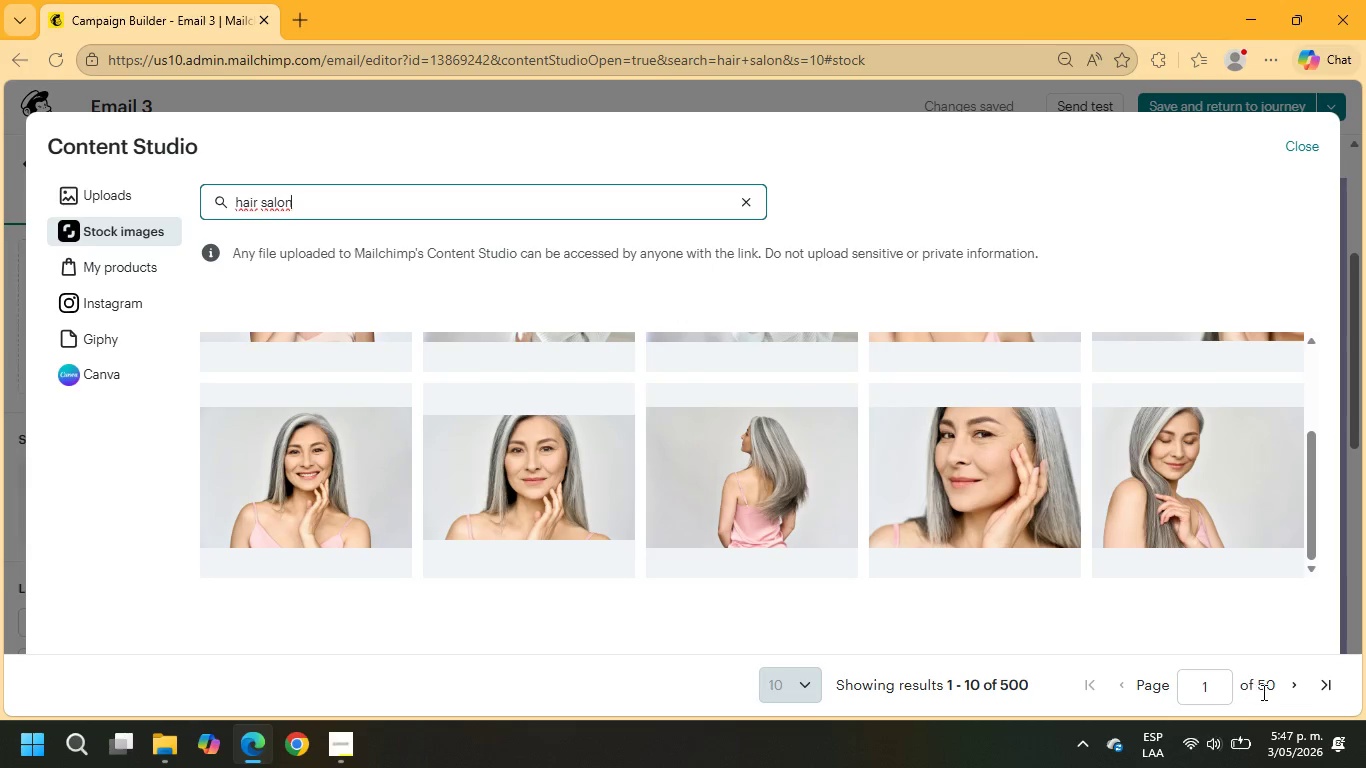 
left_click([1290, 685])
 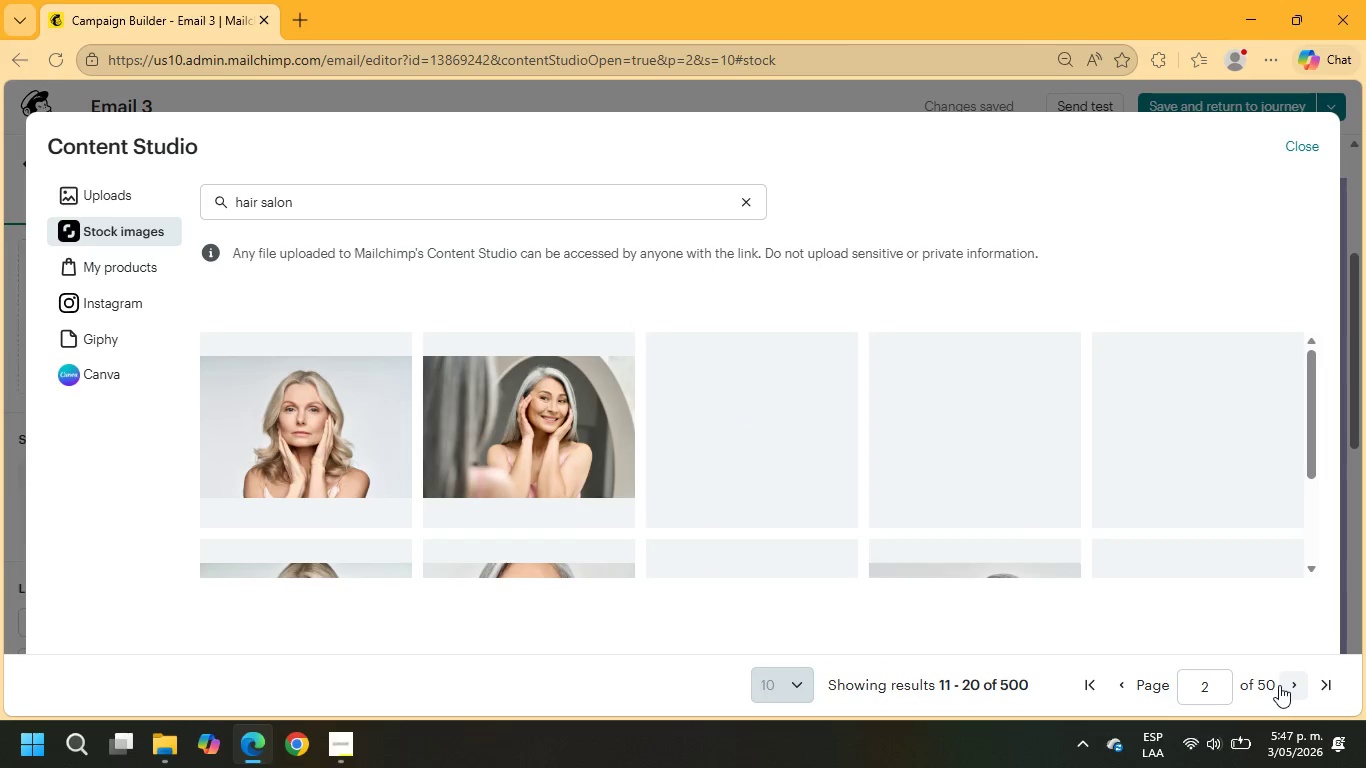 
wait(5.8)
 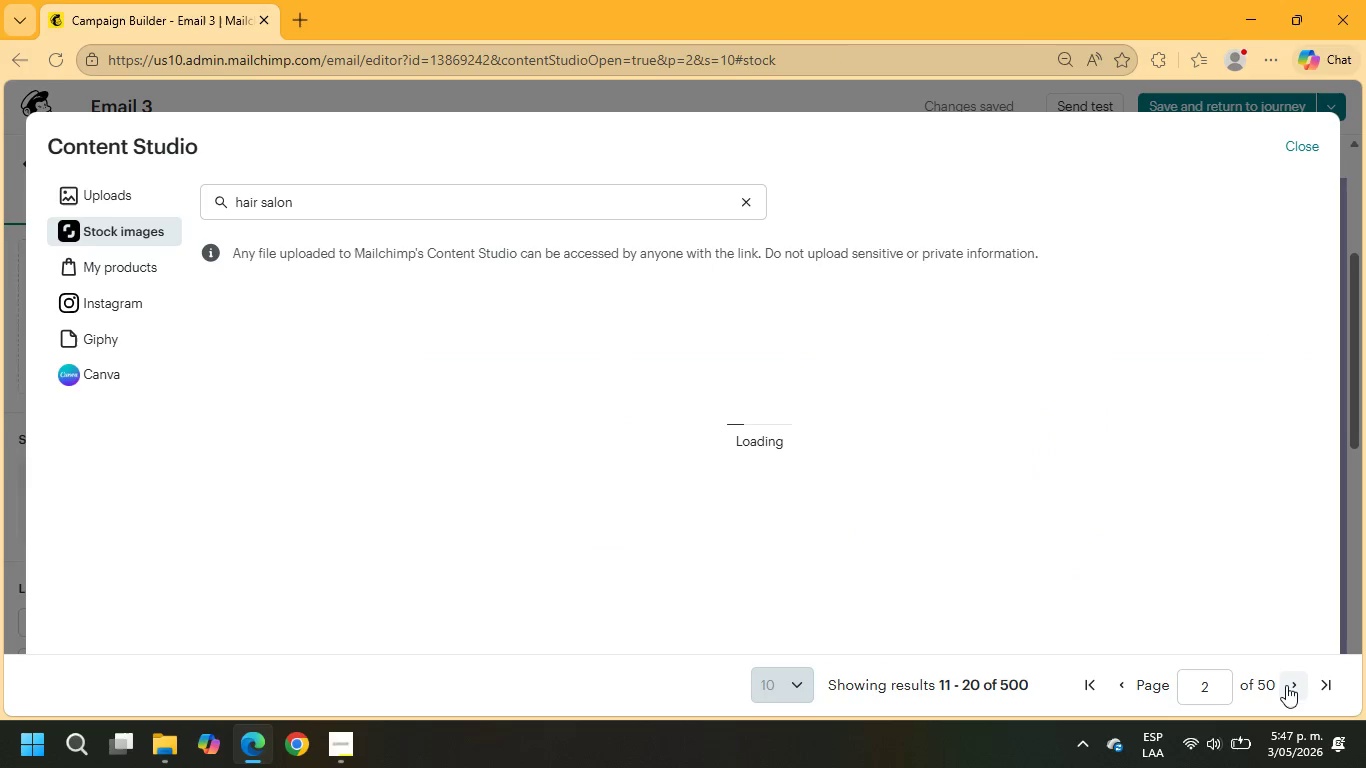 
scroll: coordinate [1108, 504], scroll_direction: down, amount: 6.0
 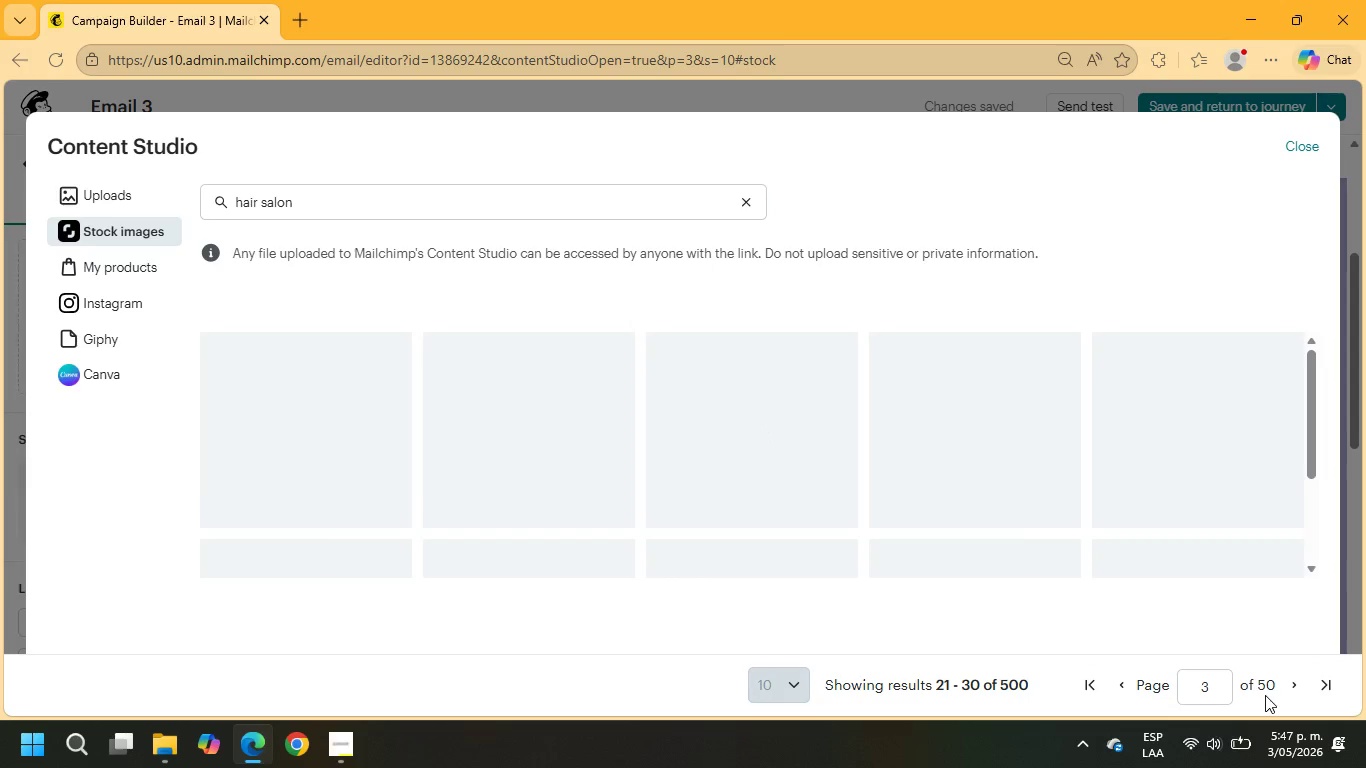 
wait(6.02)
 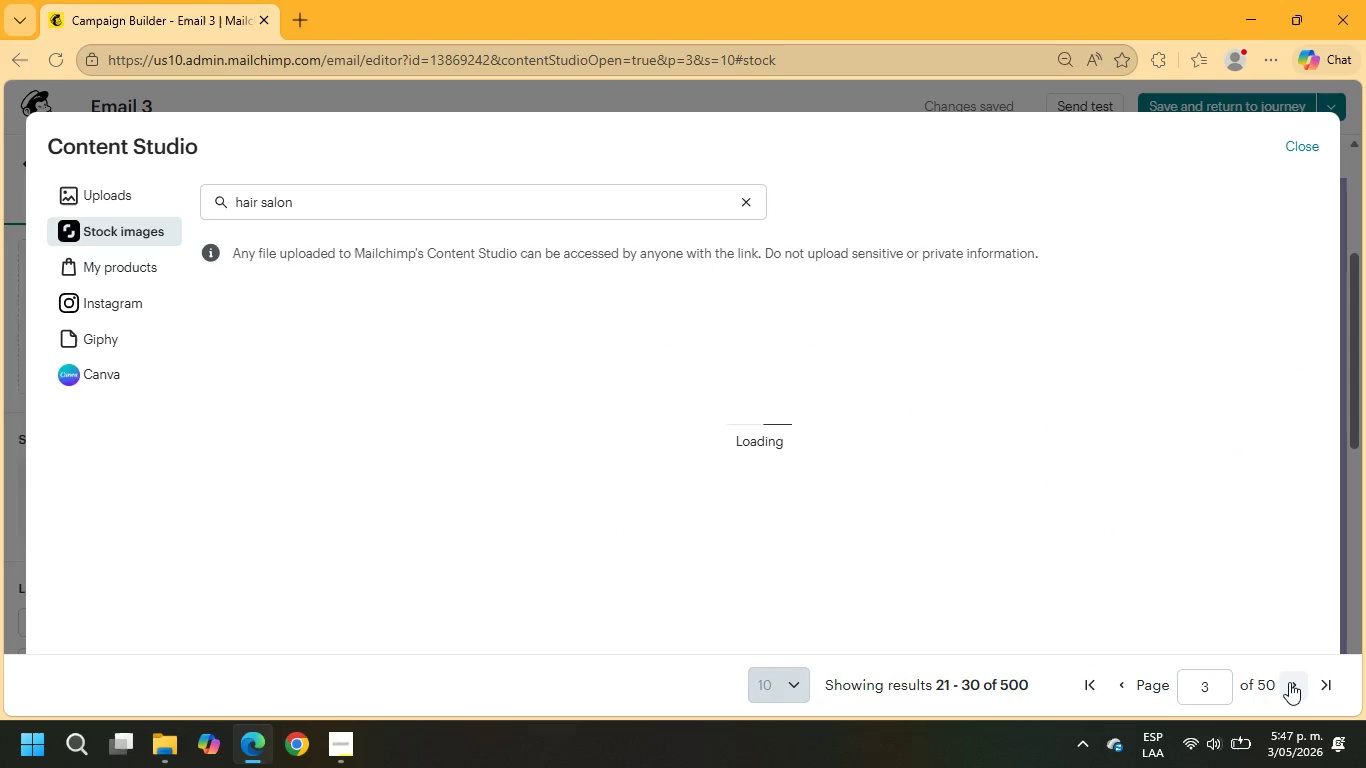 
scroll: coordinate [866, 488], scroll_direction: down, amount: 4.0
 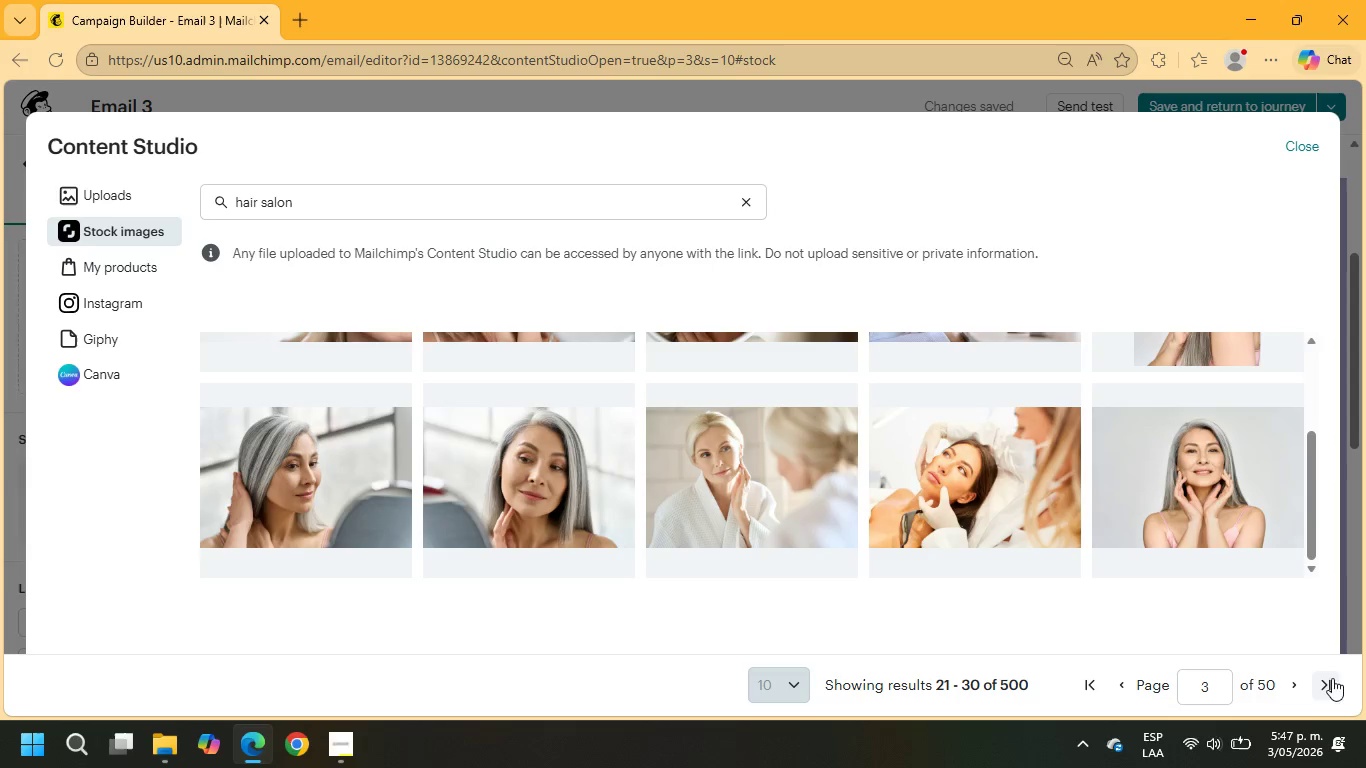 
left_click([1289, 684])
 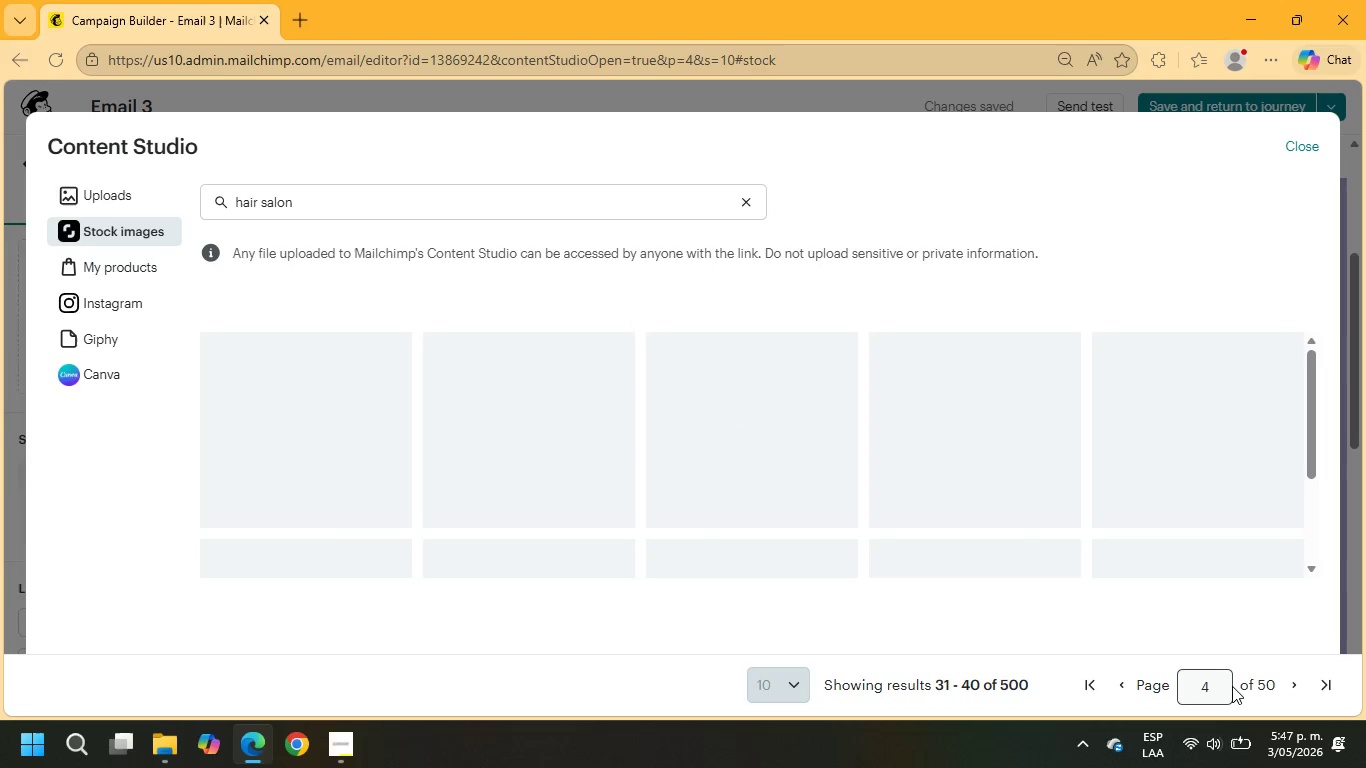 
wait(6.0)
 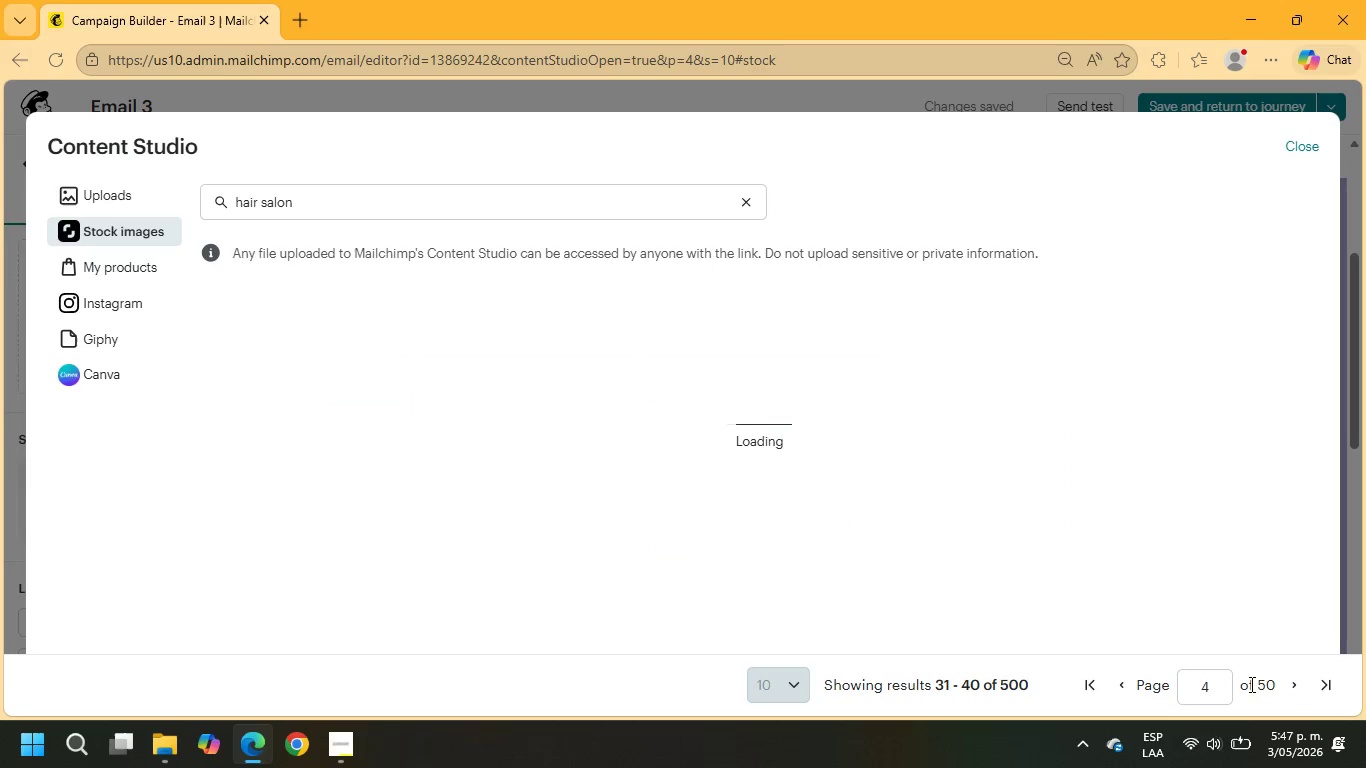 
scroll: coordinate [1074, 505], scroll_direction: down, amount: 10.0
 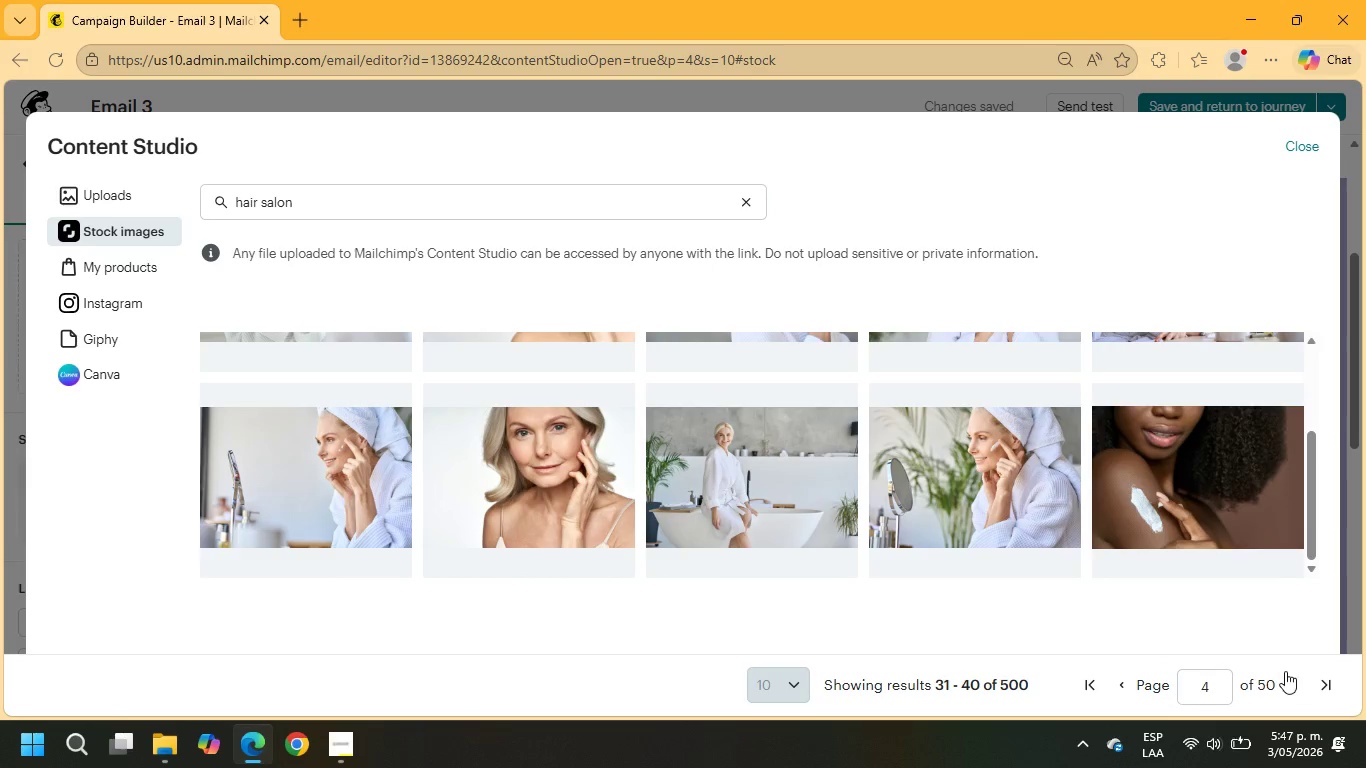 
left_click([1288, 681])
 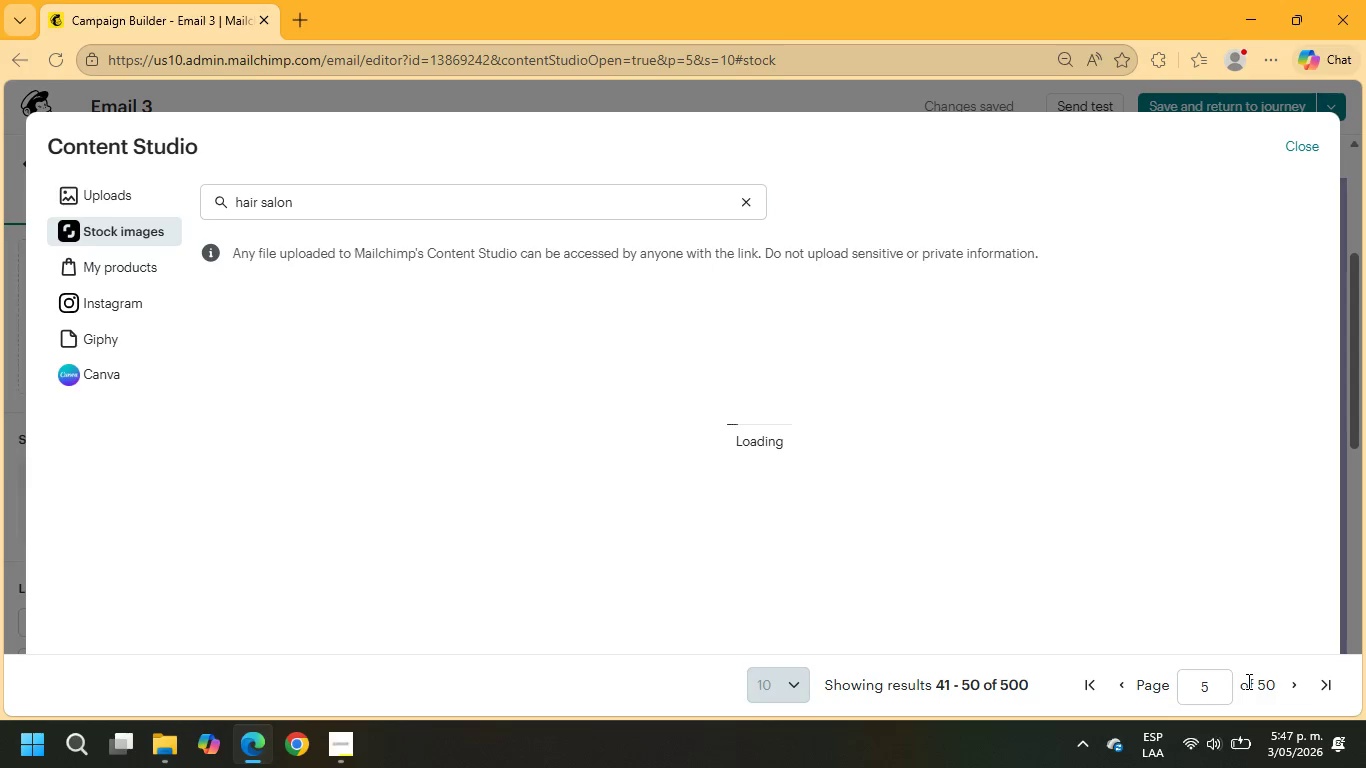 
wait(5.75)
 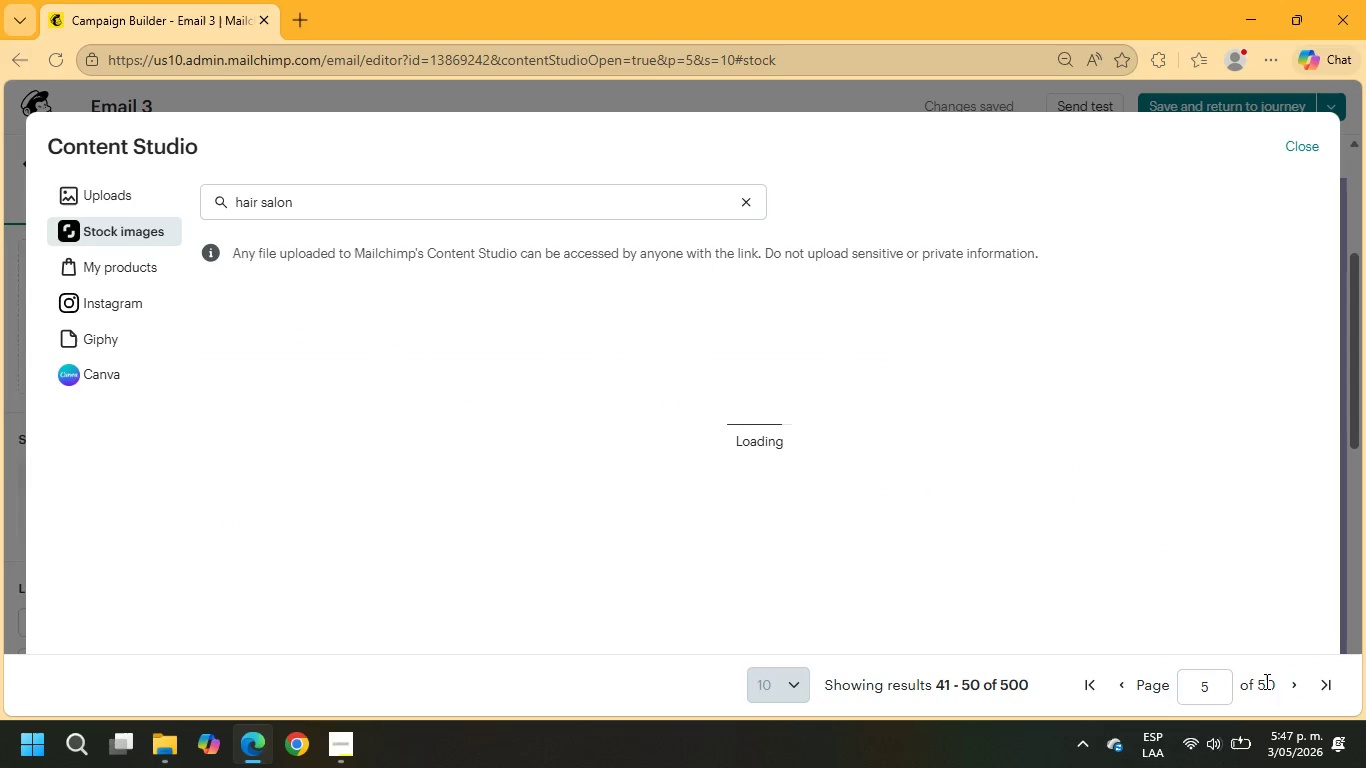 
scroll: coordinate [927, 434], scroll_direction: down, amount: 5.0
 